 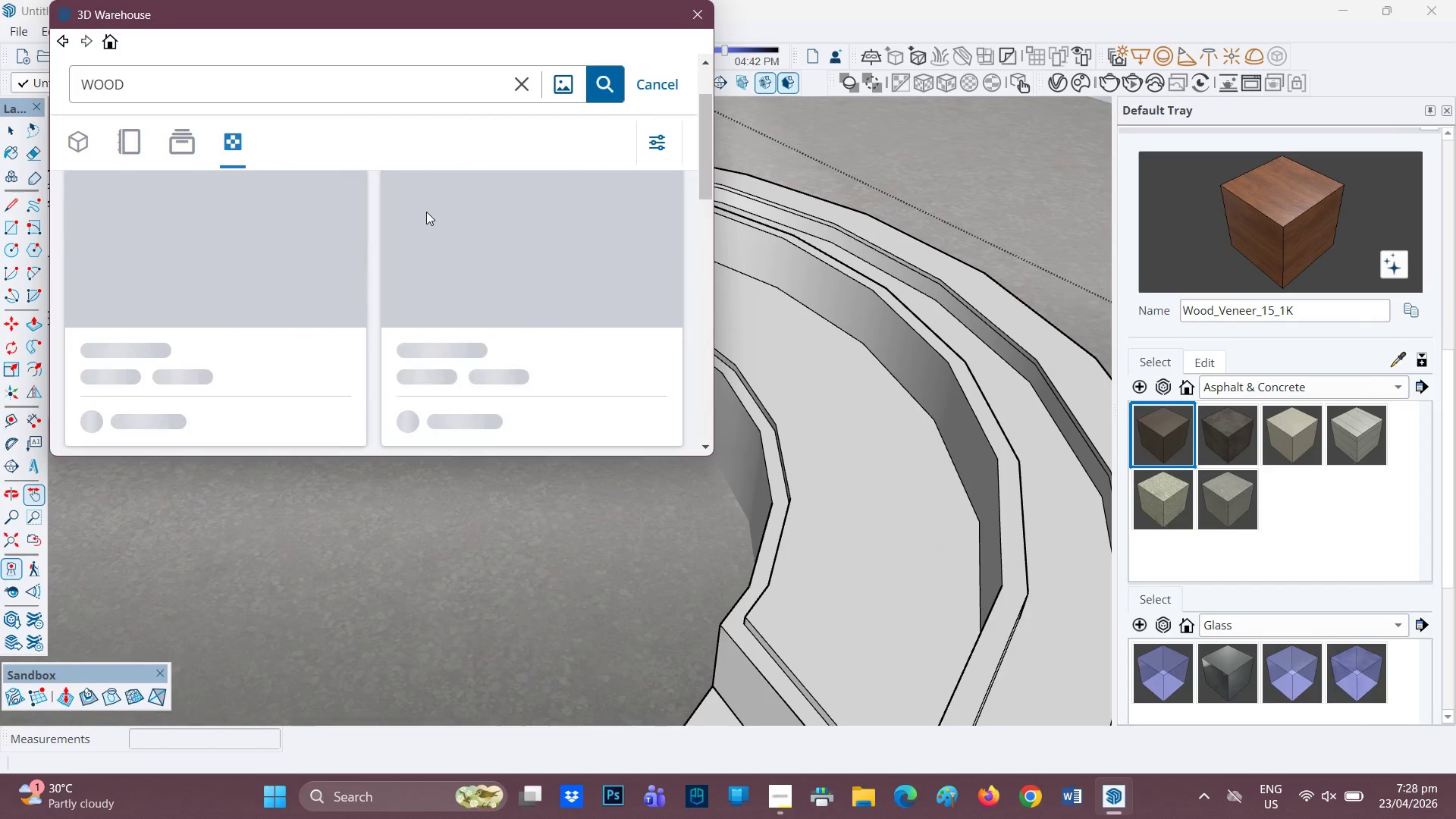 
scroll: coordinate [418, 241], scroll_direction: down, amount: 4.0
 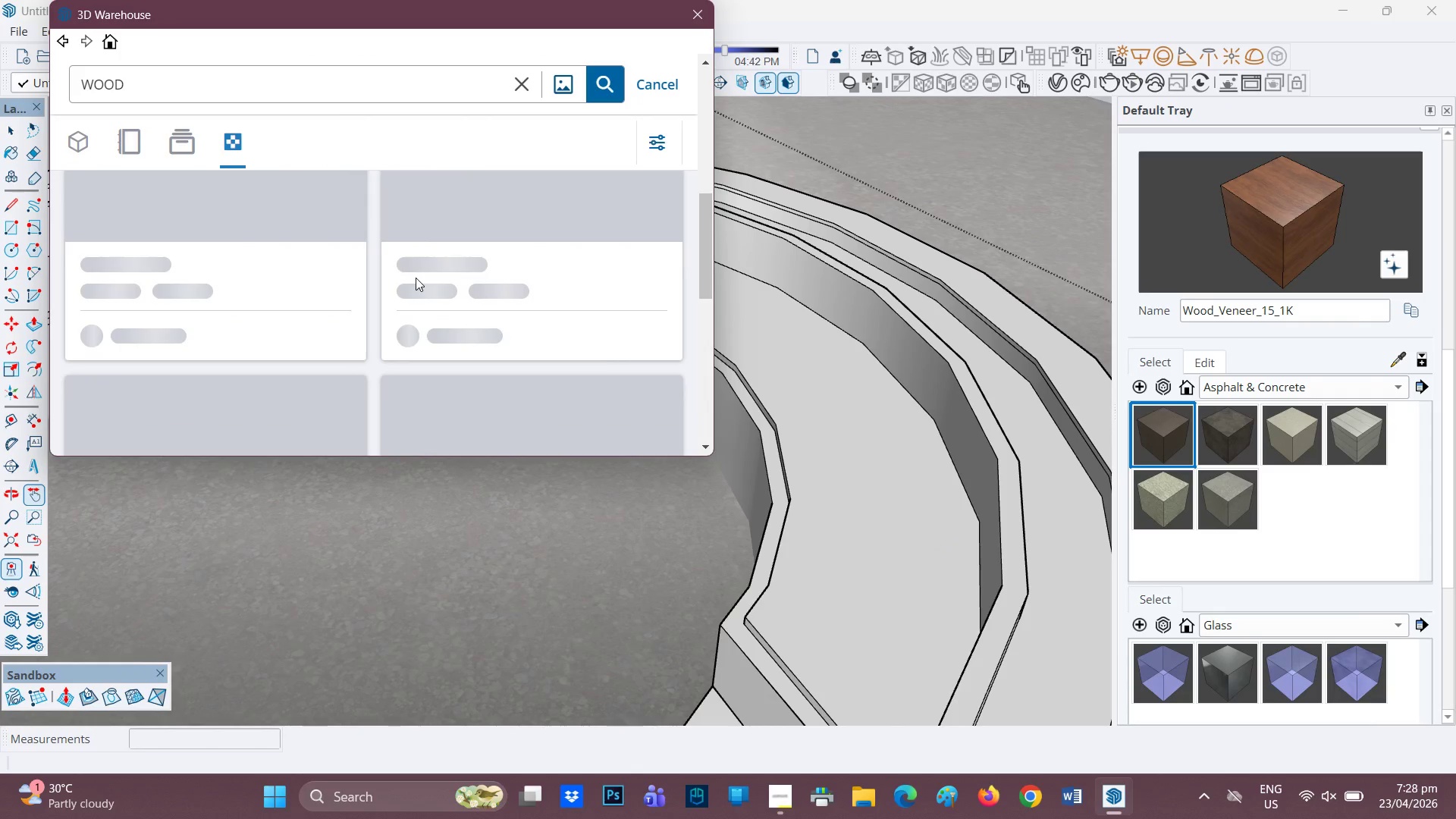 
scroll: coordinate [414, 285], scroll_direction: up, amount: 5.0
 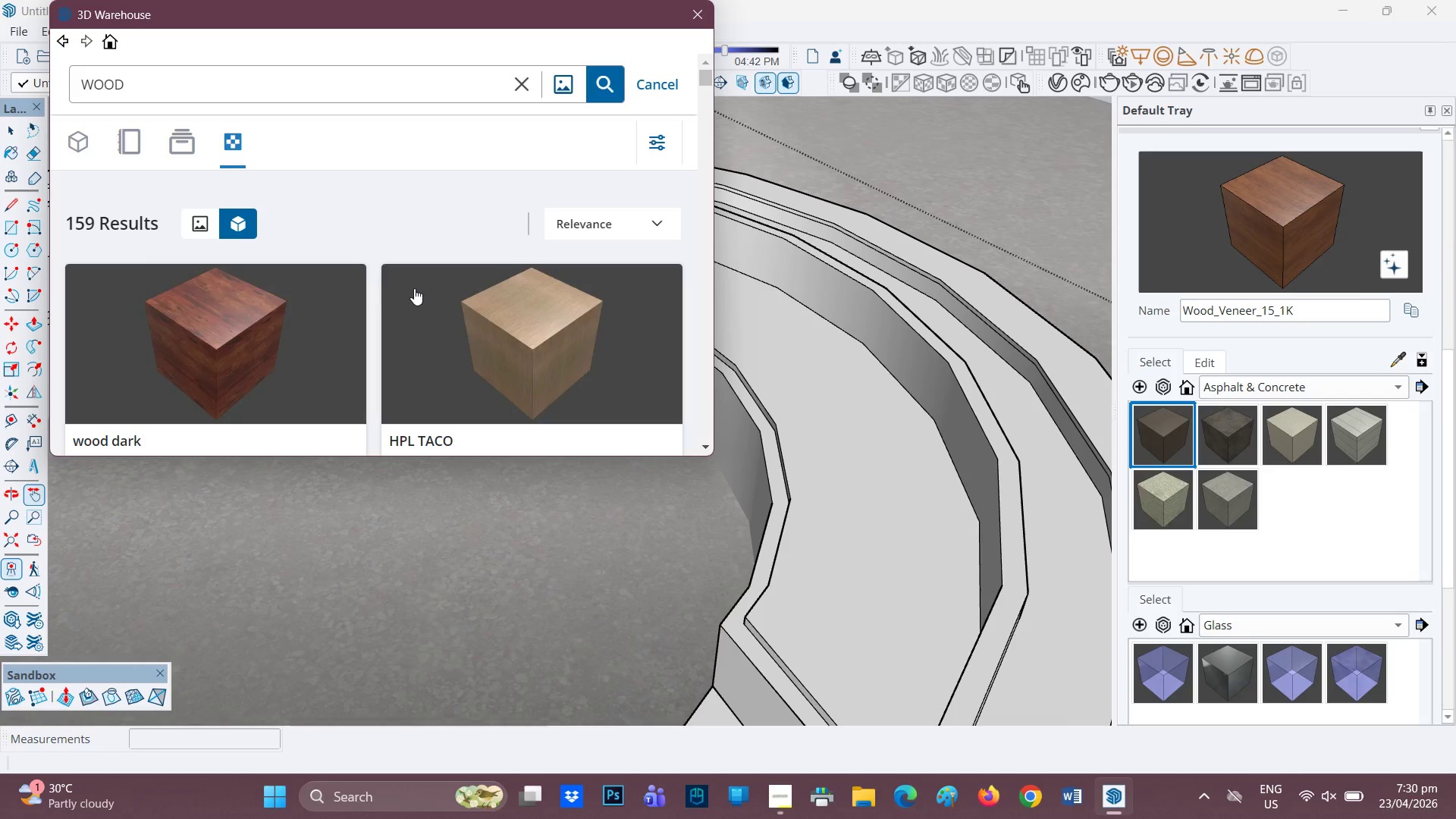 
wait(126.92)
 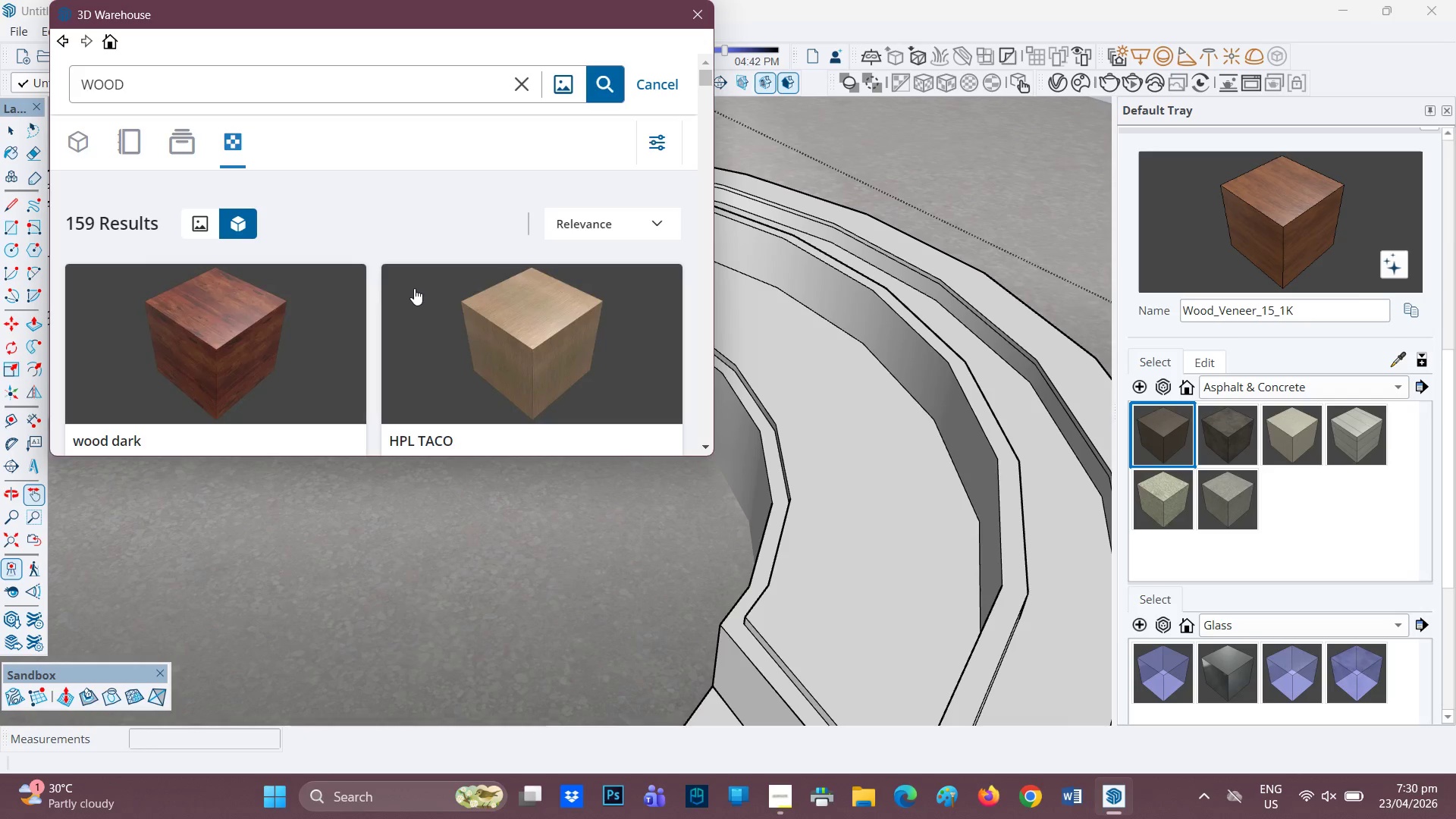 
scroll: coordinate [315, 313], scroll_direction: down, amount: 34.0
 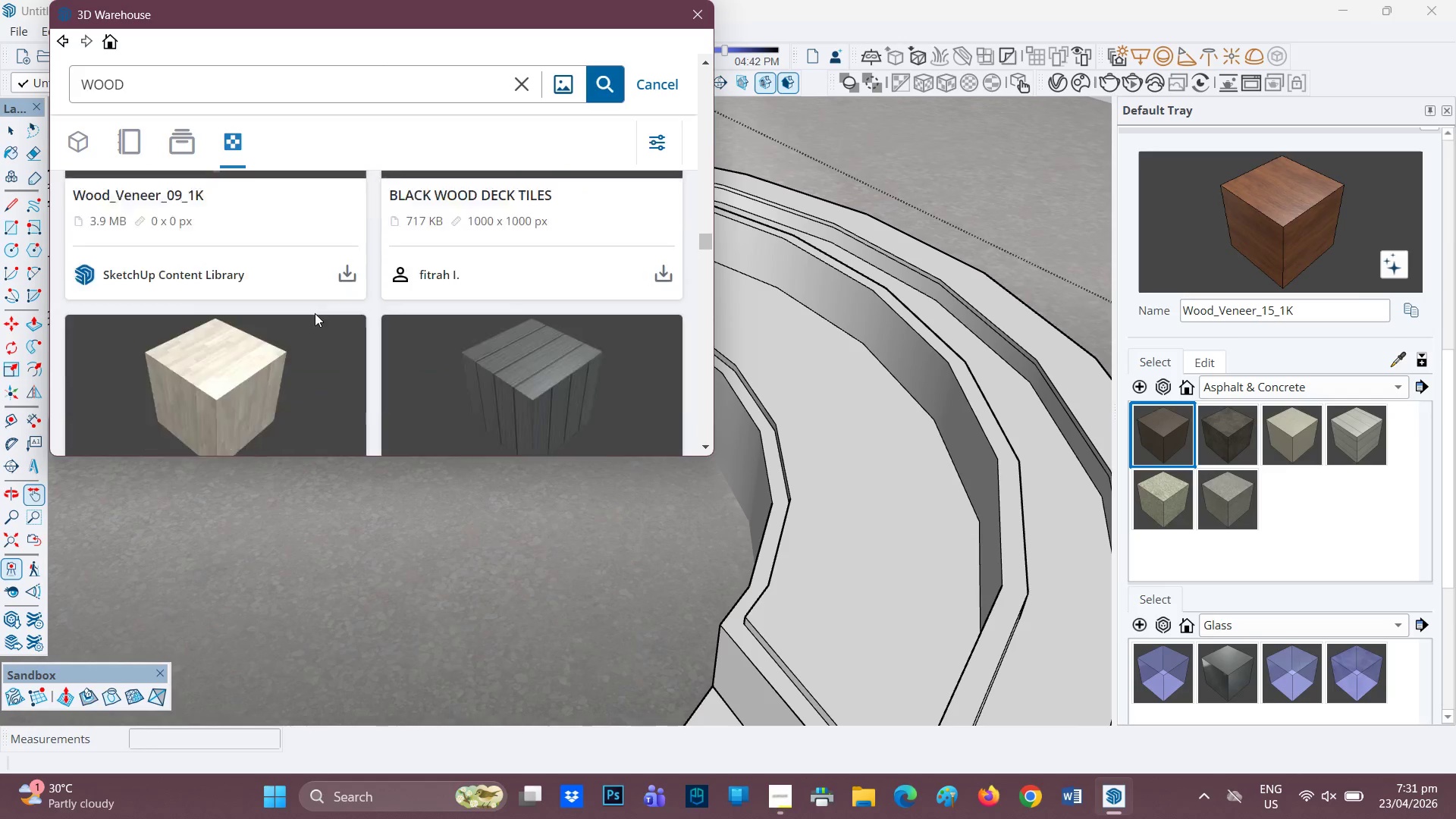 
scroll: coordinate [321, 305], scroll_direction: up, amount: 2.0
 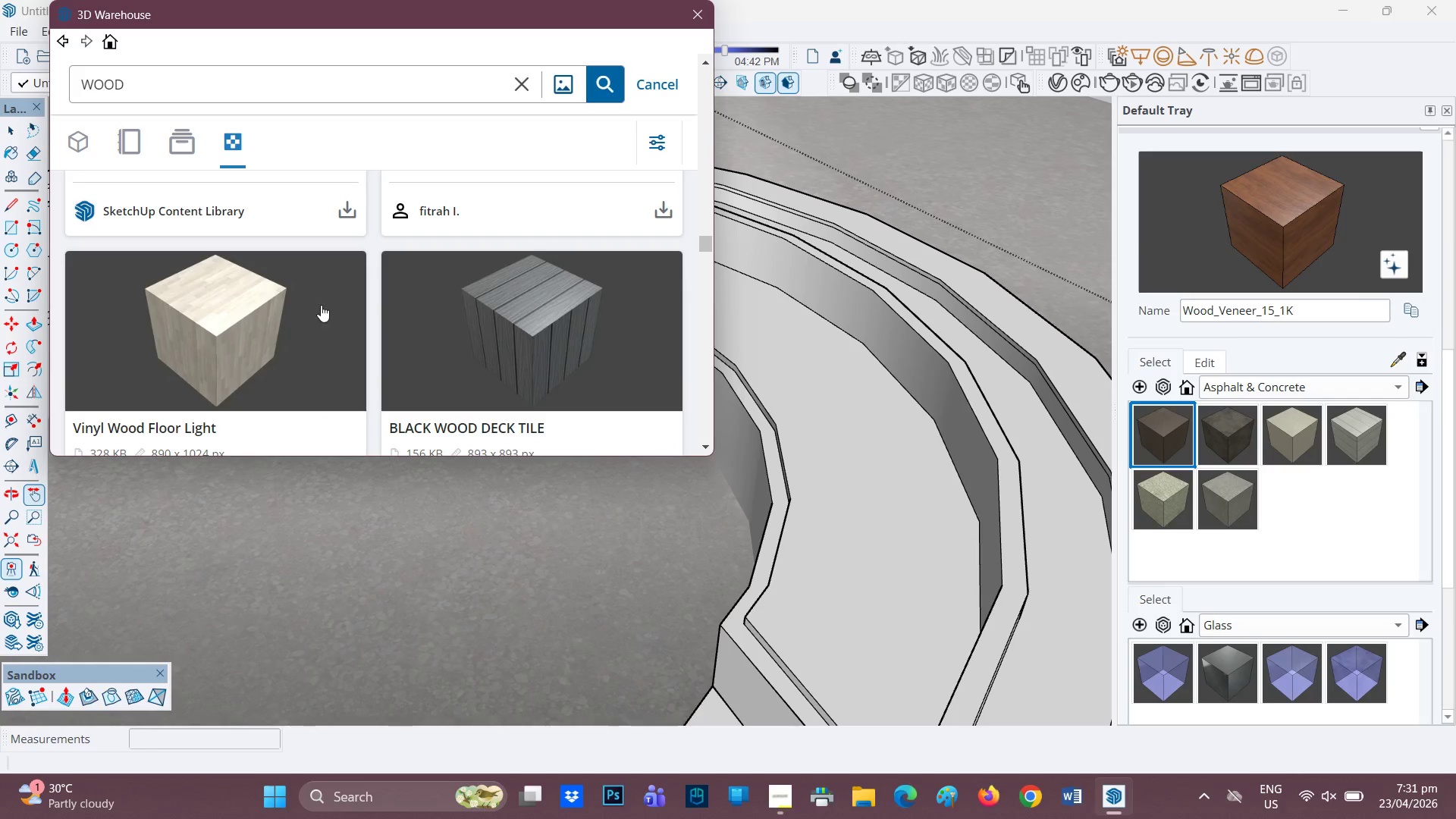 
scroll: coordinate [320, 310], scroll_direction: down, amount: 9.0
 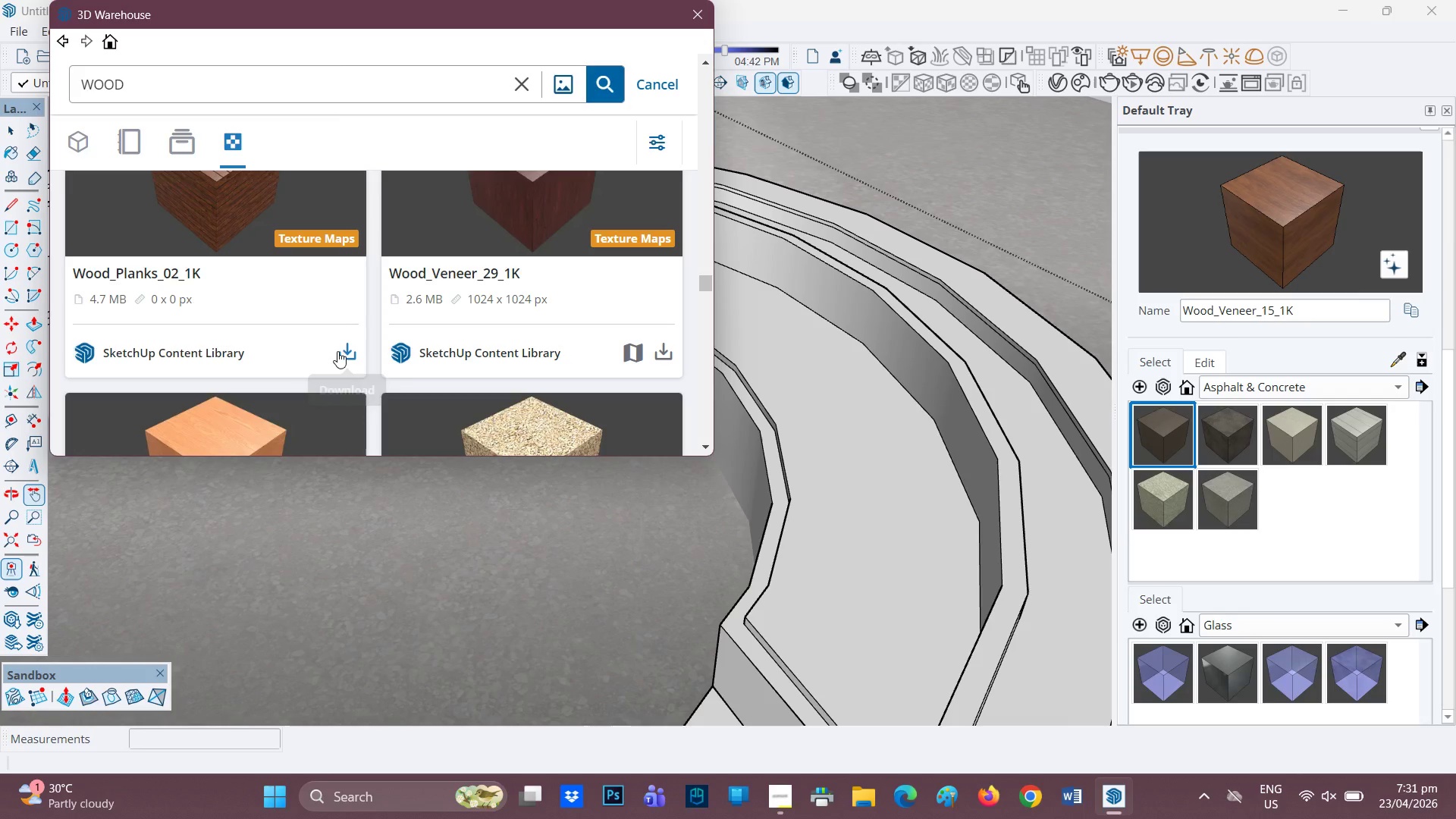 
left_click([345, 351])
 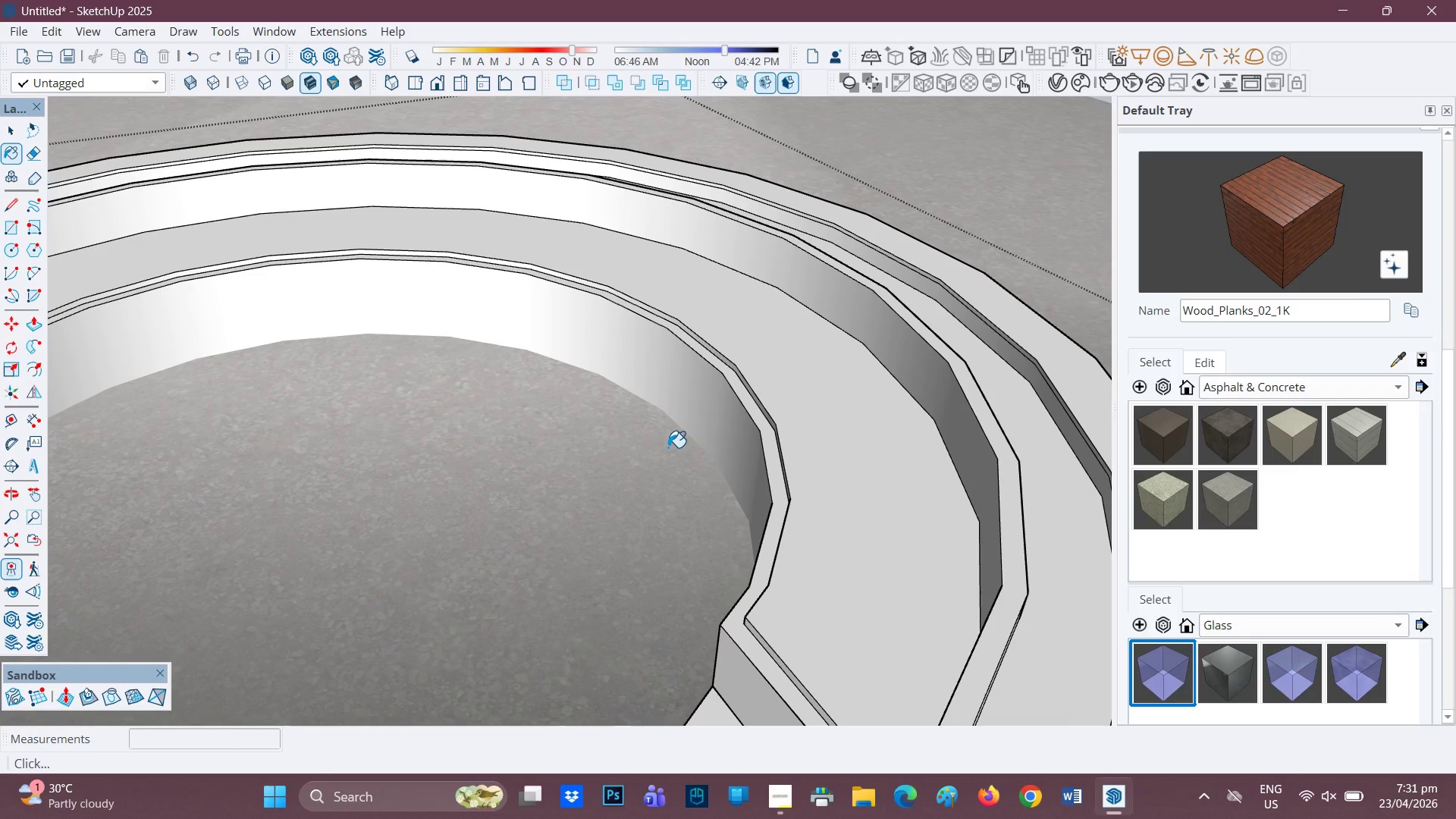 
wait(26.81)
 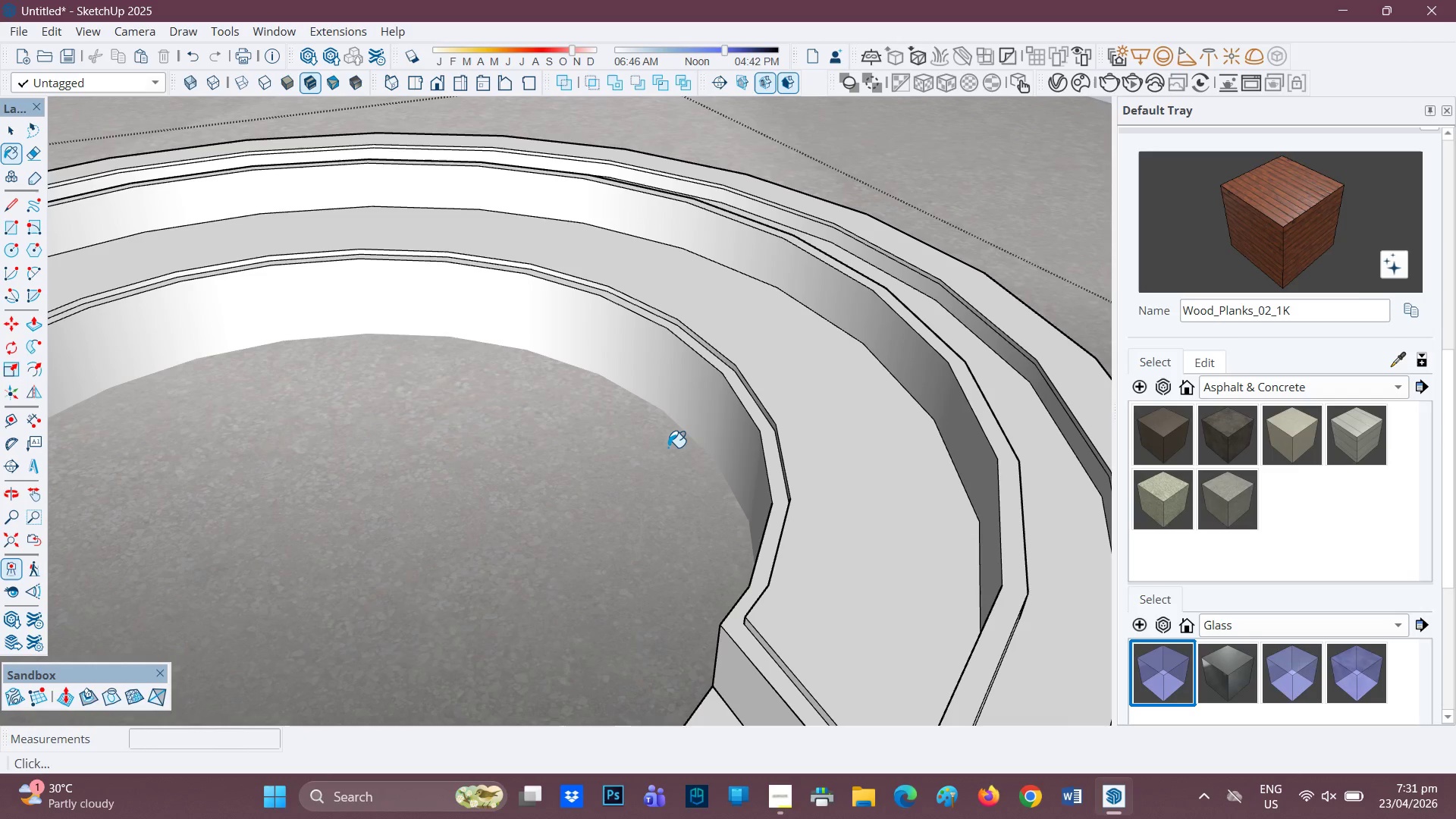 
scroll: coordinate [867, 472], scroll_direction: none, amount: 0.0
 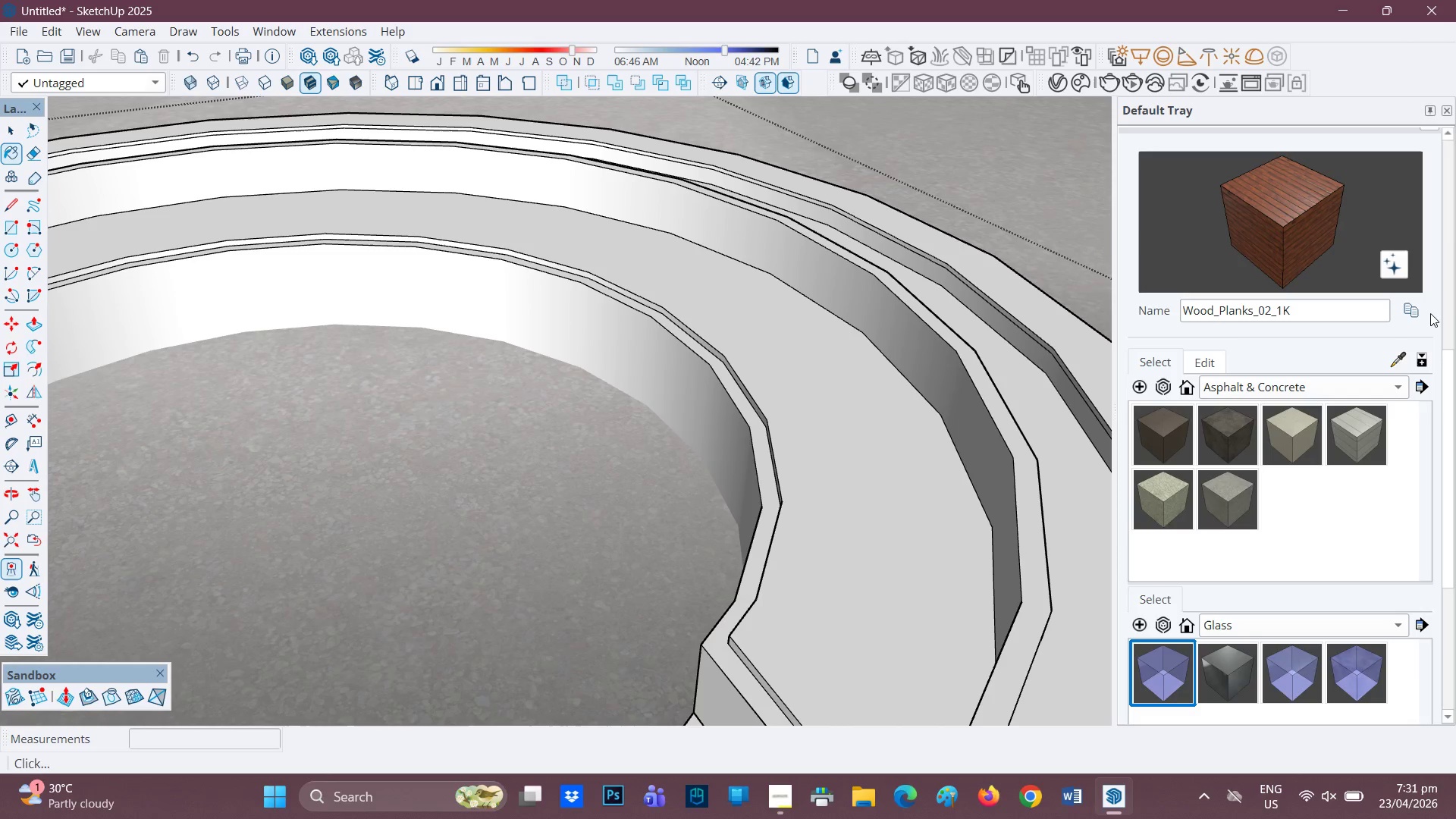 
left_click([1417, 311])
 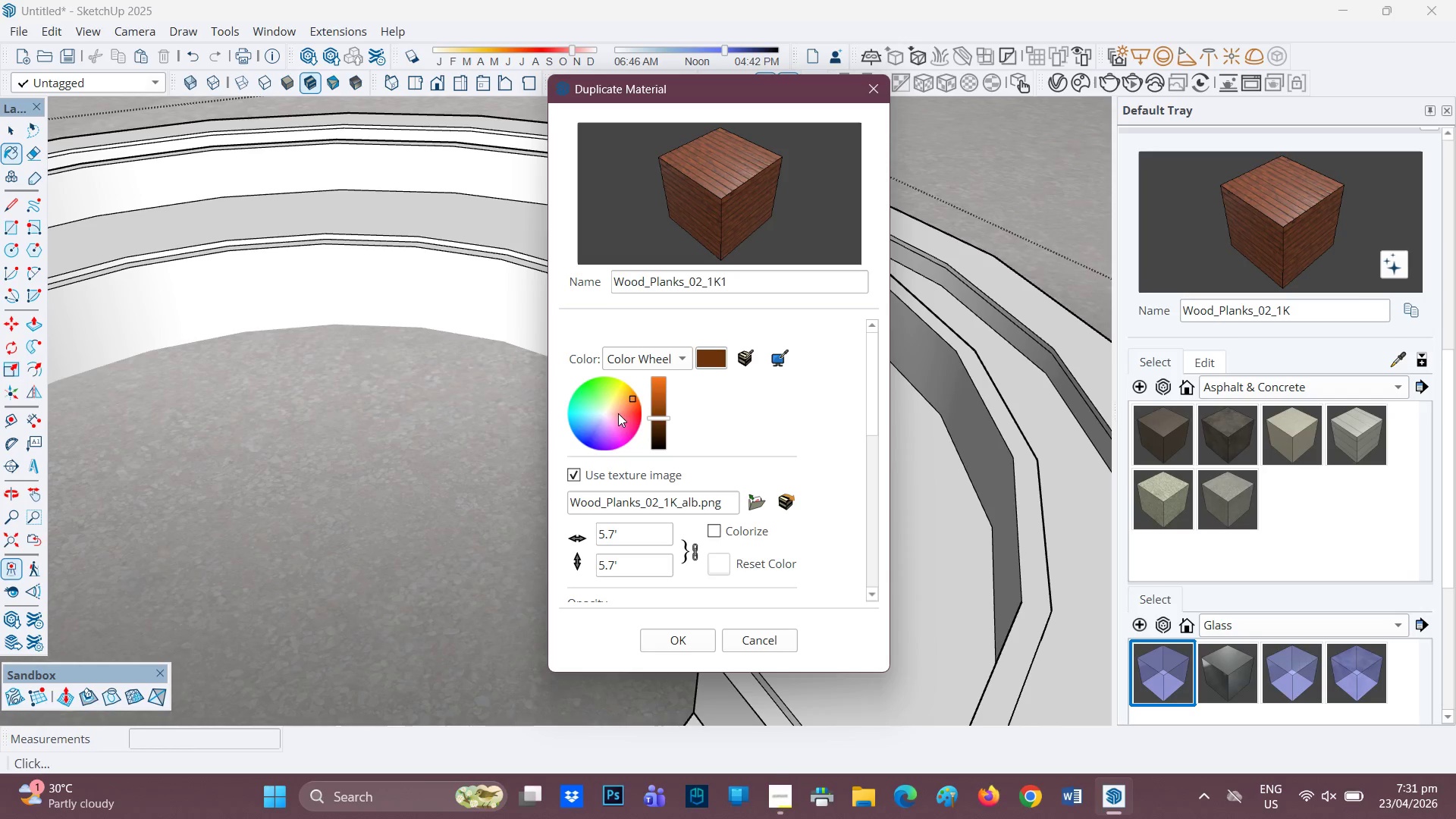 
left_click([616, 403])
 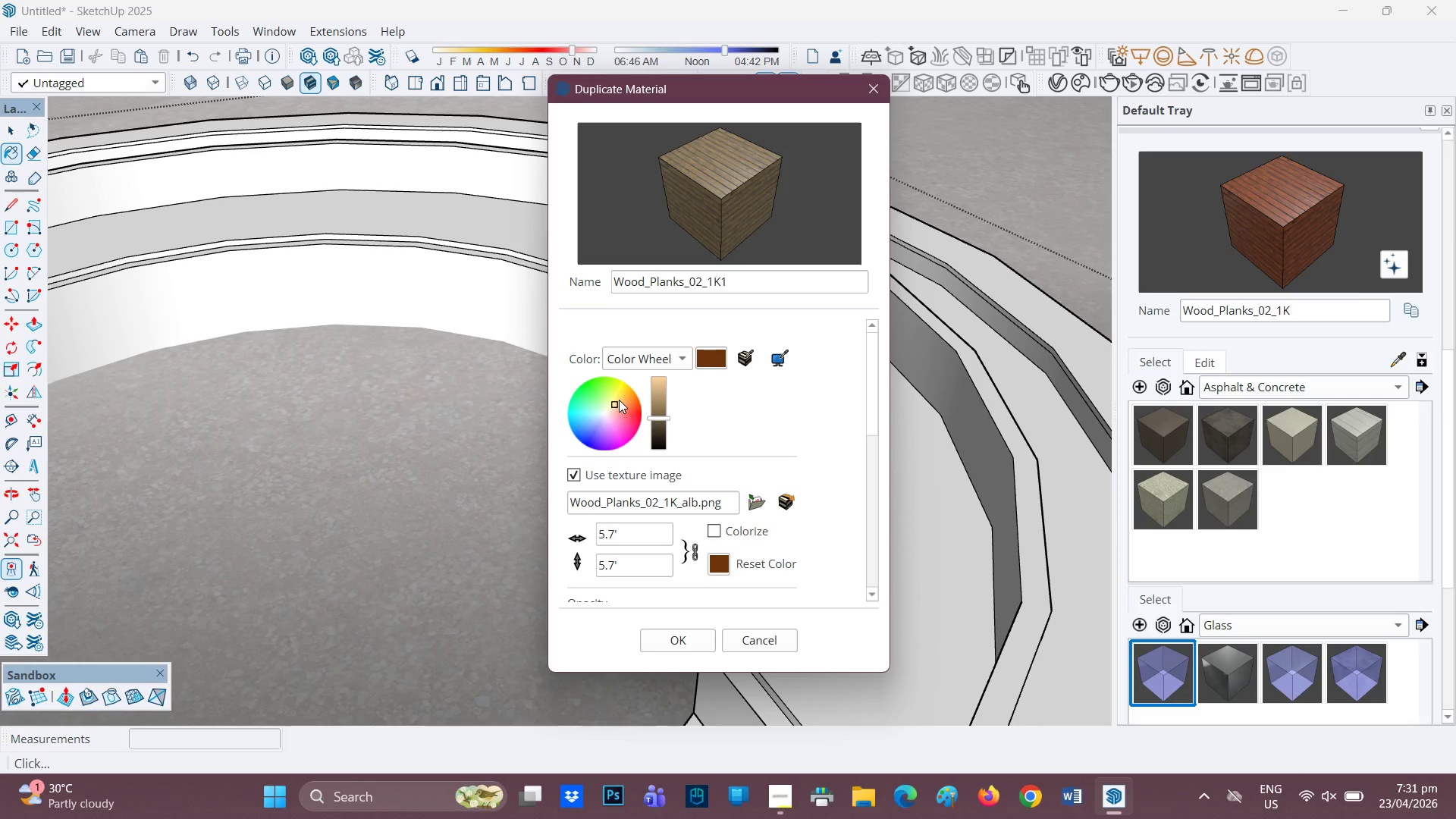 
left_click([619, 400])
 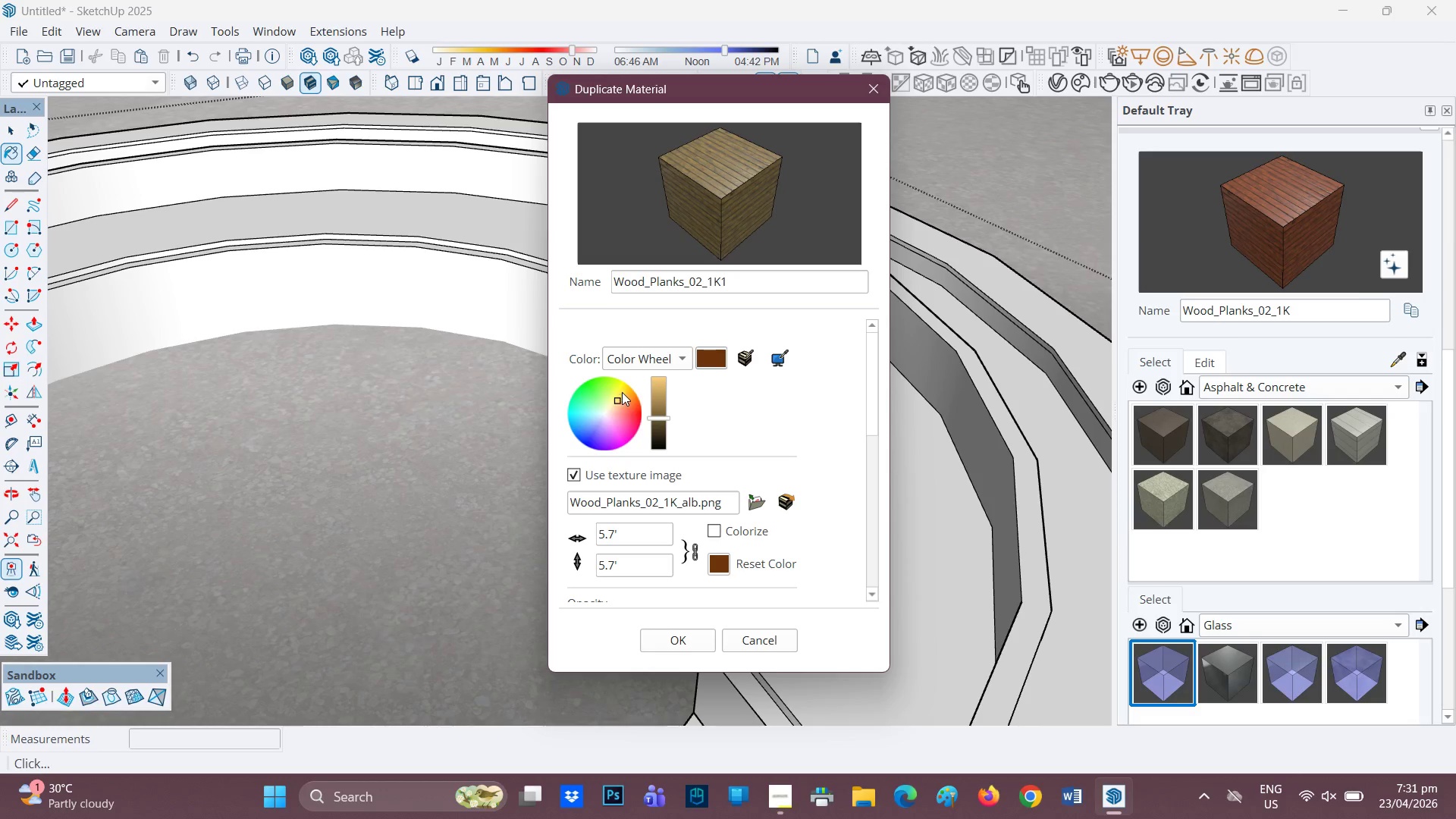 
left_click([660, 391])
 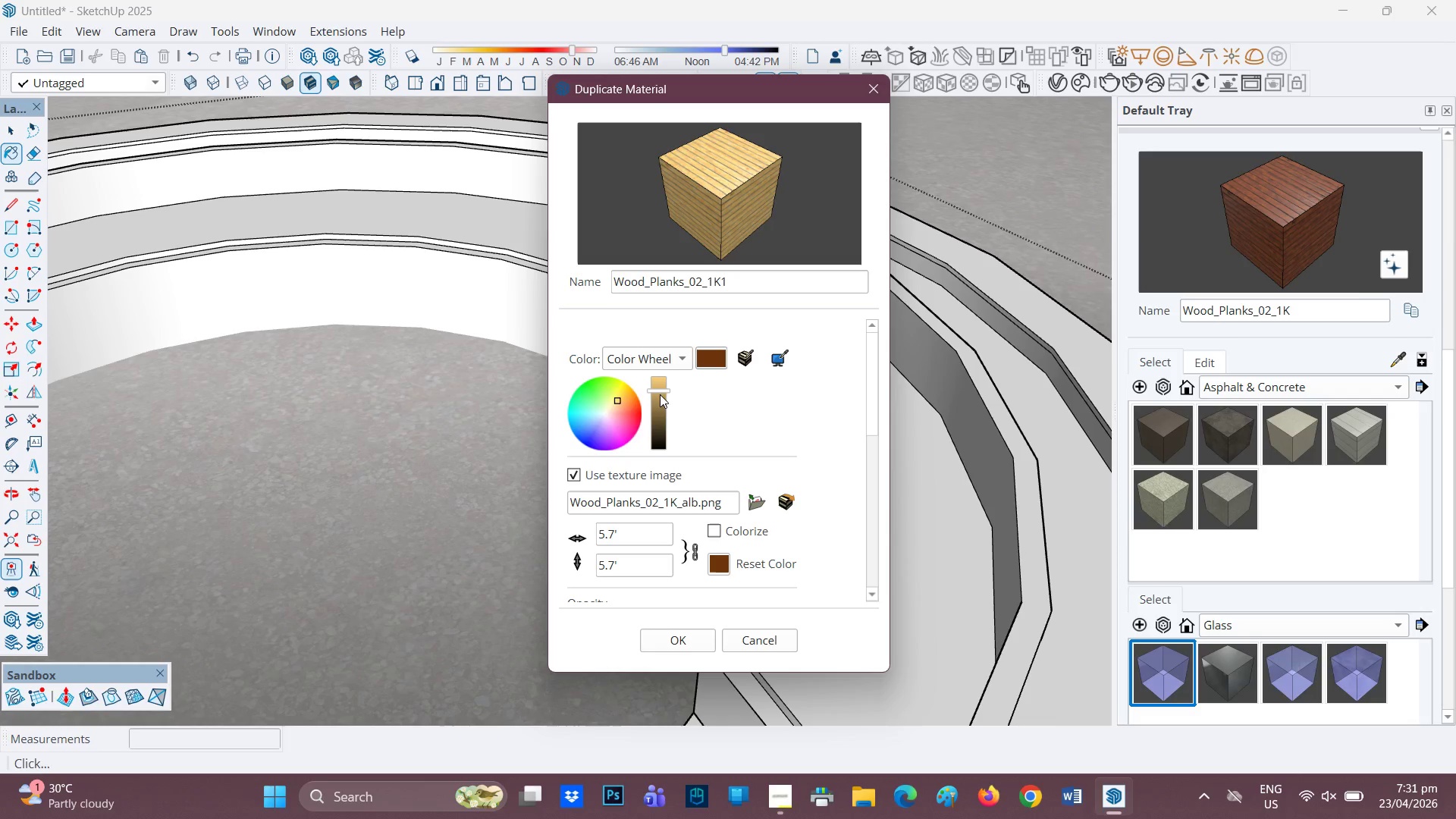 
left_click([660, 397])
 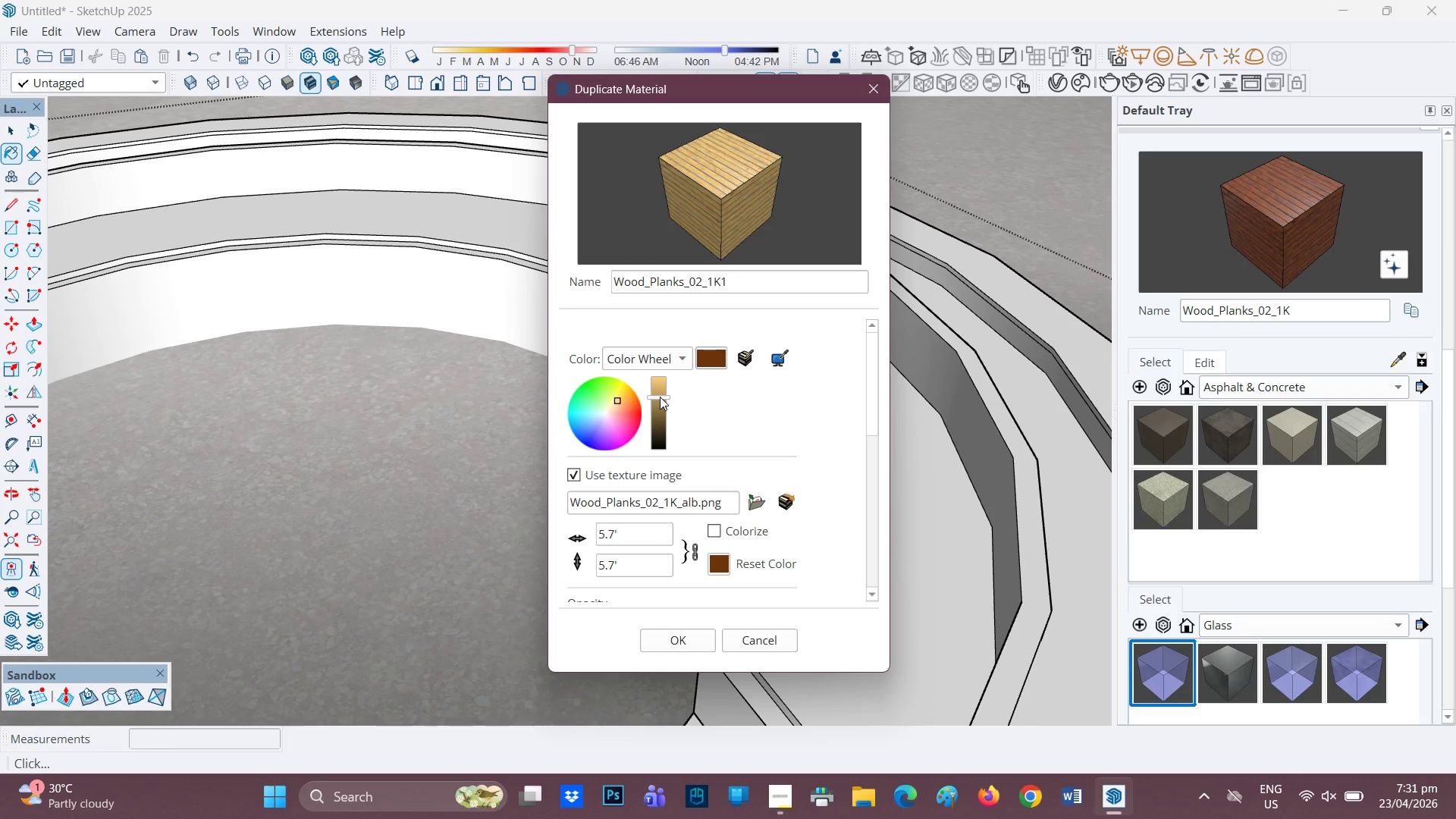 
left_click([661, 399])
 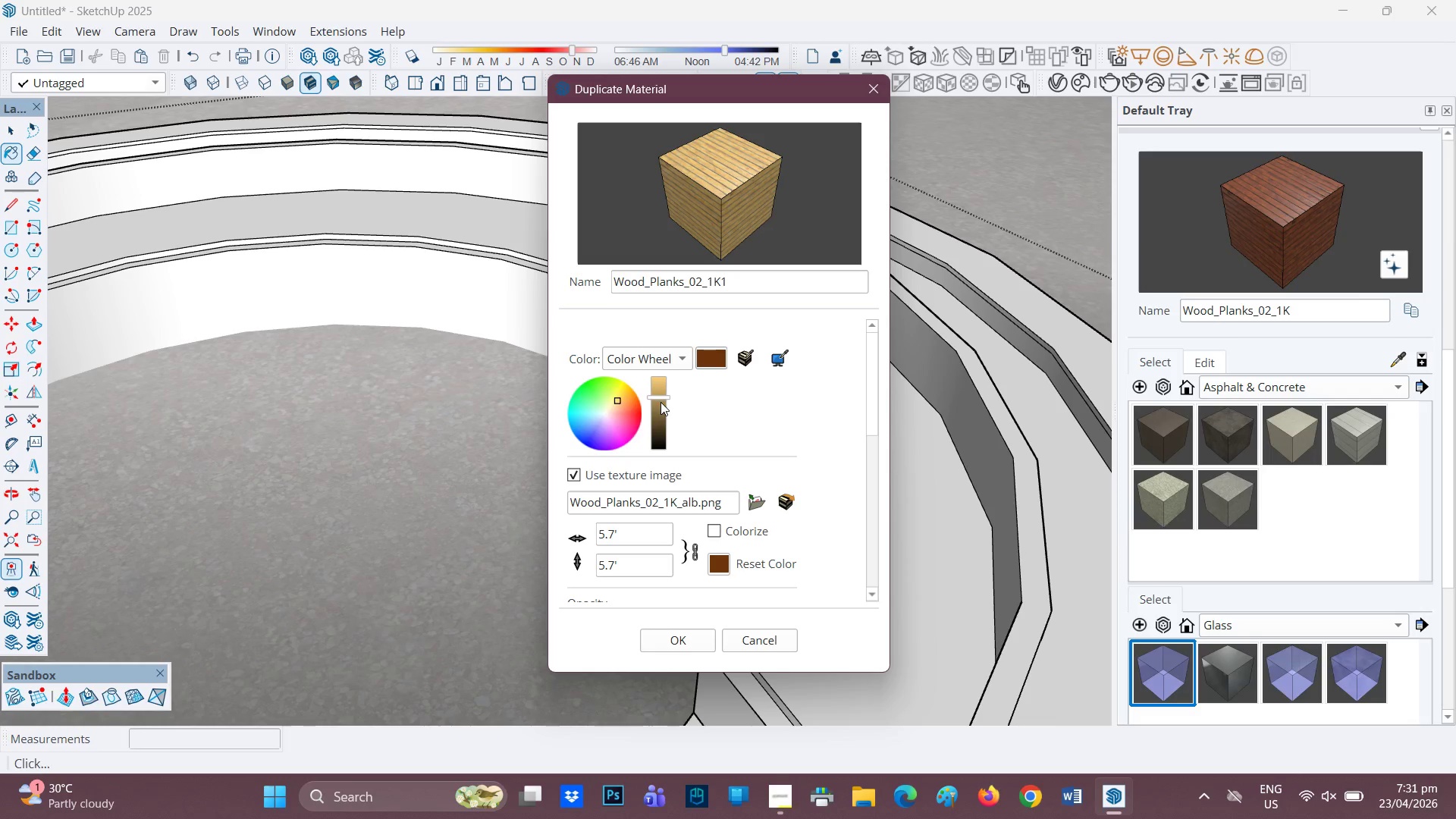 
left_click([658, 400])
 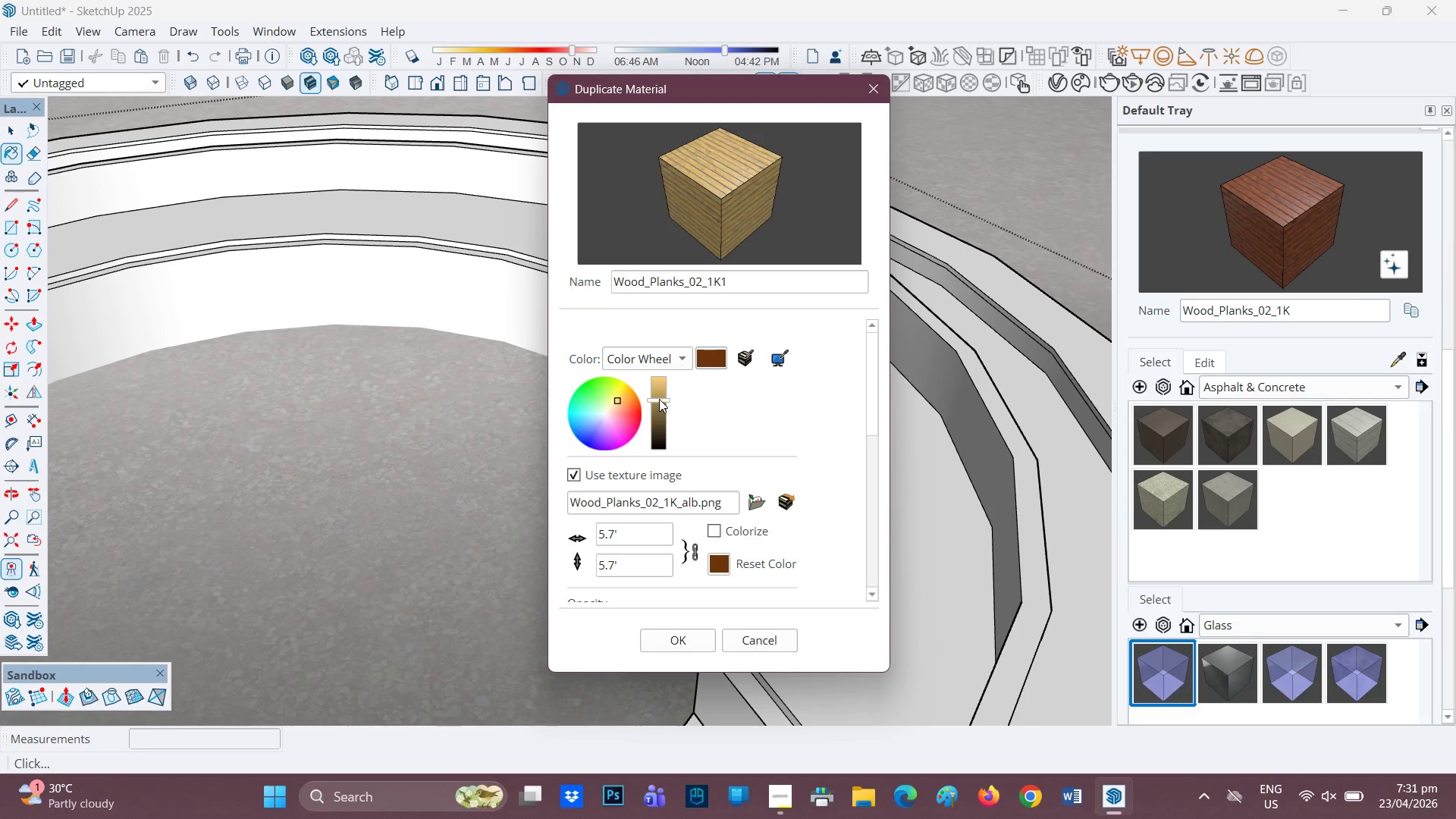 
left_click([659, 397])
 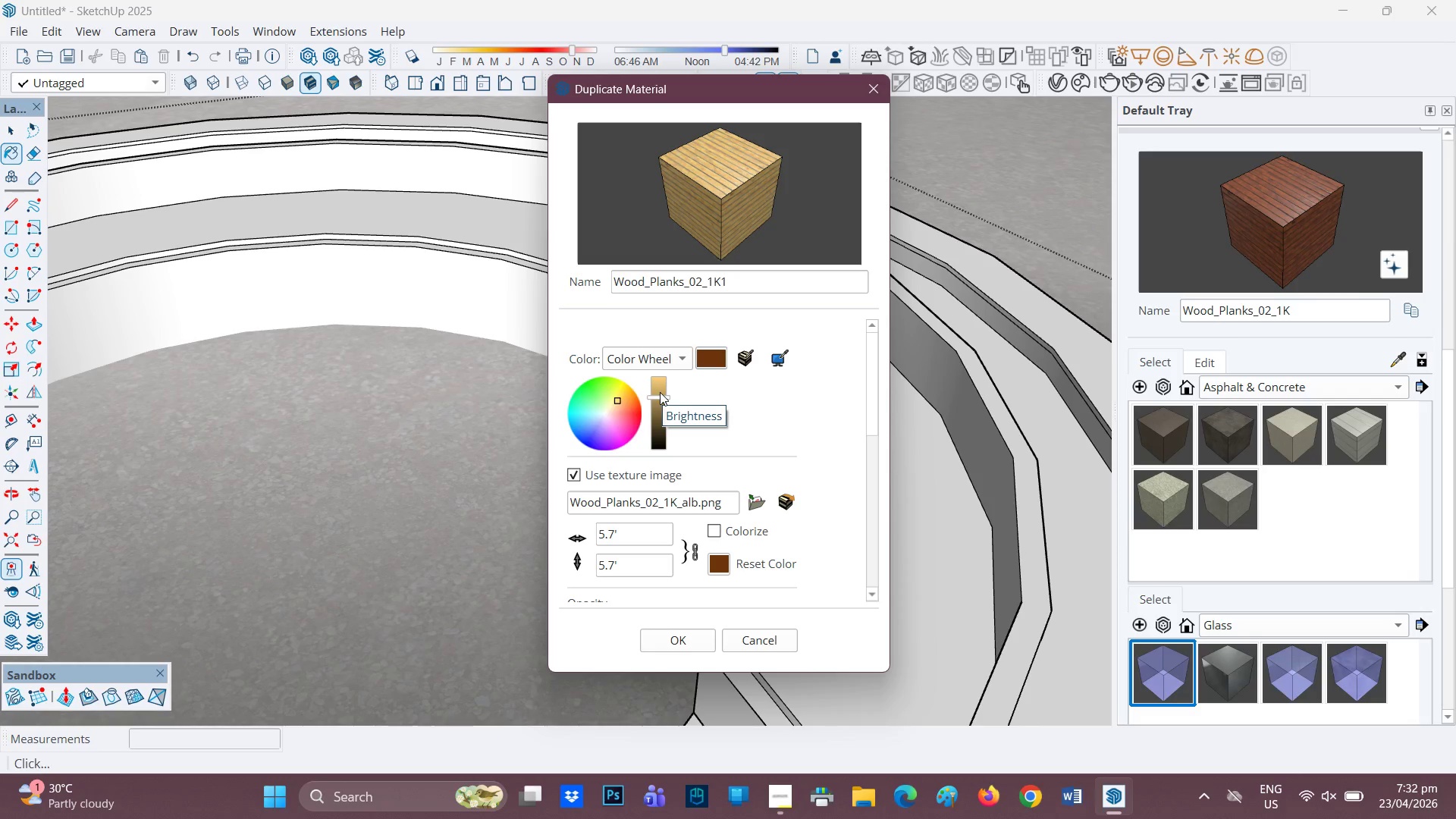 
wait(11.16)
 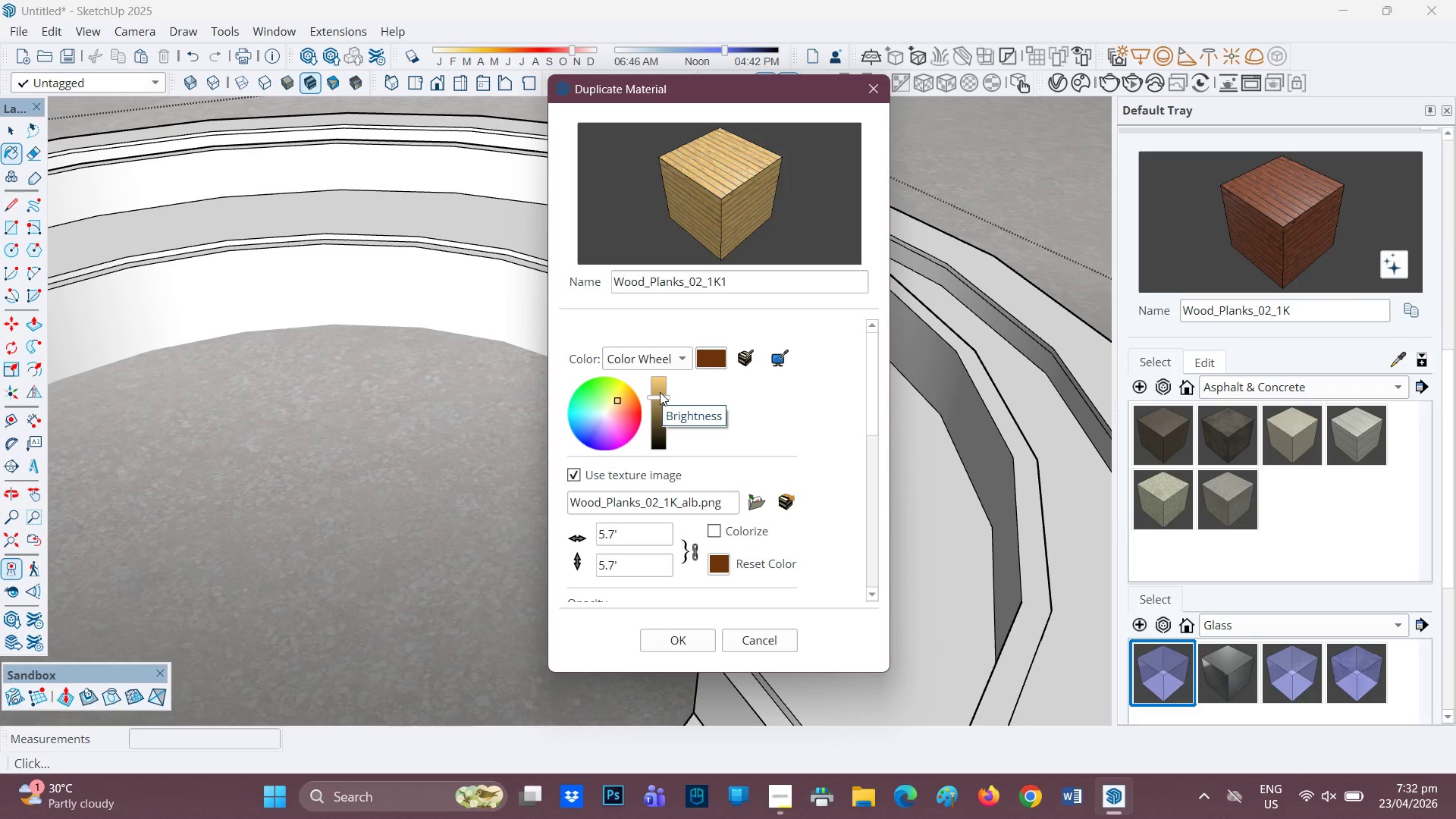 
left_click([620, 400])
 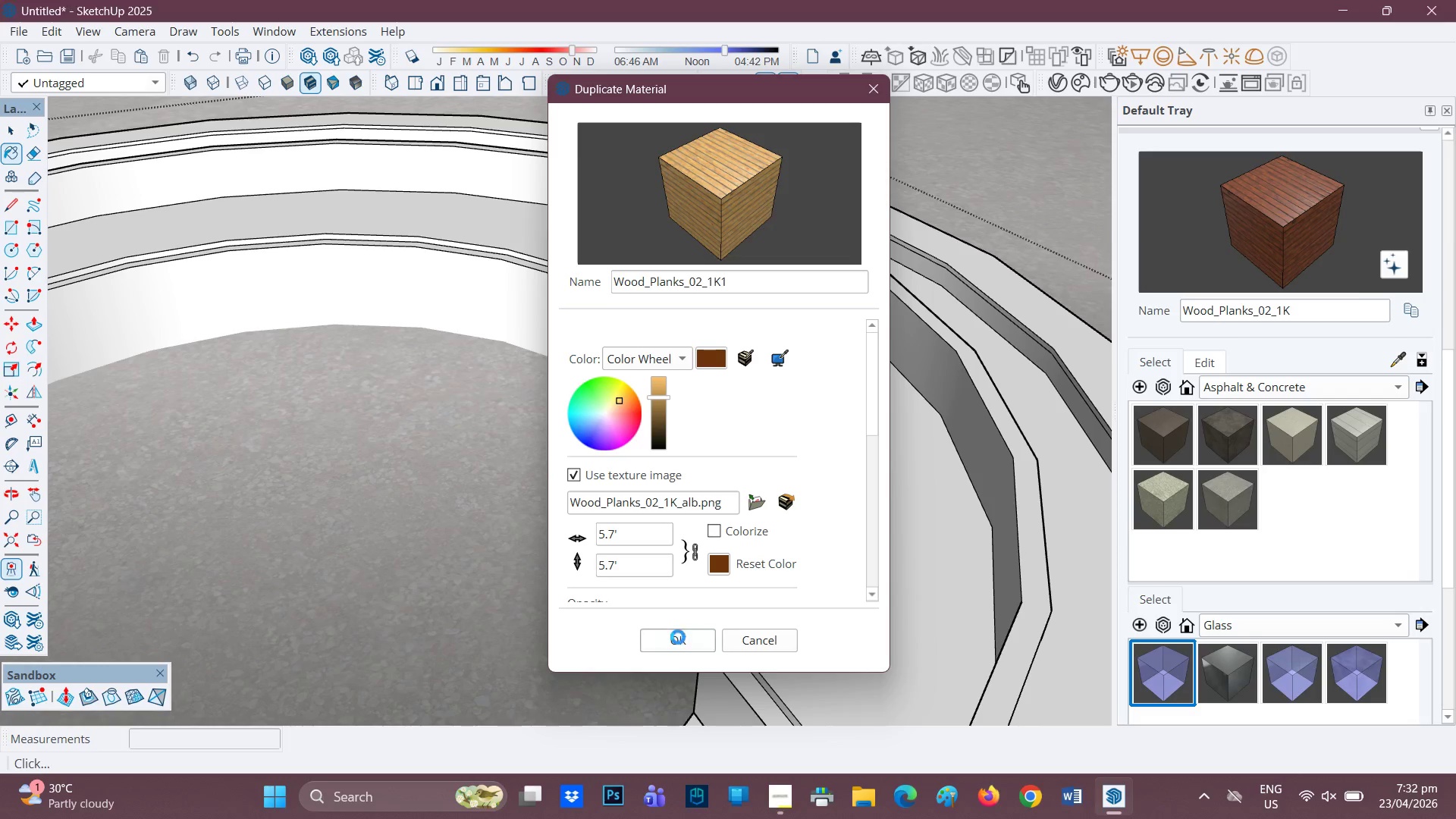 
left_click([845, 519])
 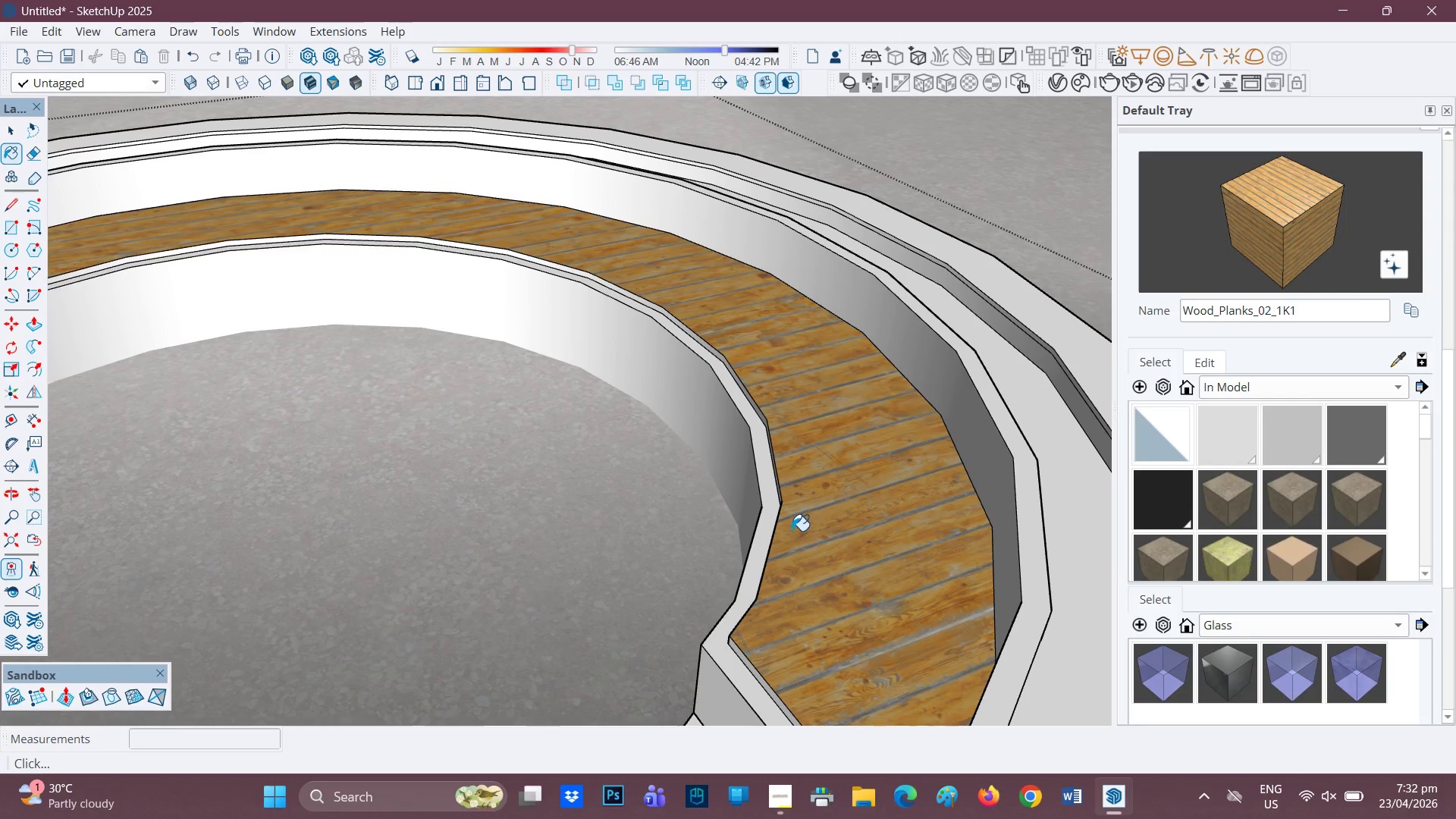 
scroll: coordinate [780, 541], scroll_direction: up, amount: 3.0
 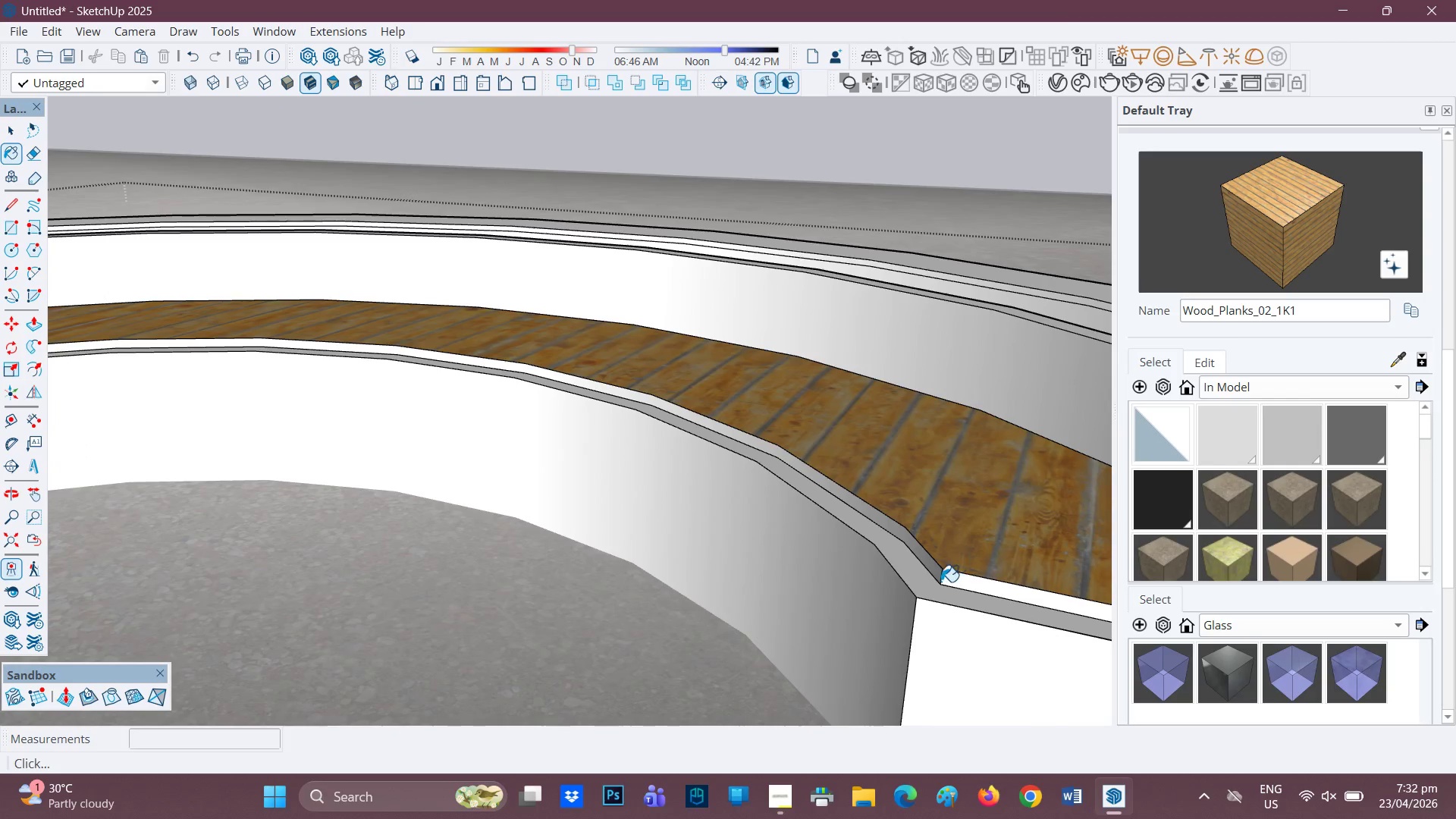 
left_click([949, 579])
 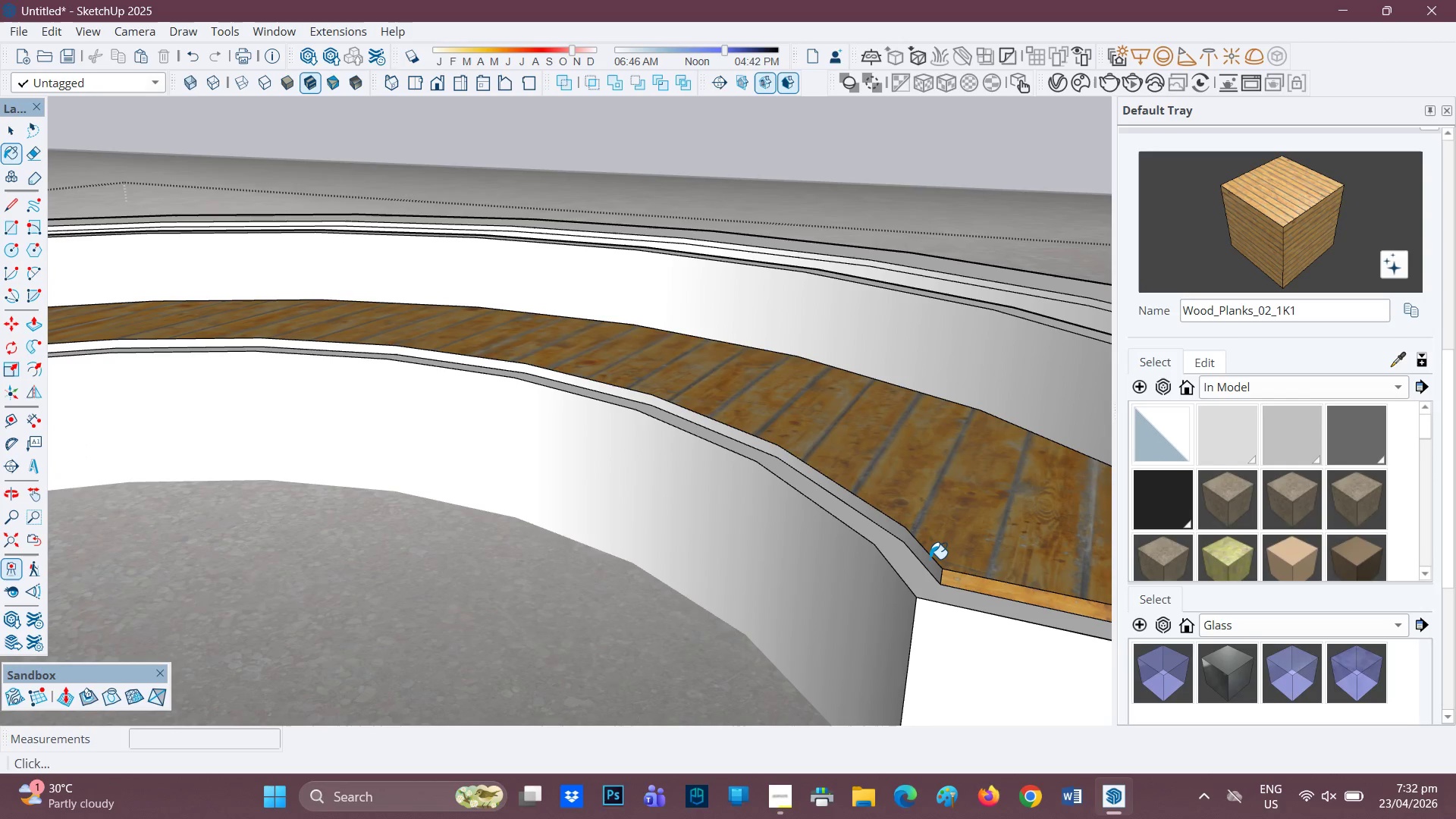 
left_click([928, 559])
 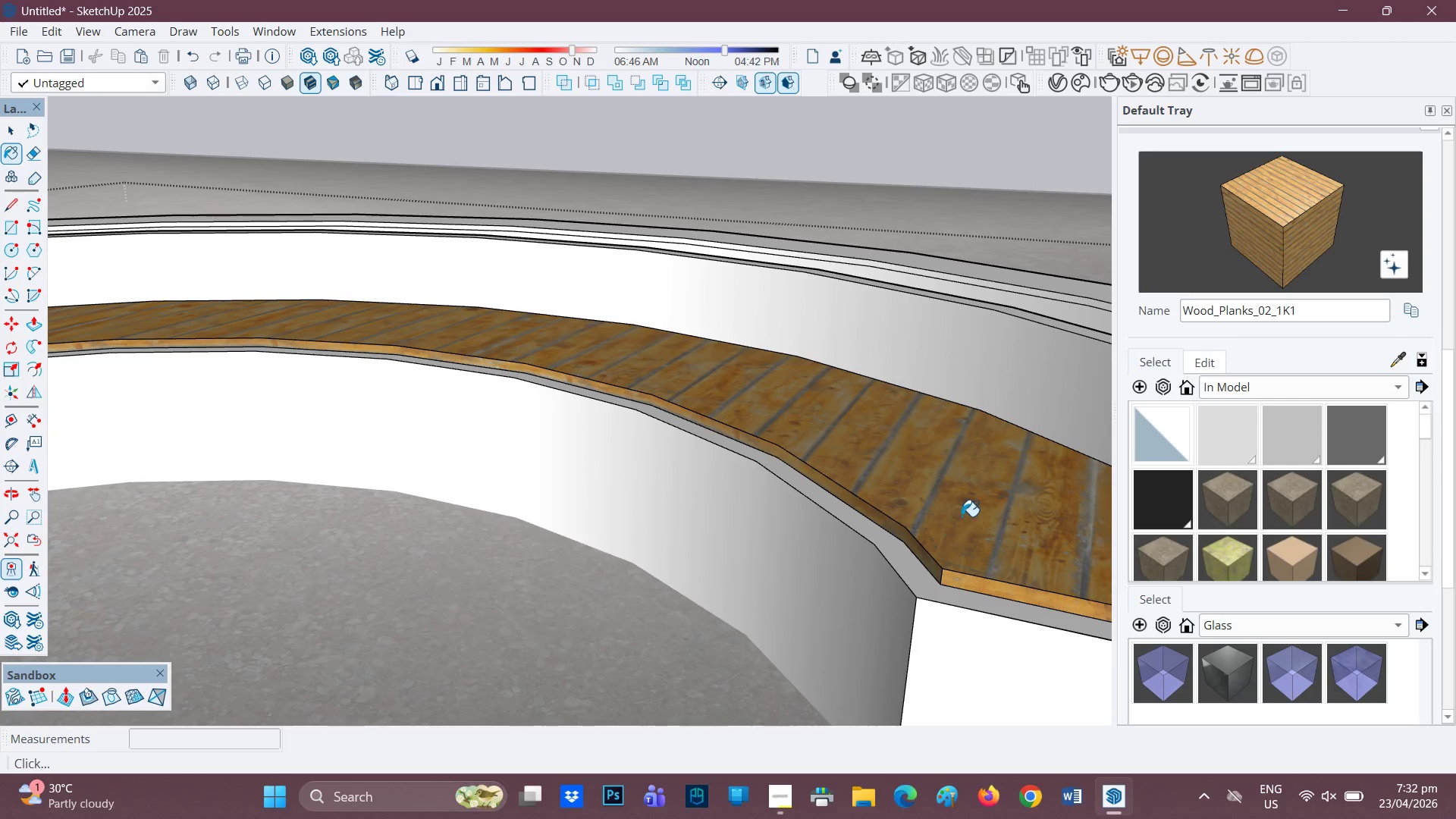 
scroll: coordinate [979, 484], scroll_direction: down, amount: 4.0
 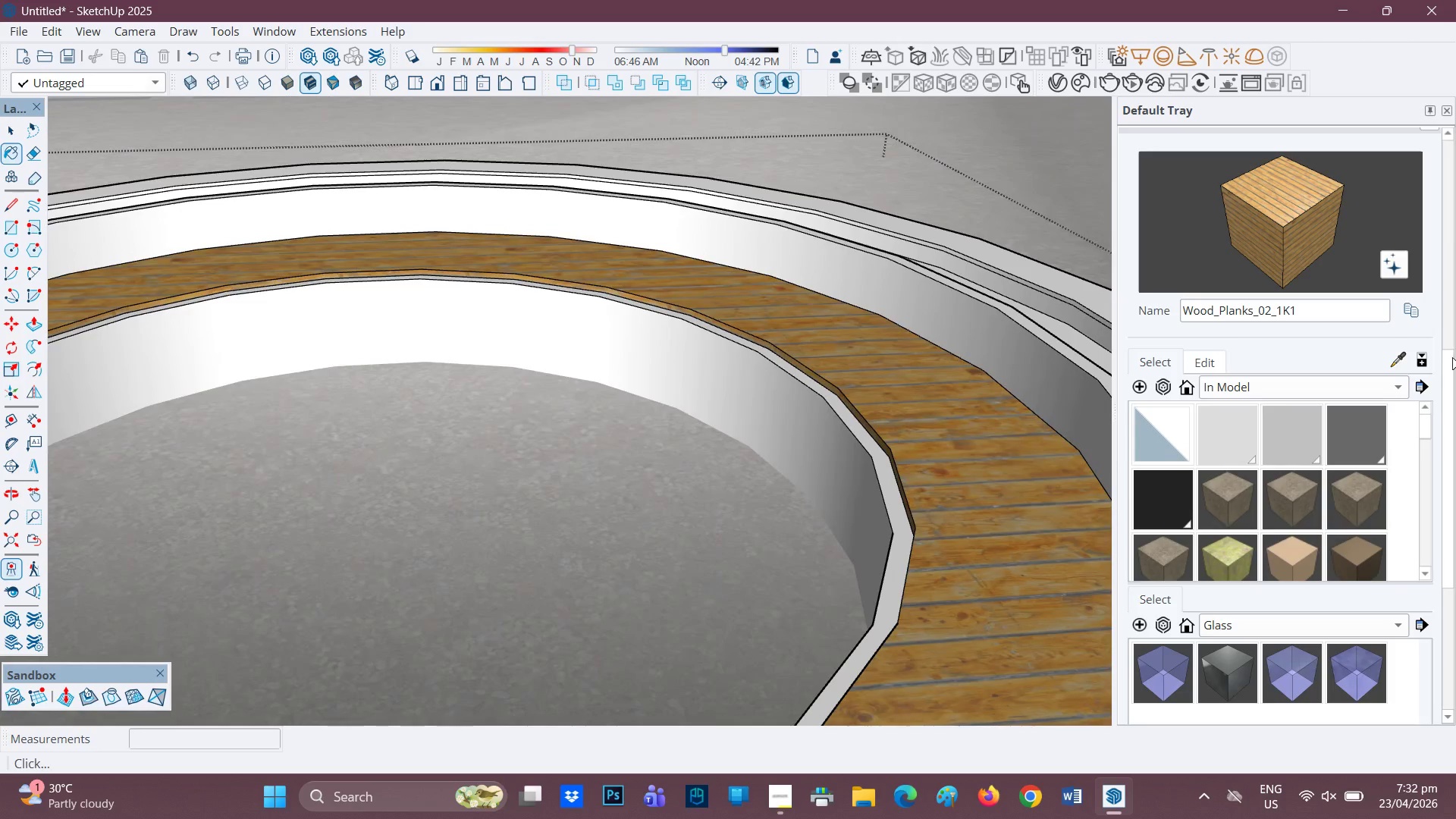 
left_click([1412, 313])
 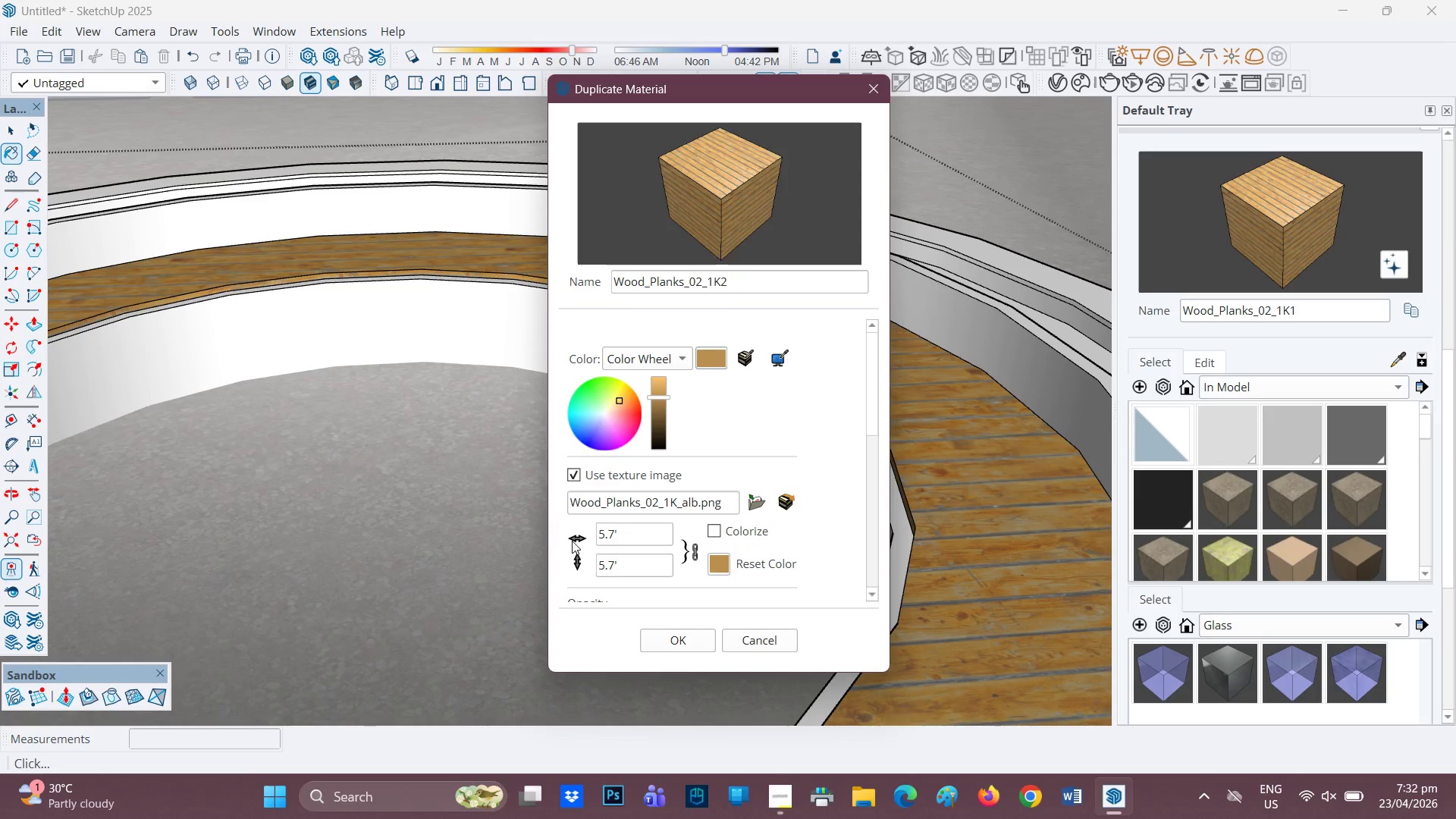 
left_click_drag(start_coordinate=[632, 528], to_coordinate=[526, 516])
 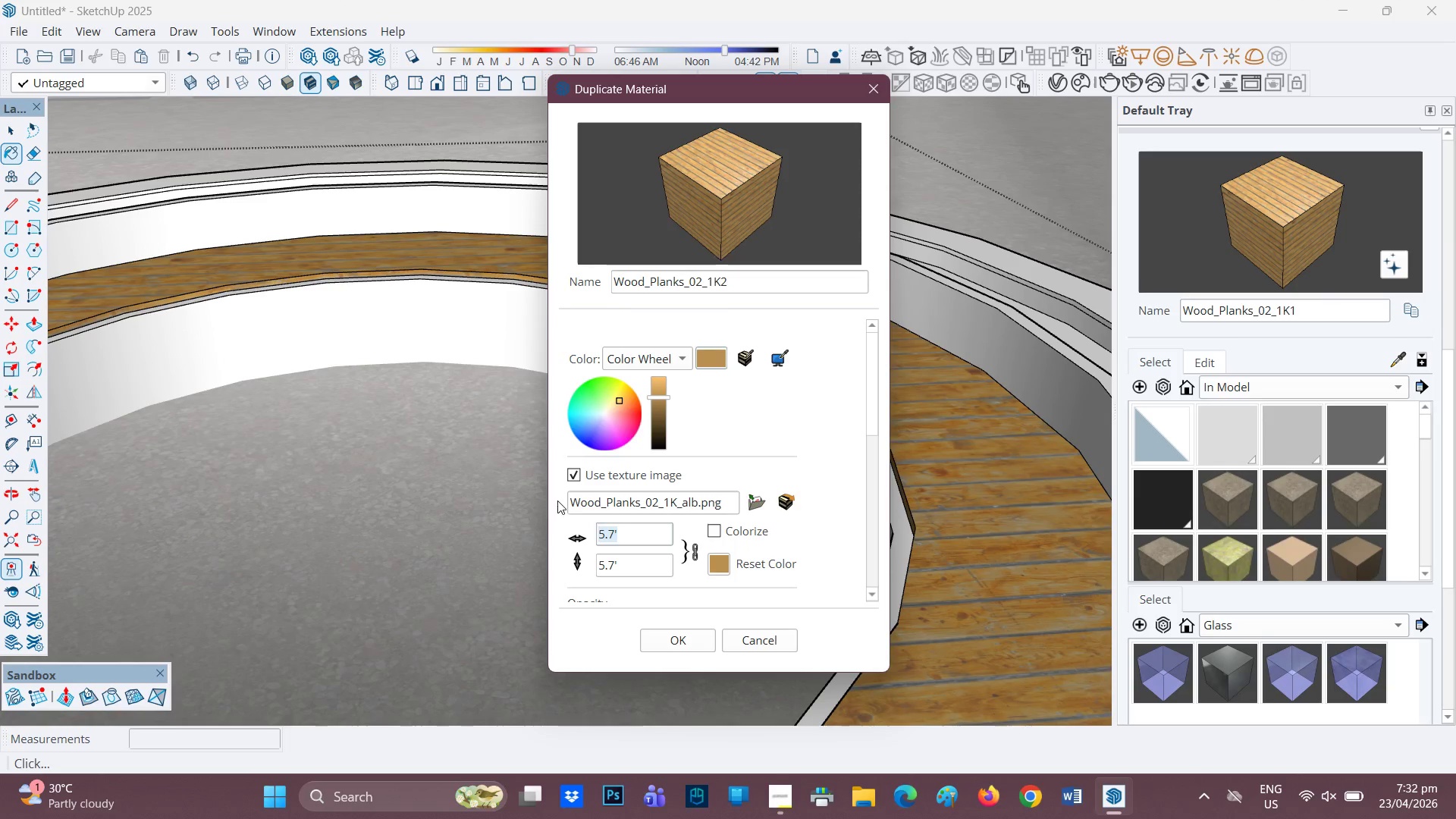 
key(4)
 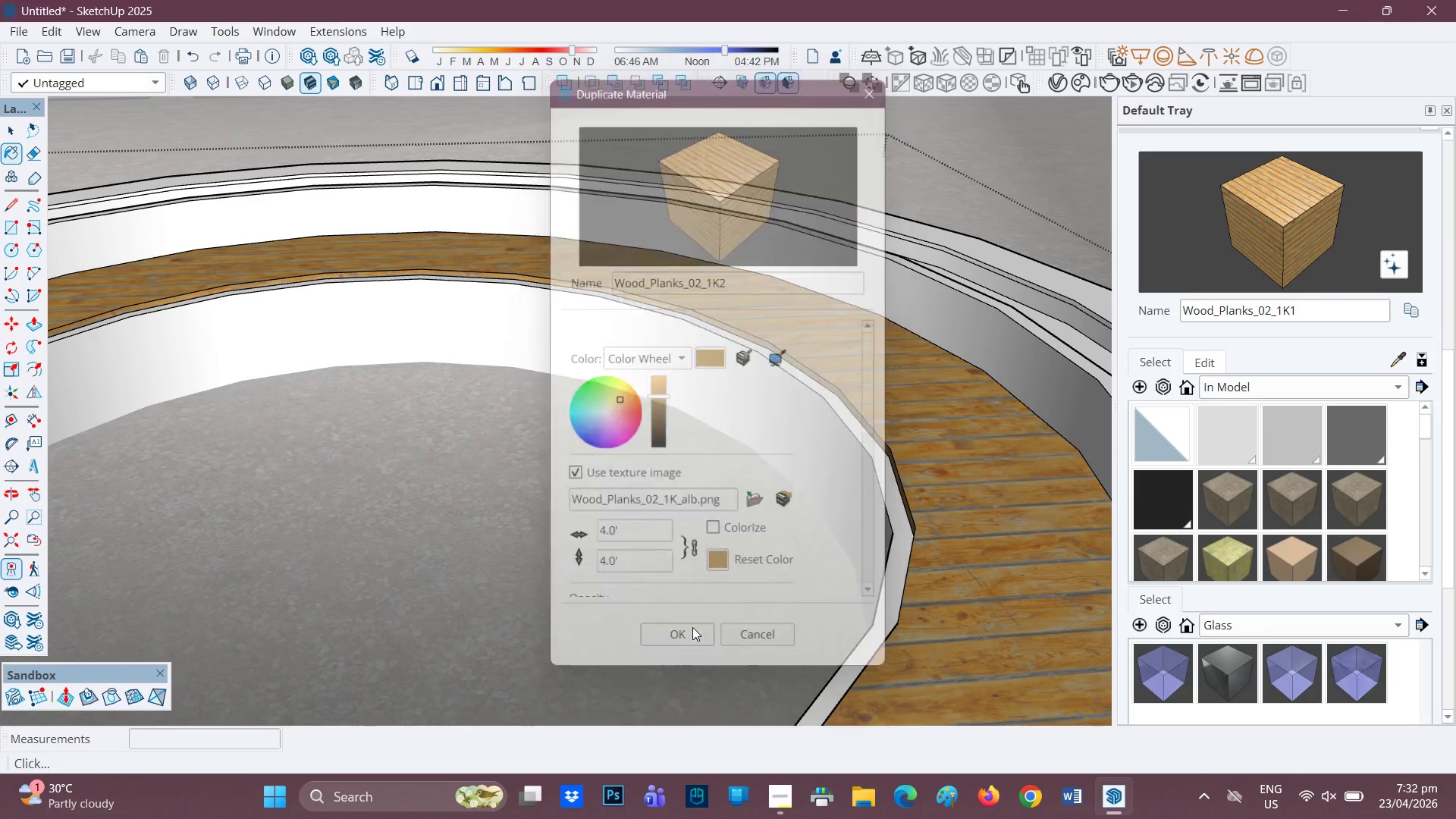 
left_click([946, 531])
 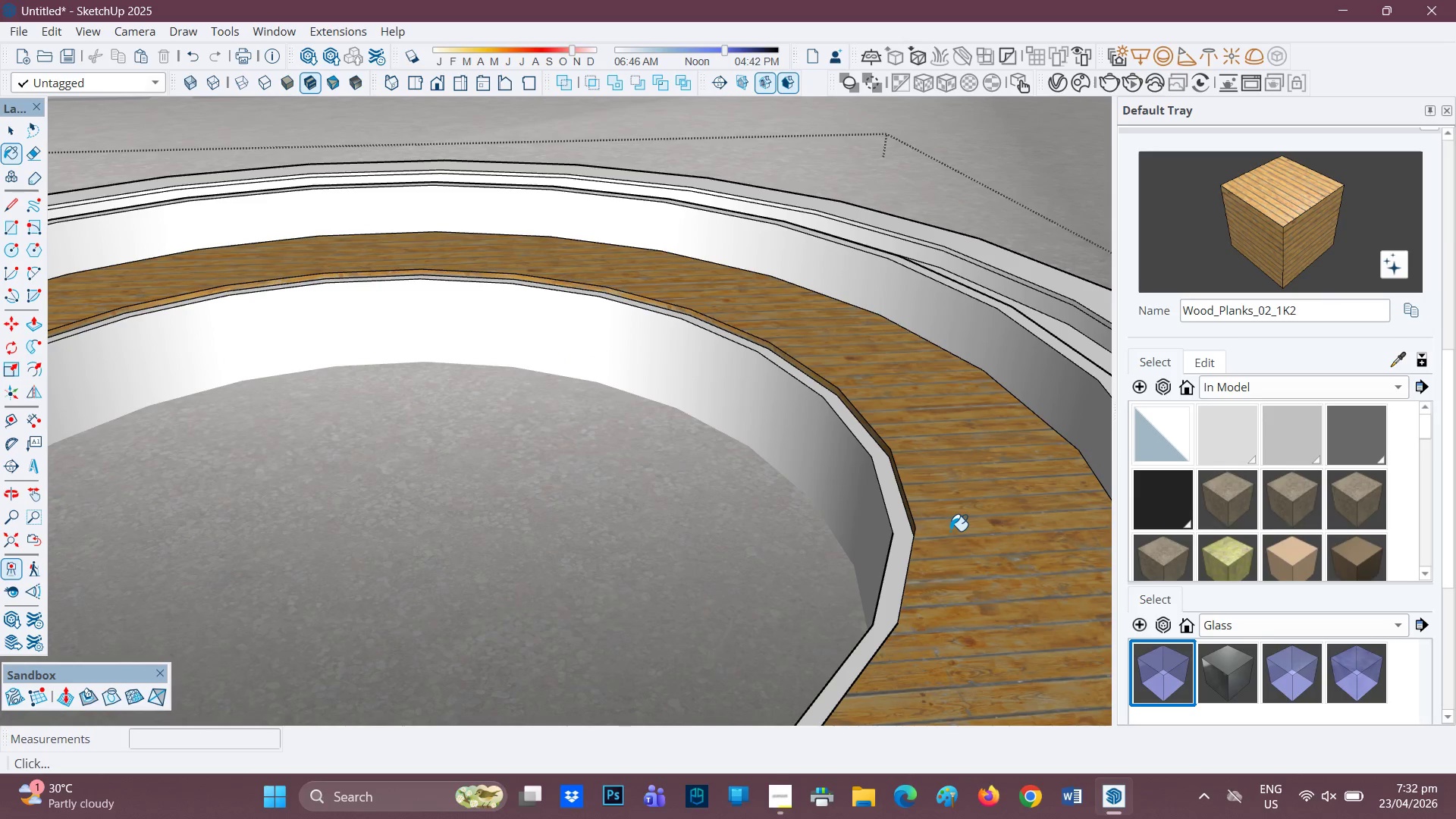 
scroll: coordinate [948, 532], scroll_direction: down, amount: 4.0
 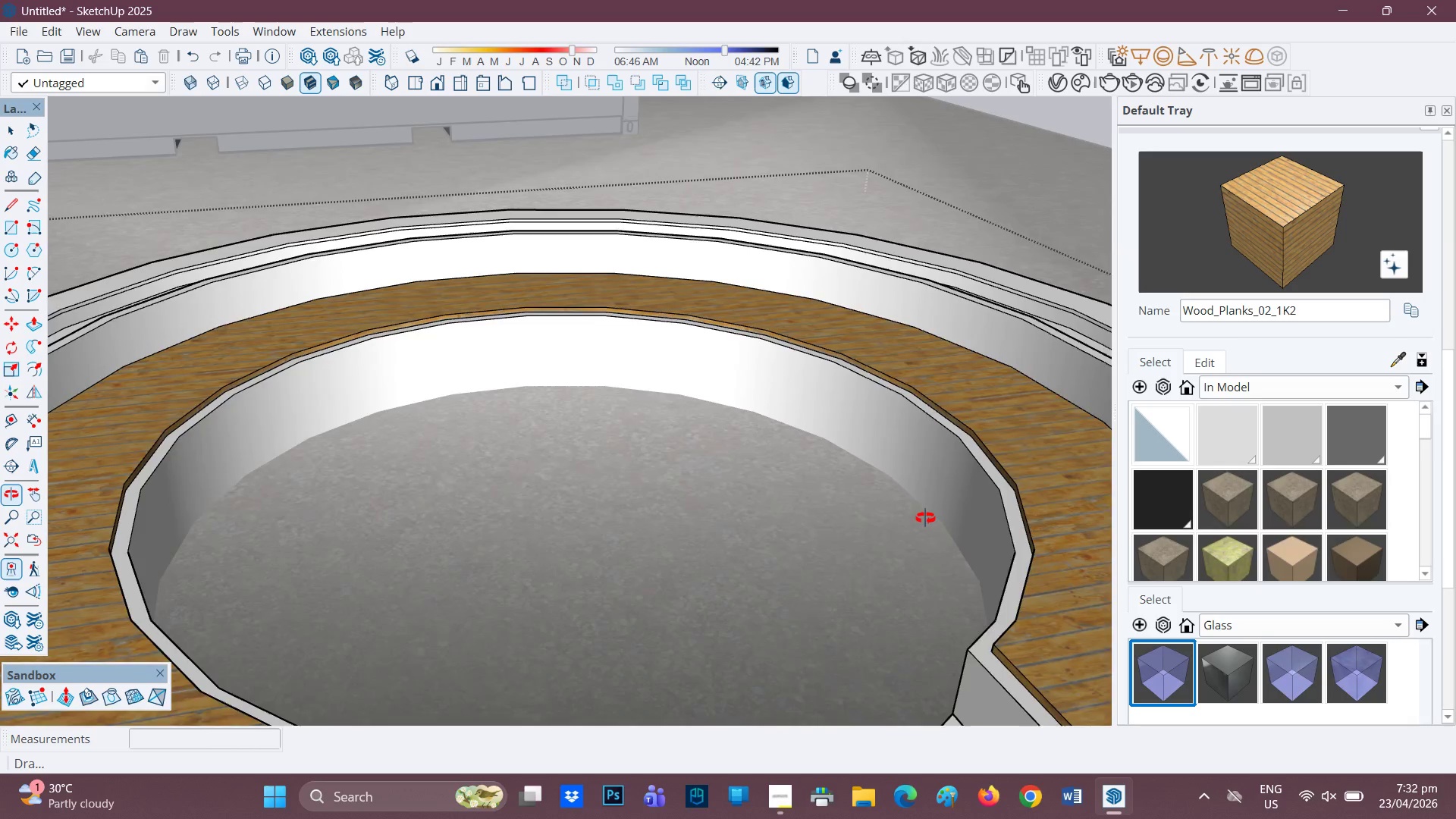 
key(H)
 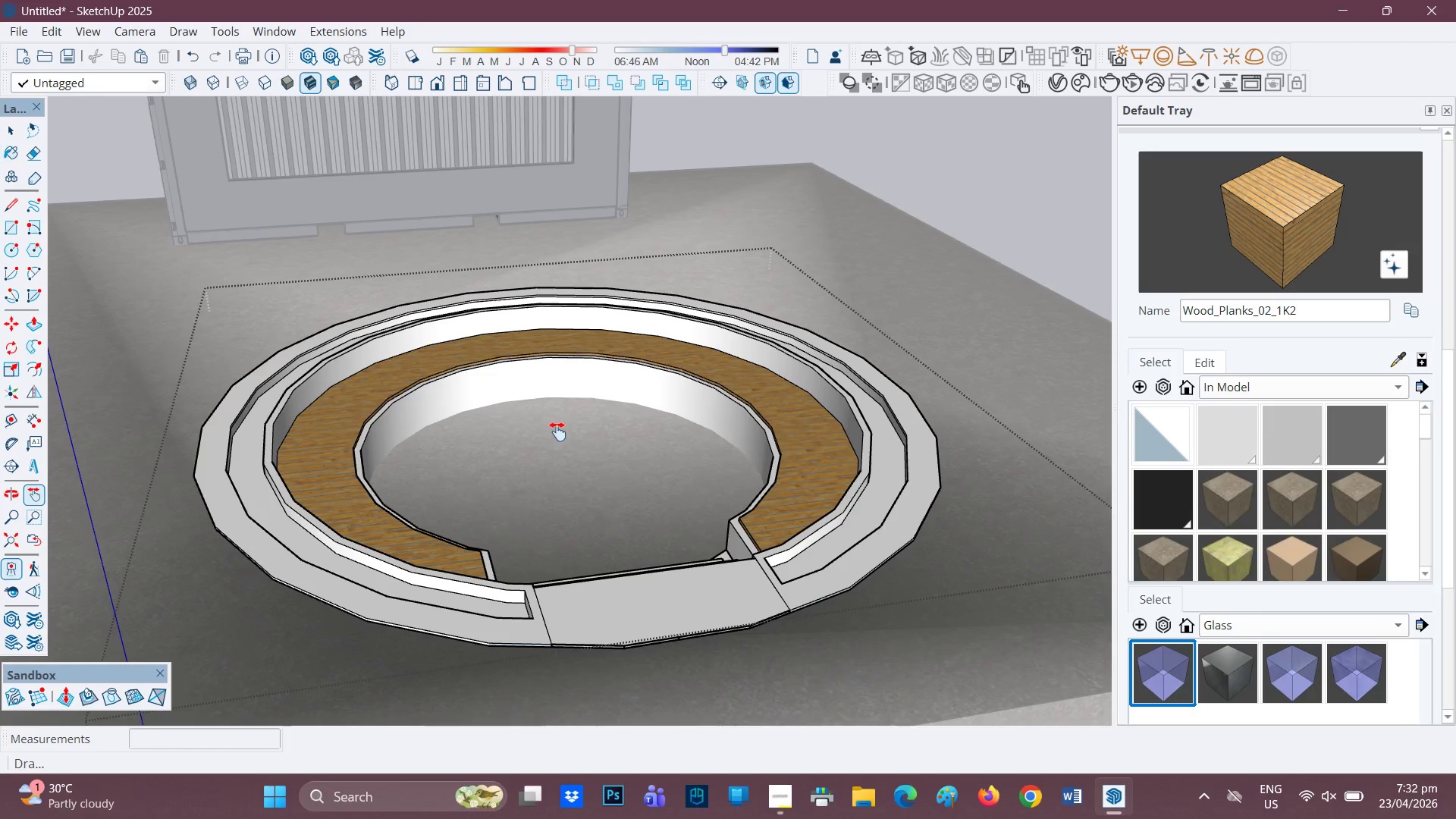 
left_click_drag(start_coordinate=[556, 431], to_coordinate=[723, 432])
 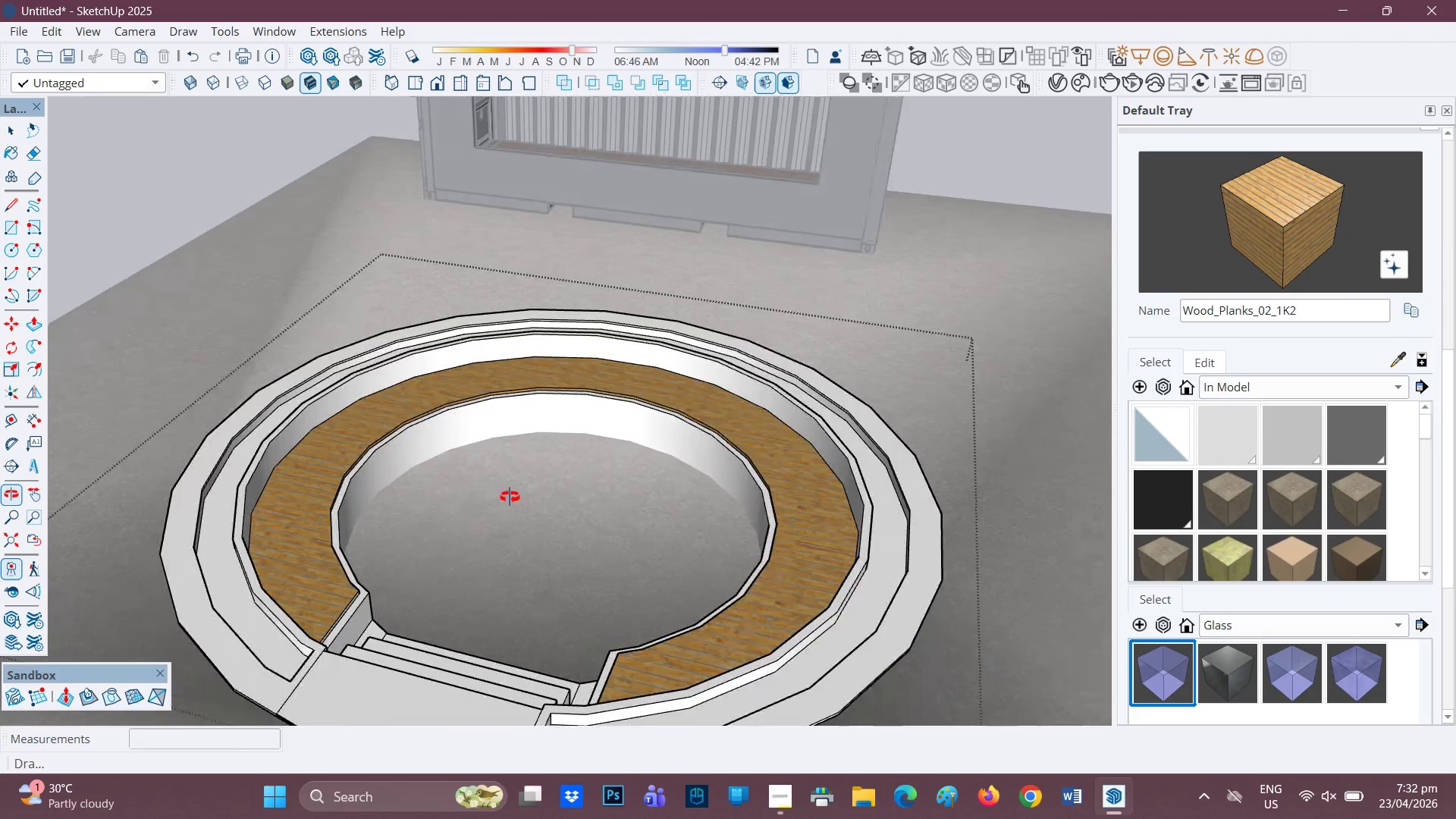 
scroll: coordinate [597, 413], scroll_direction: down, amount: 6.0
 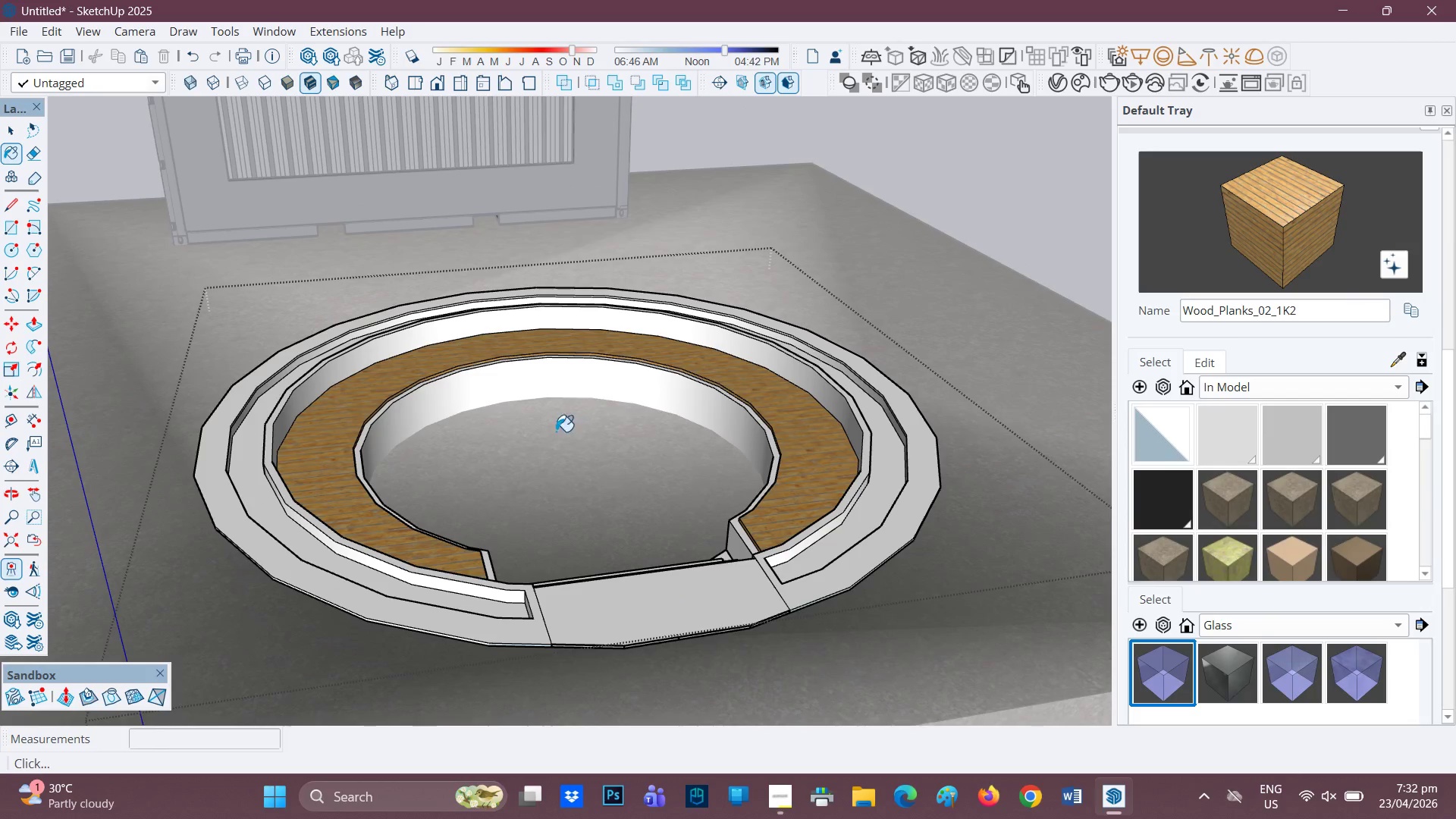 
scroll: coordinate [485, 529], scroll_direction: up, amount: 1.0
 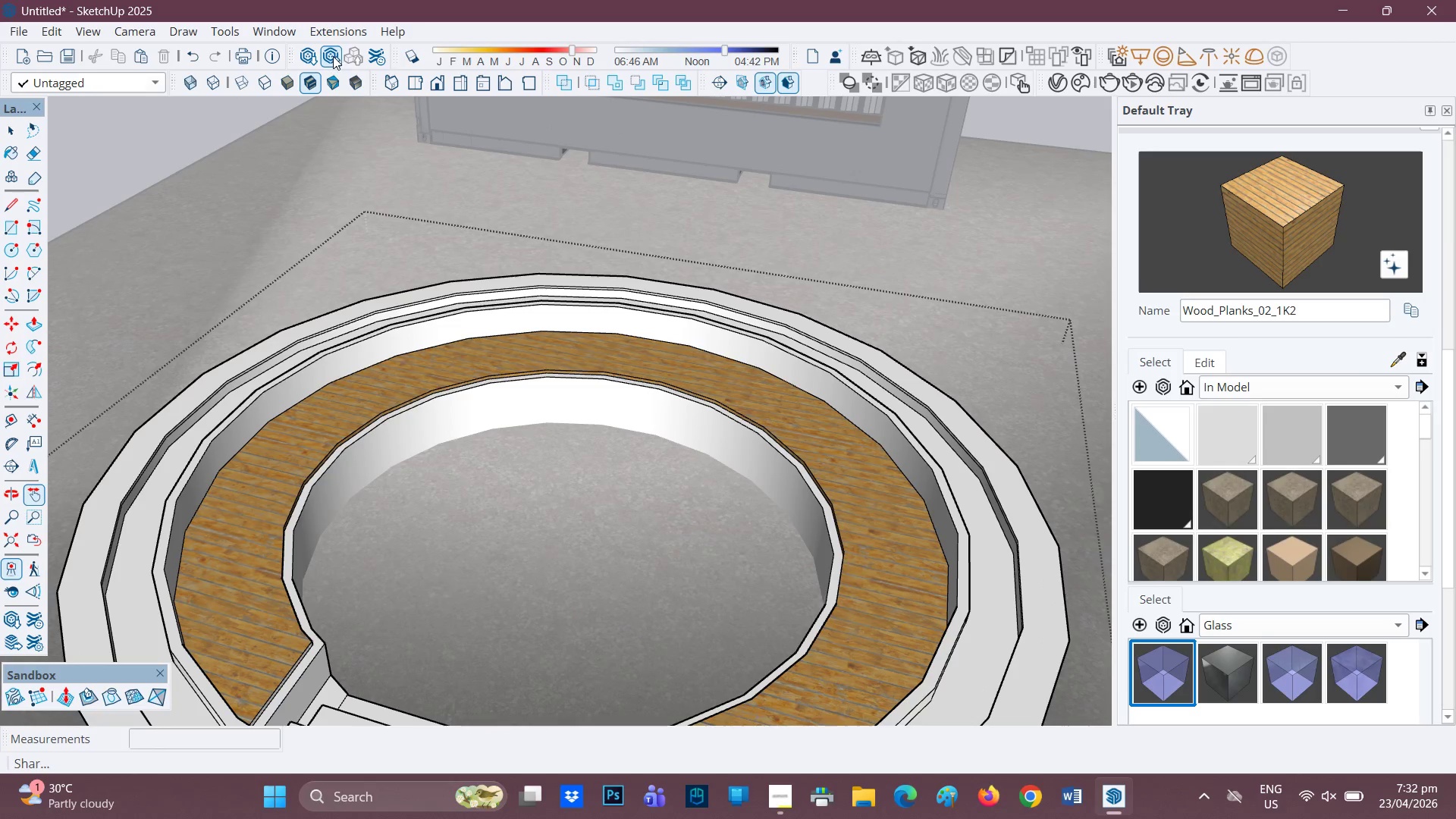 
left_click([306, 58])
 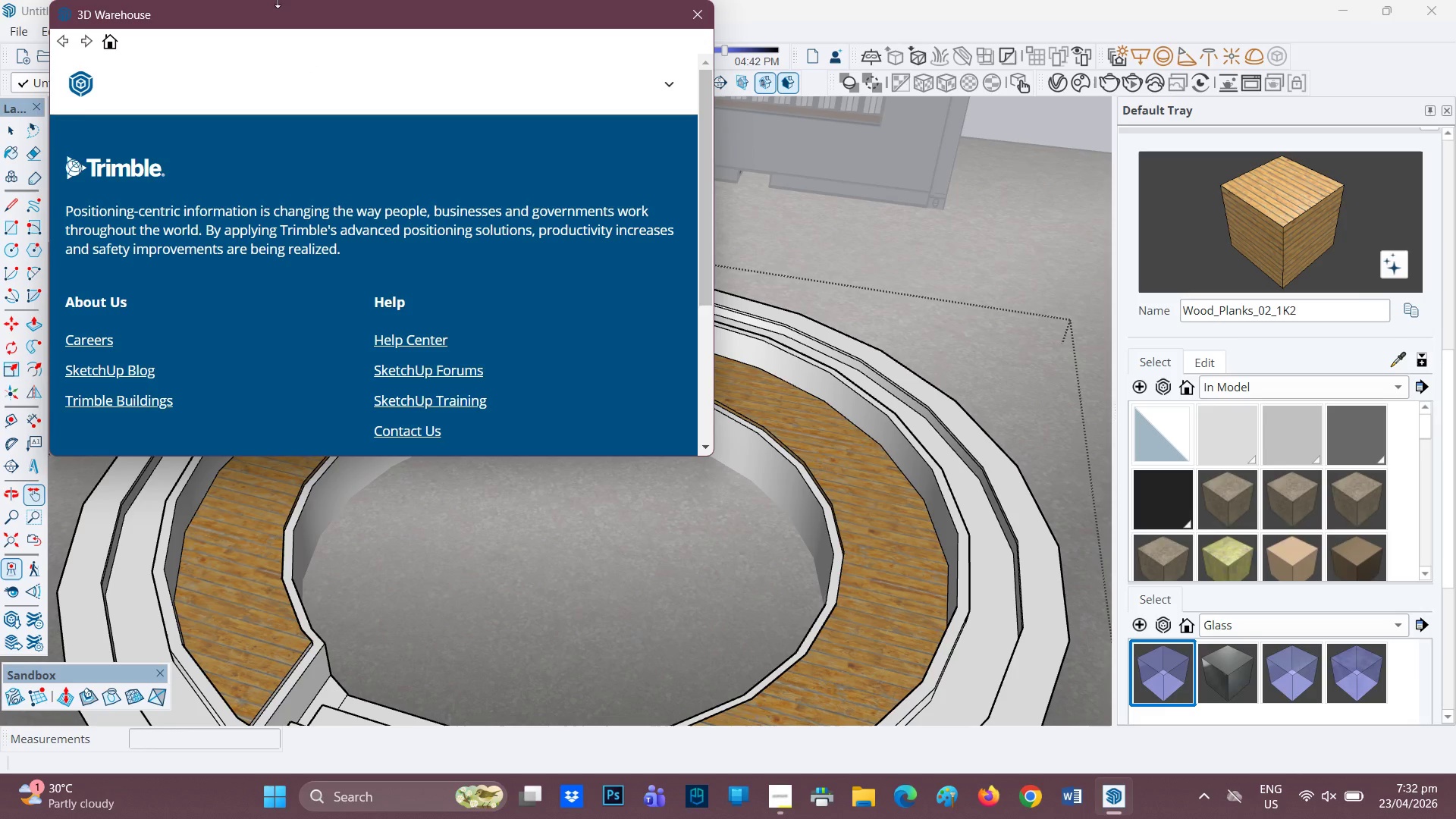 
wait(12.28)
 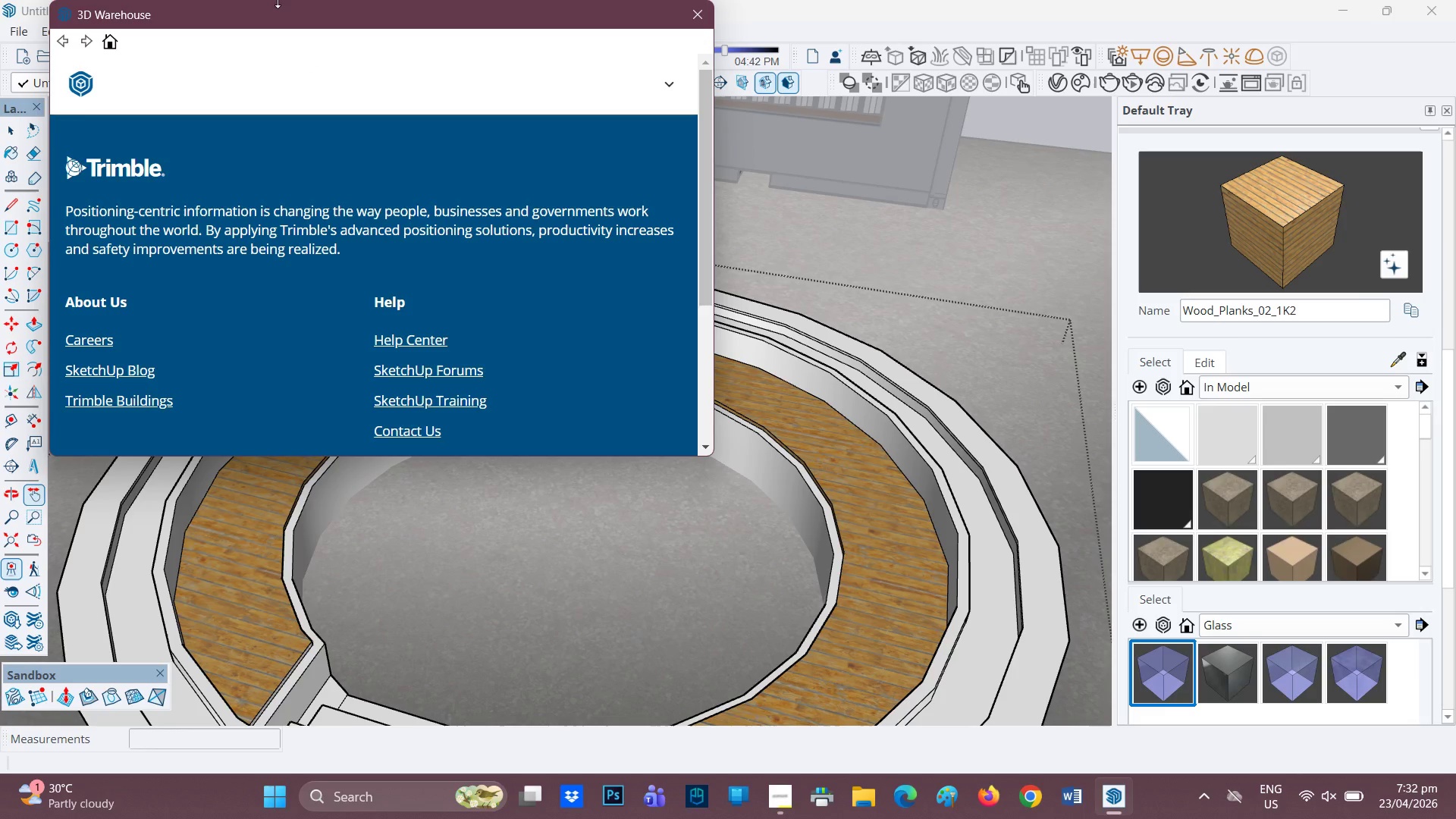 
type(WEATHERED CEDAR)
 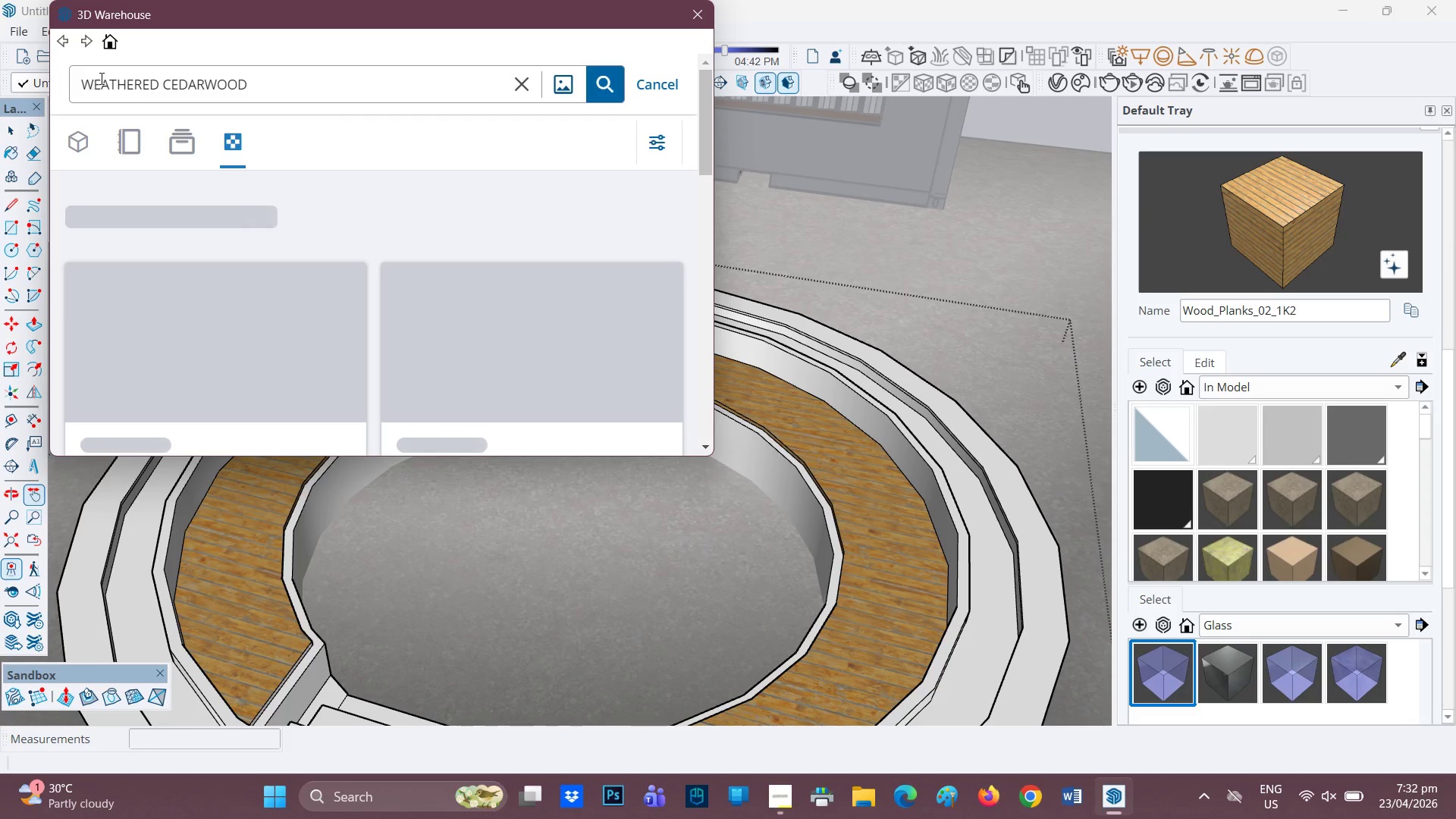 
key(Space)
 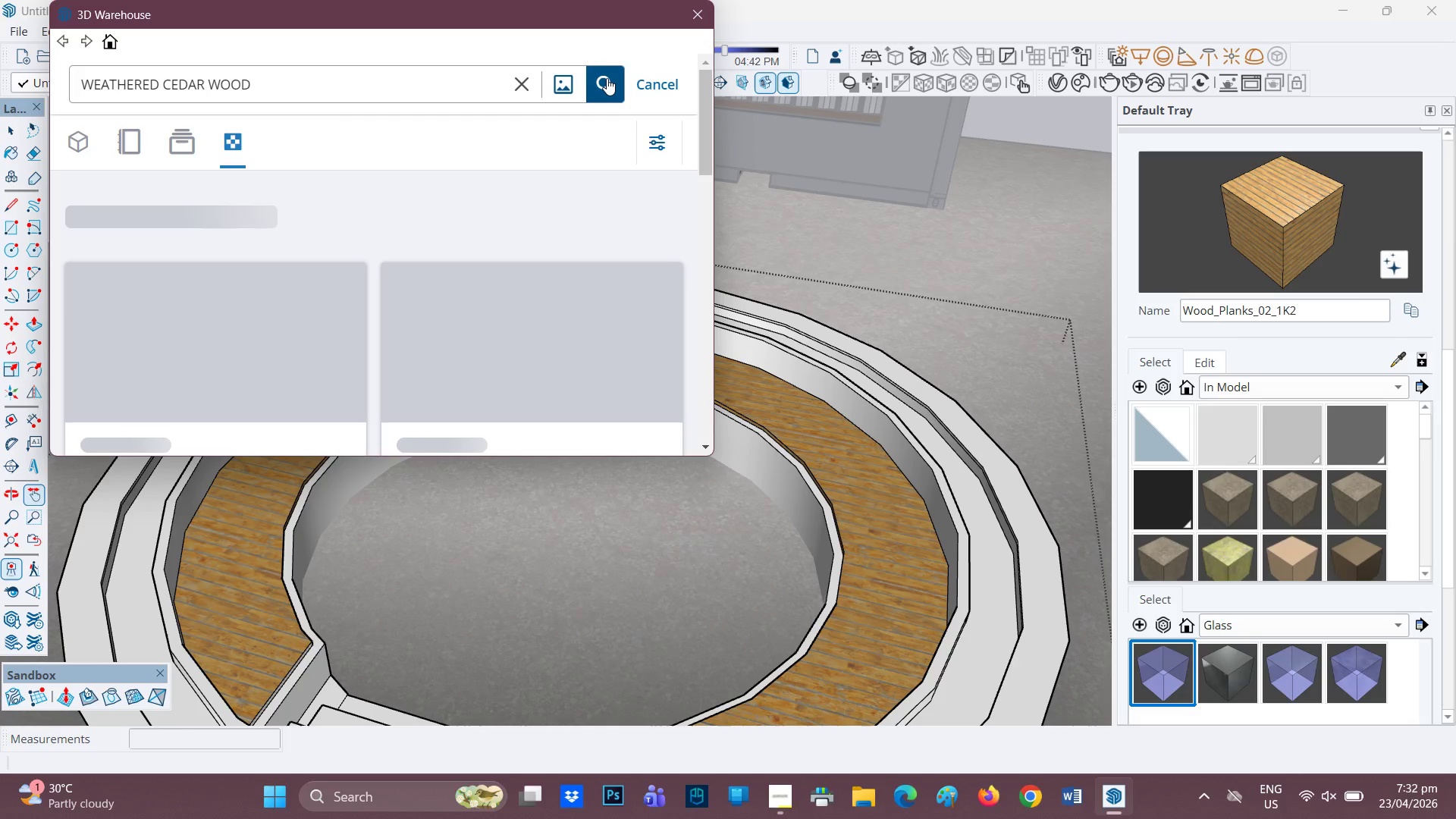 
left_click([608, 80])
 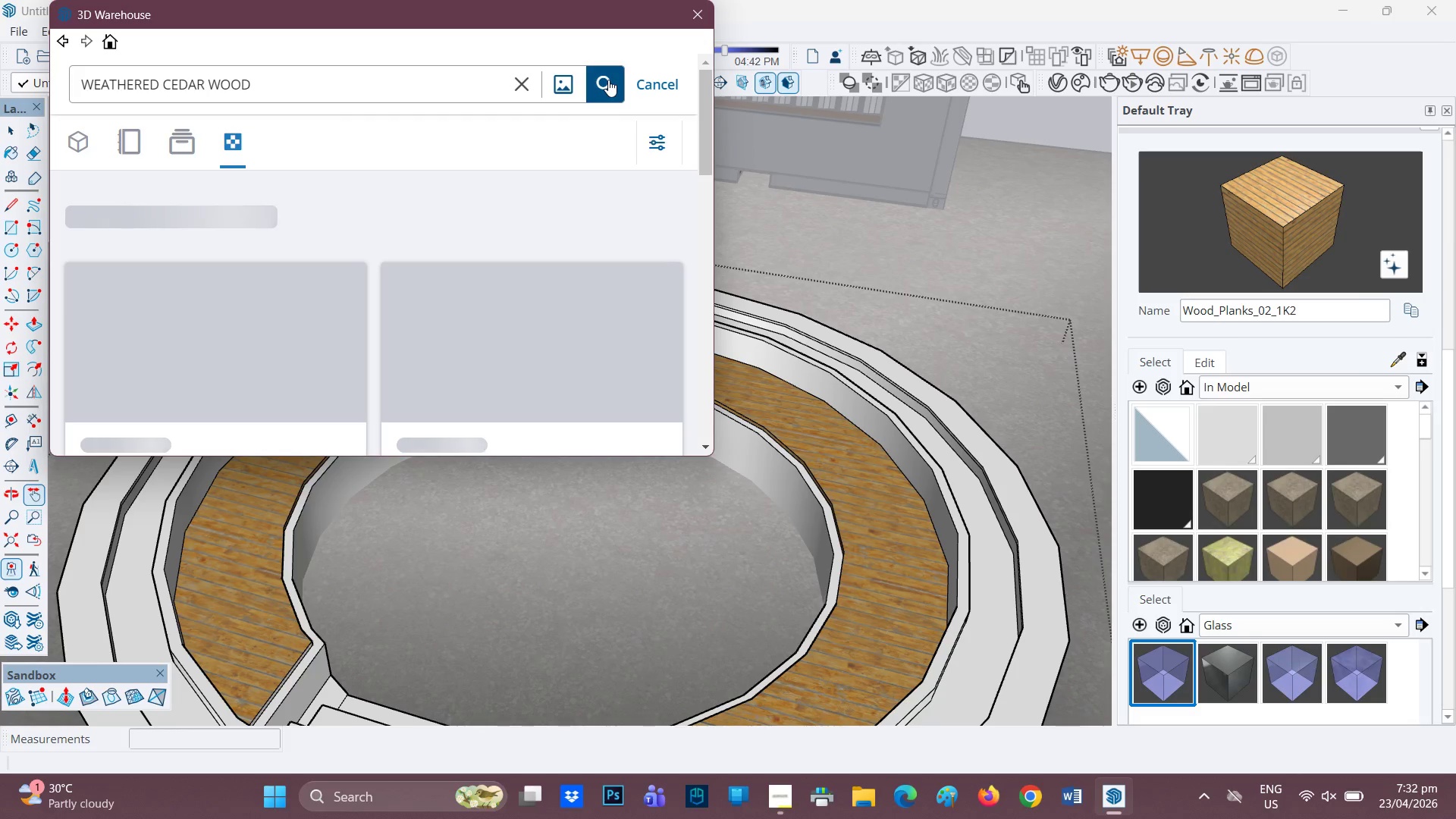 
wait(8.27)
 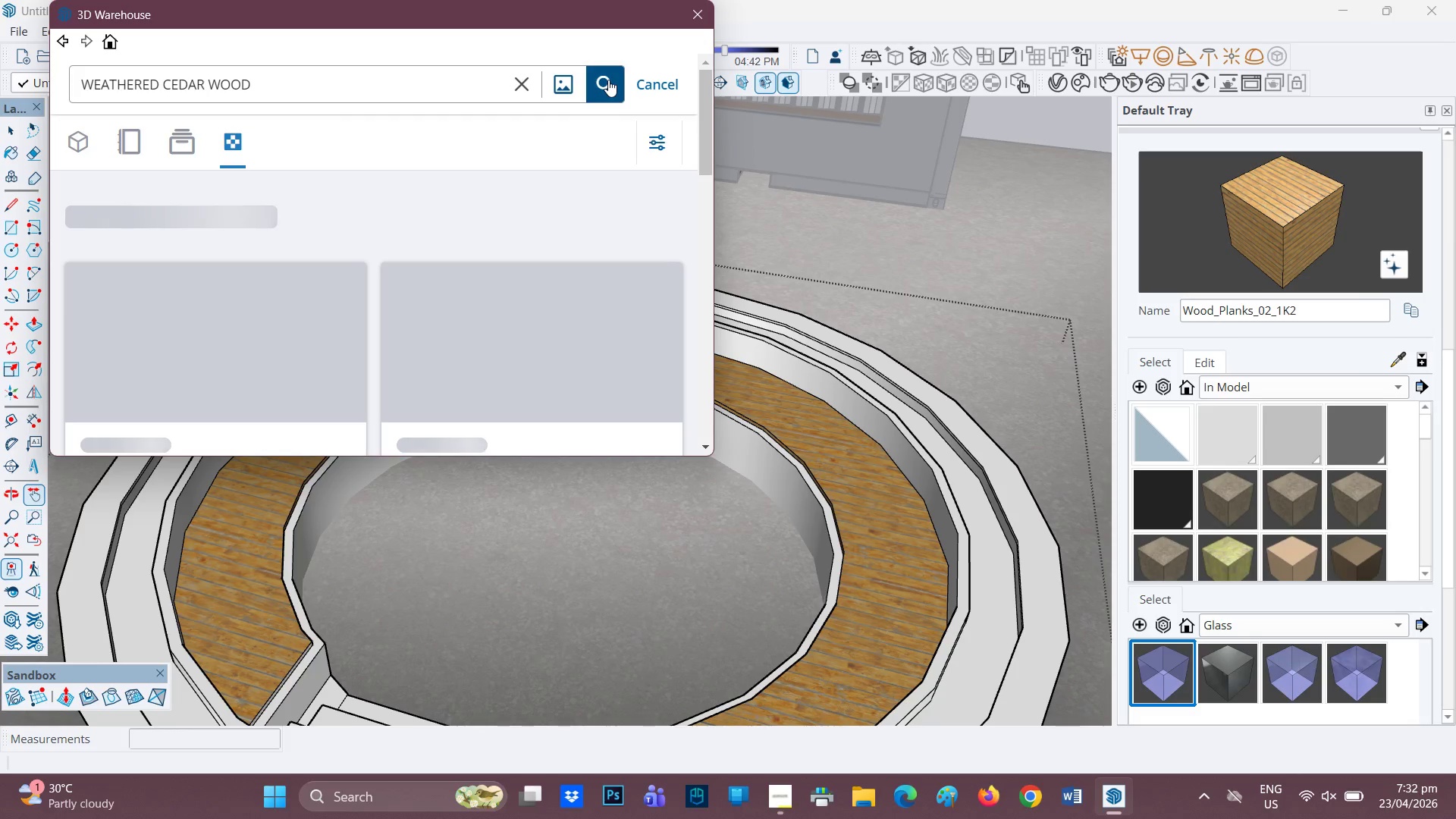 
left_click([79, 140])
 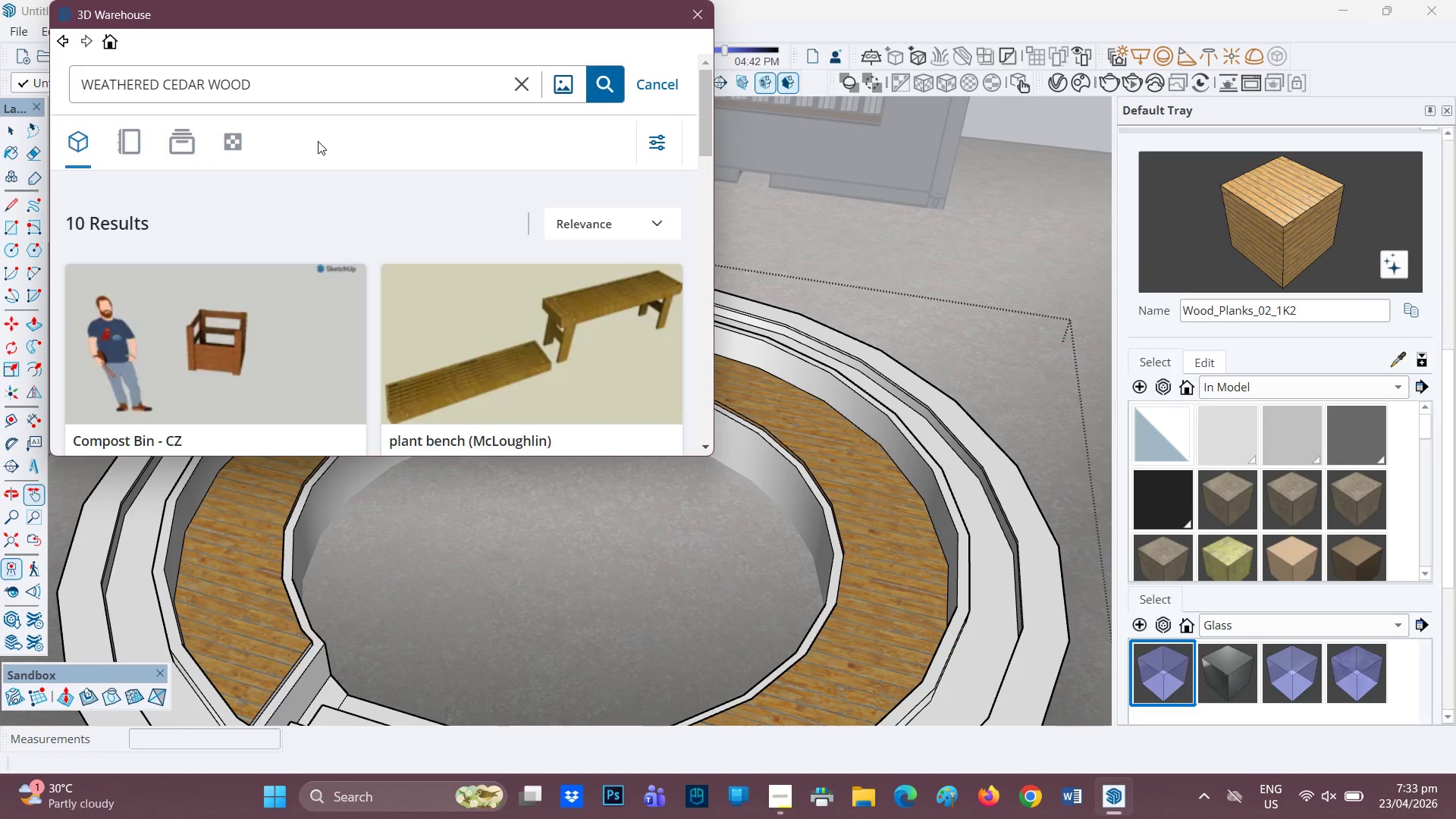 
wait(11.25)
 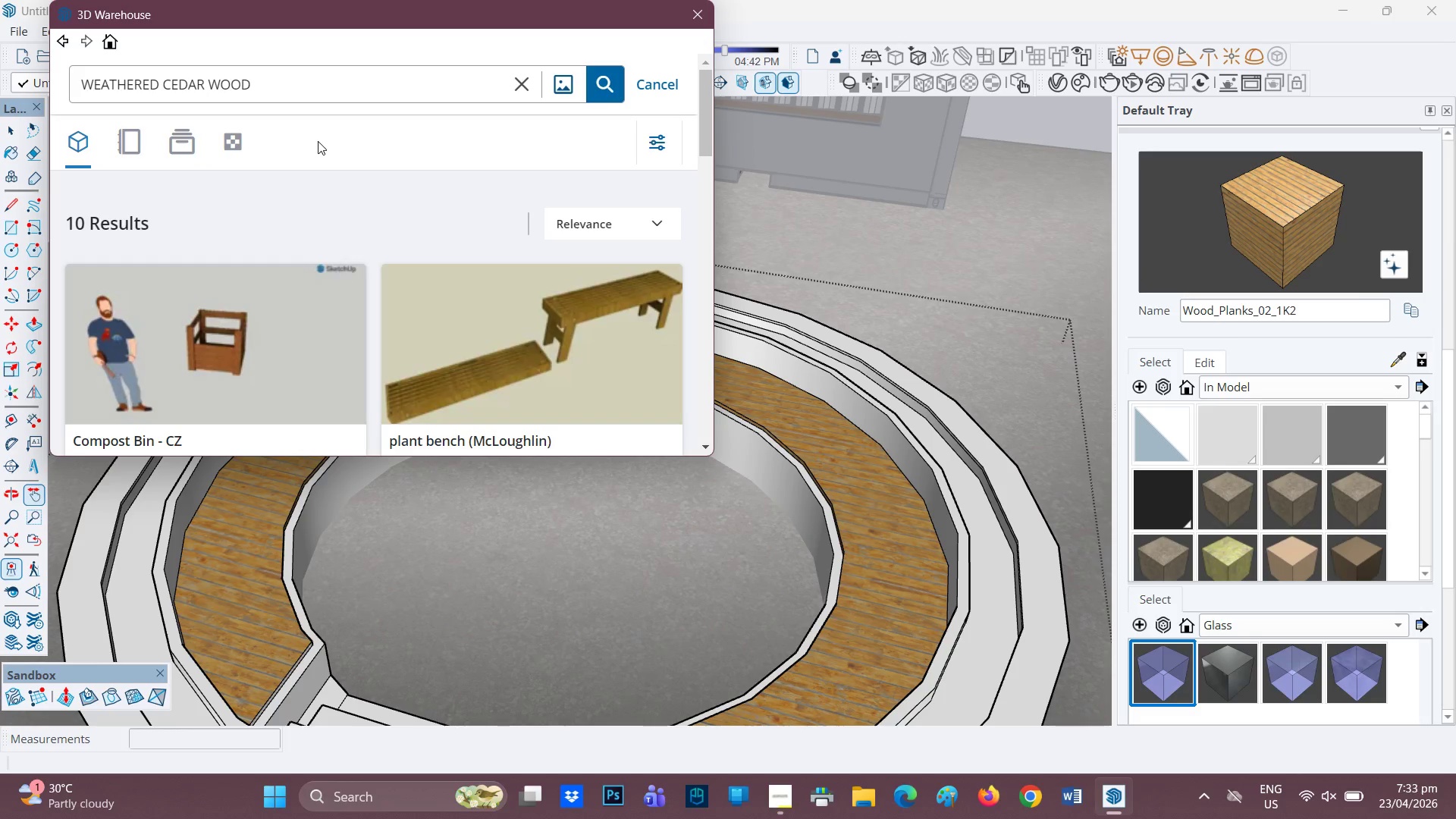 
scroll: coordinate [450, 325], scroll_direction: down, amount: 1.0
 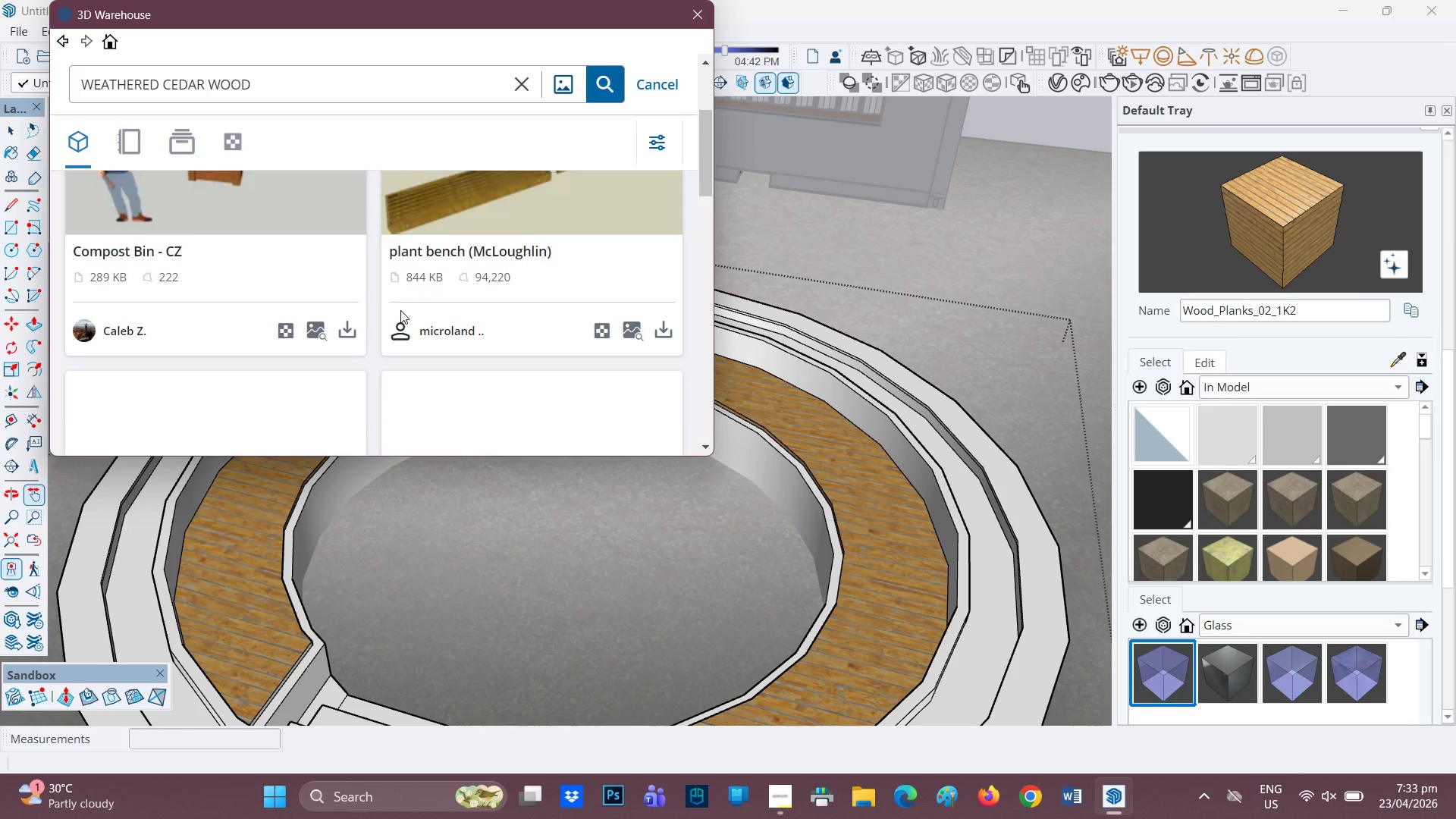 
scroll: coordinate [391, 306], scroll_direction: none, amount: 0.0
 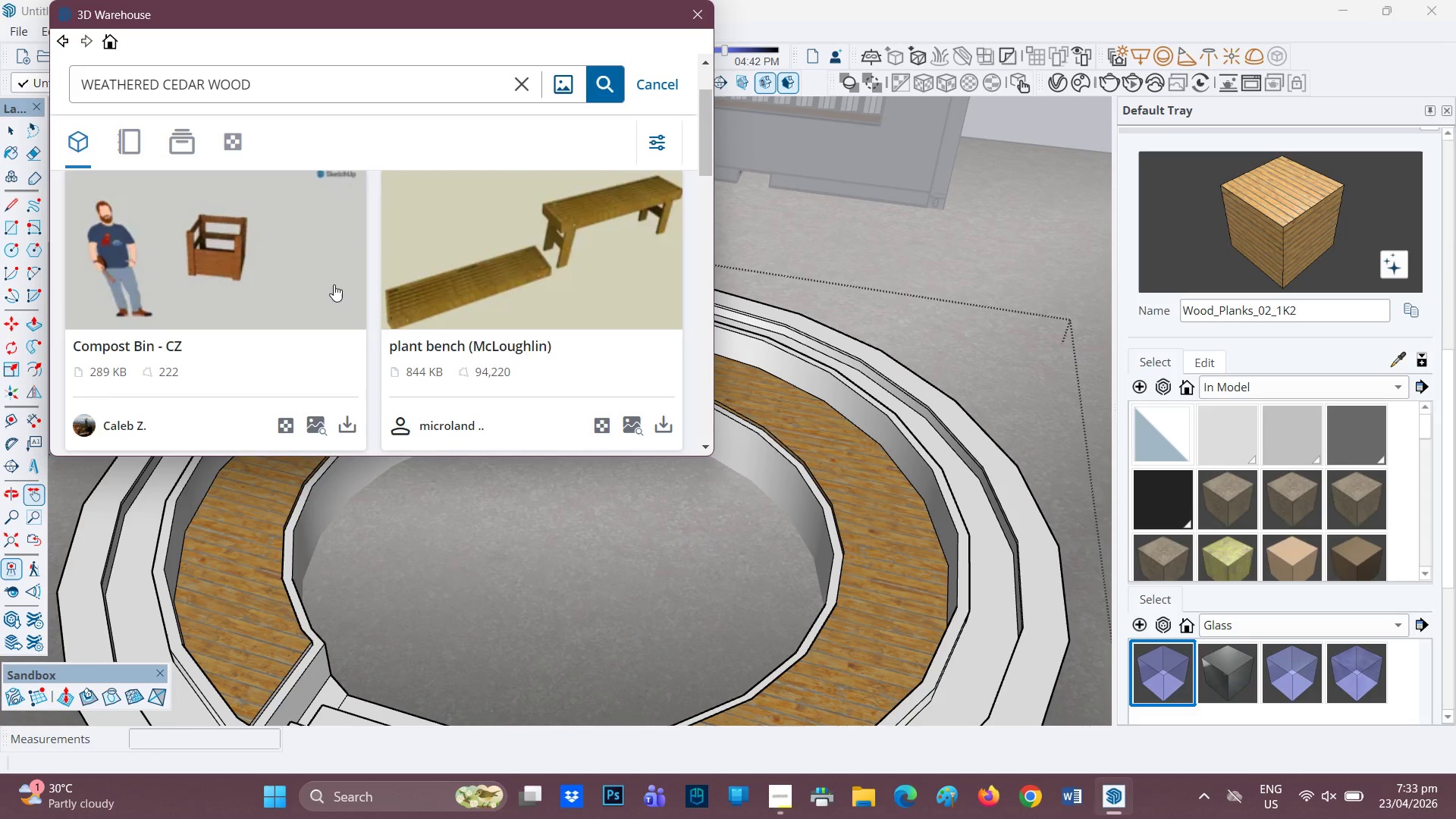 
scroll: coordinate [290, 270], scroll_direction: down, amount: 6.0
 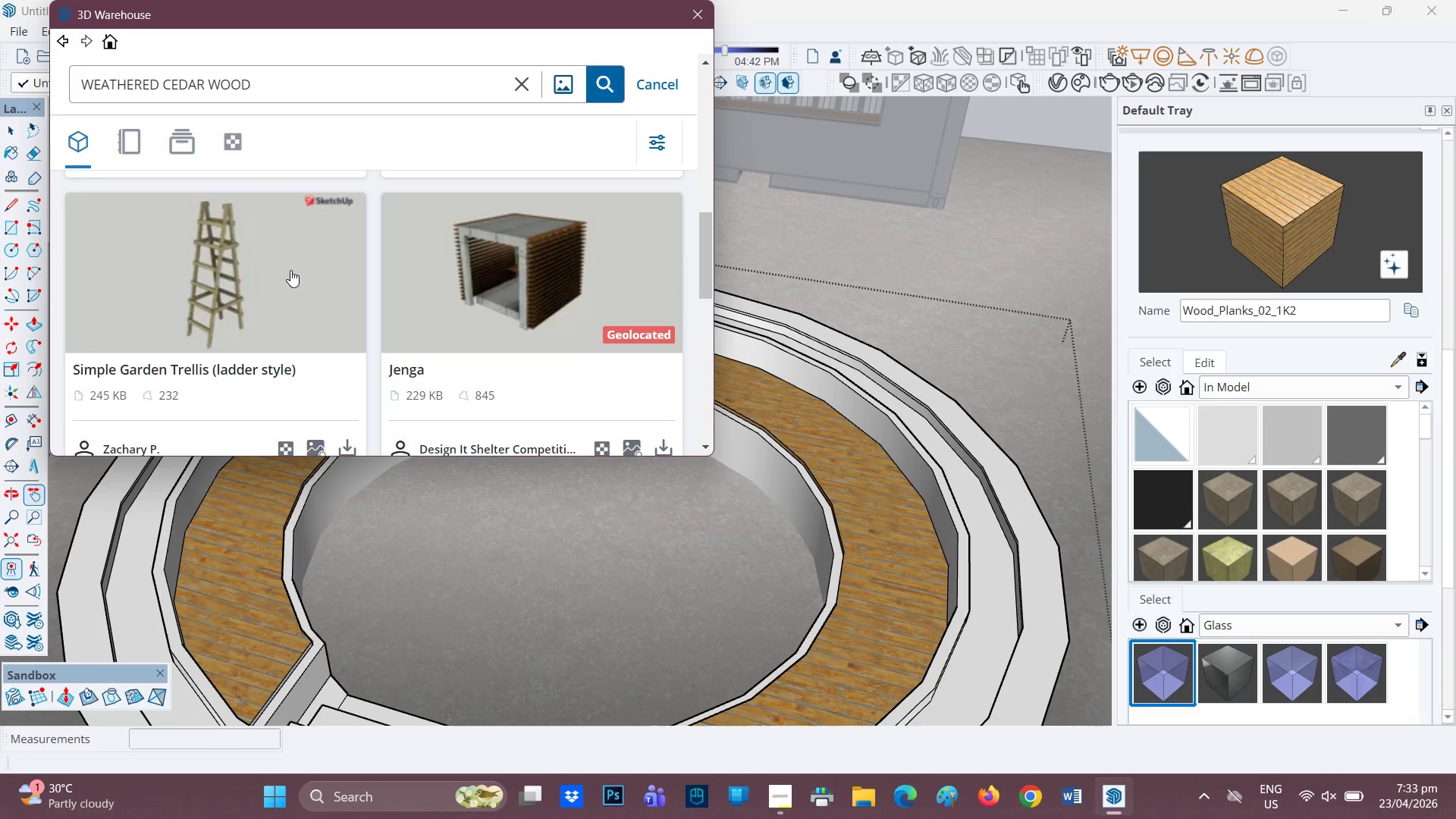 
scroll: coordinate [290, 270], scroll_direction: none, amount: 0.0
 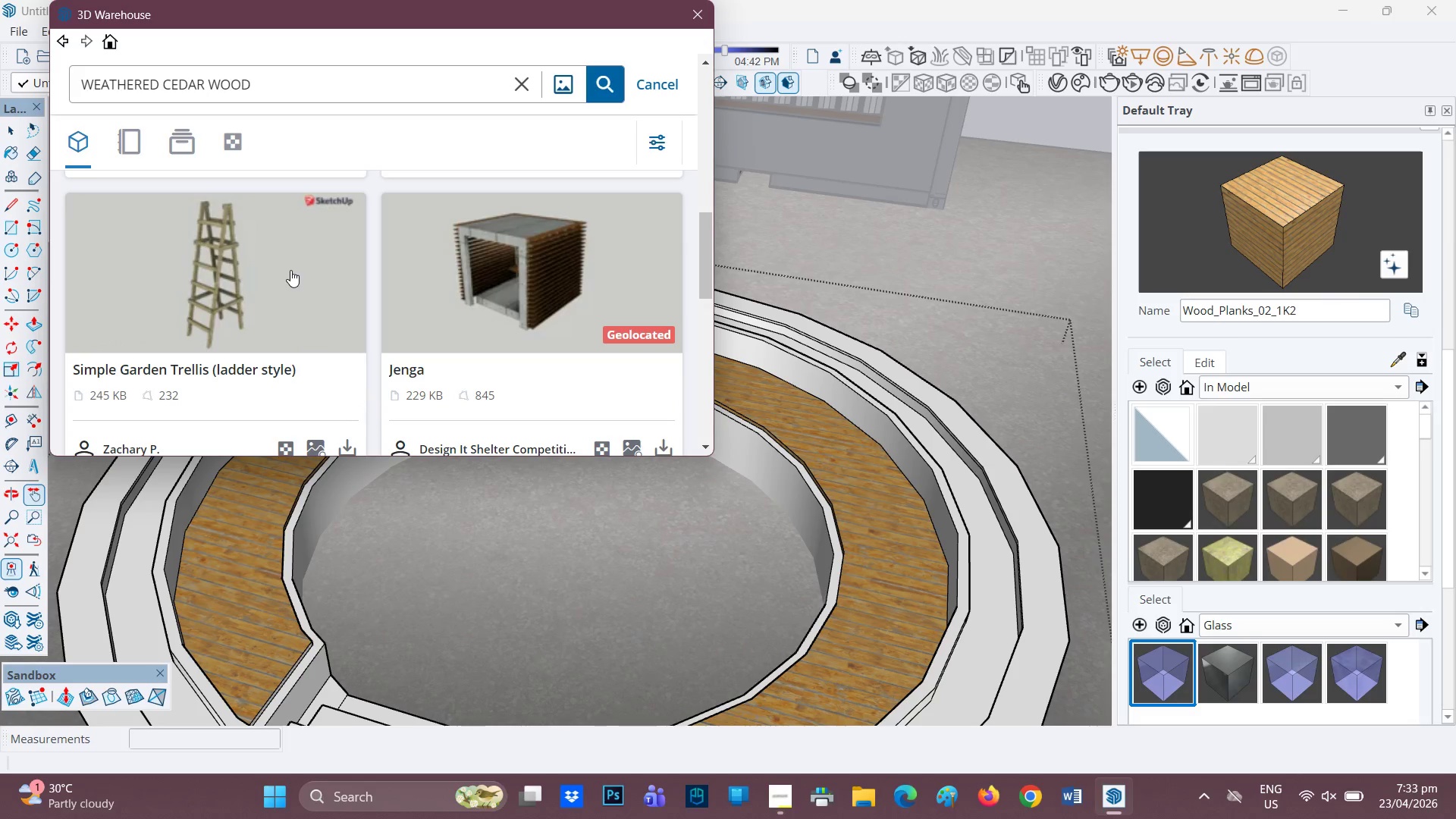 
scroll: coordinate [290, 272], scroll_direction: down, amount: 8.0
 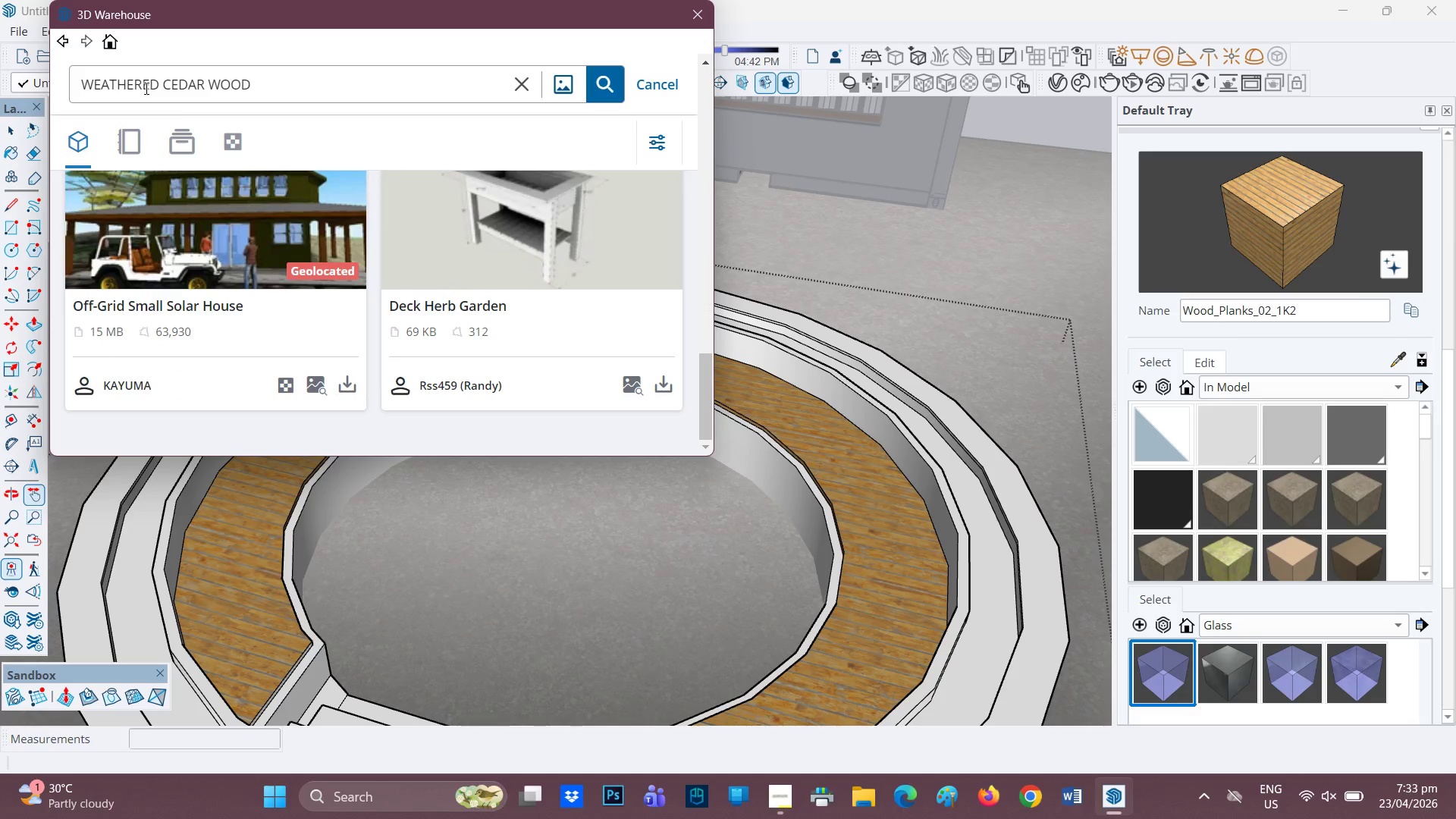 
left_click_drag(start_coordinate=[160, 84], to_coordinate=[5, 69])
 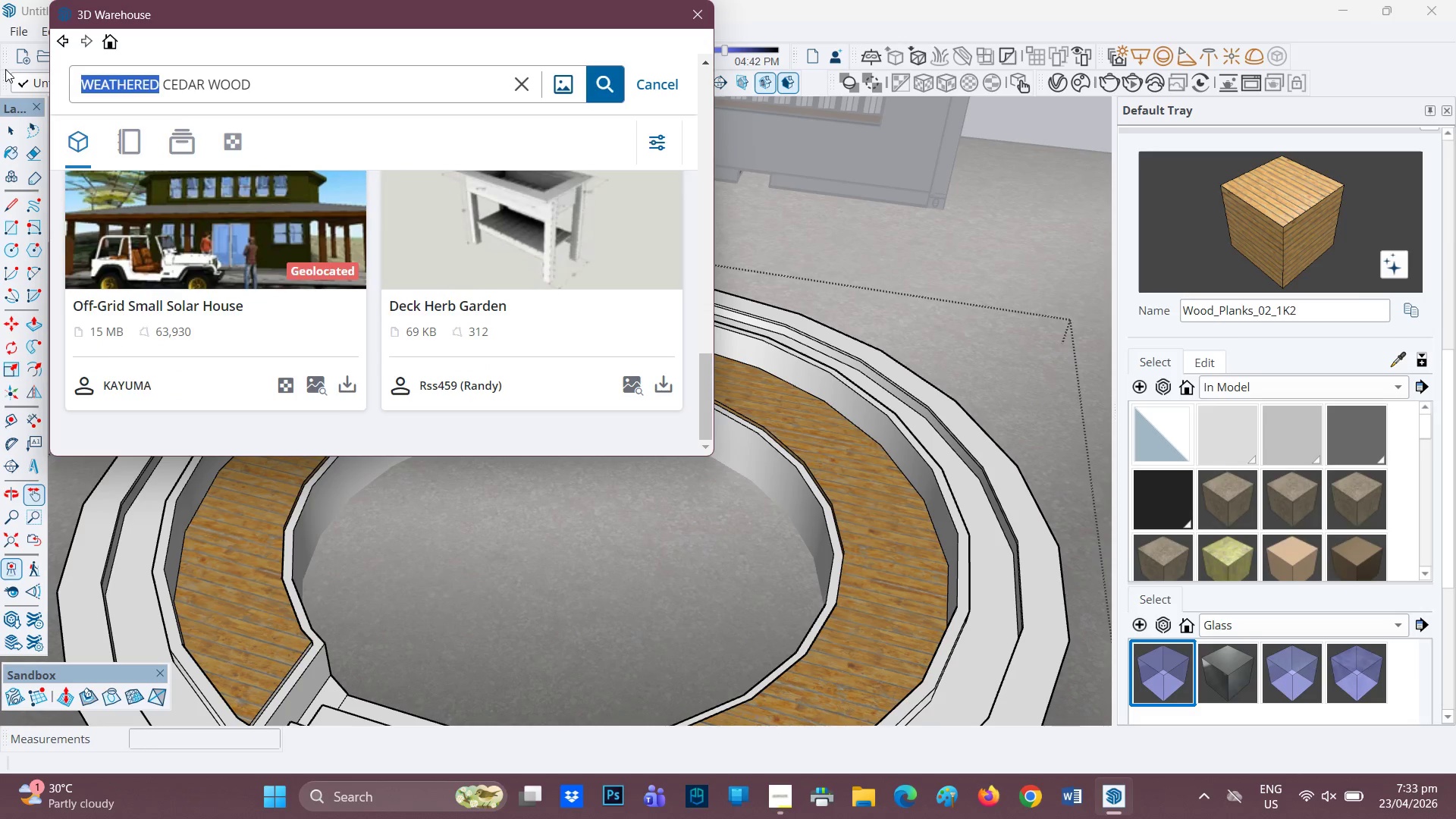 
key(Backspace)
 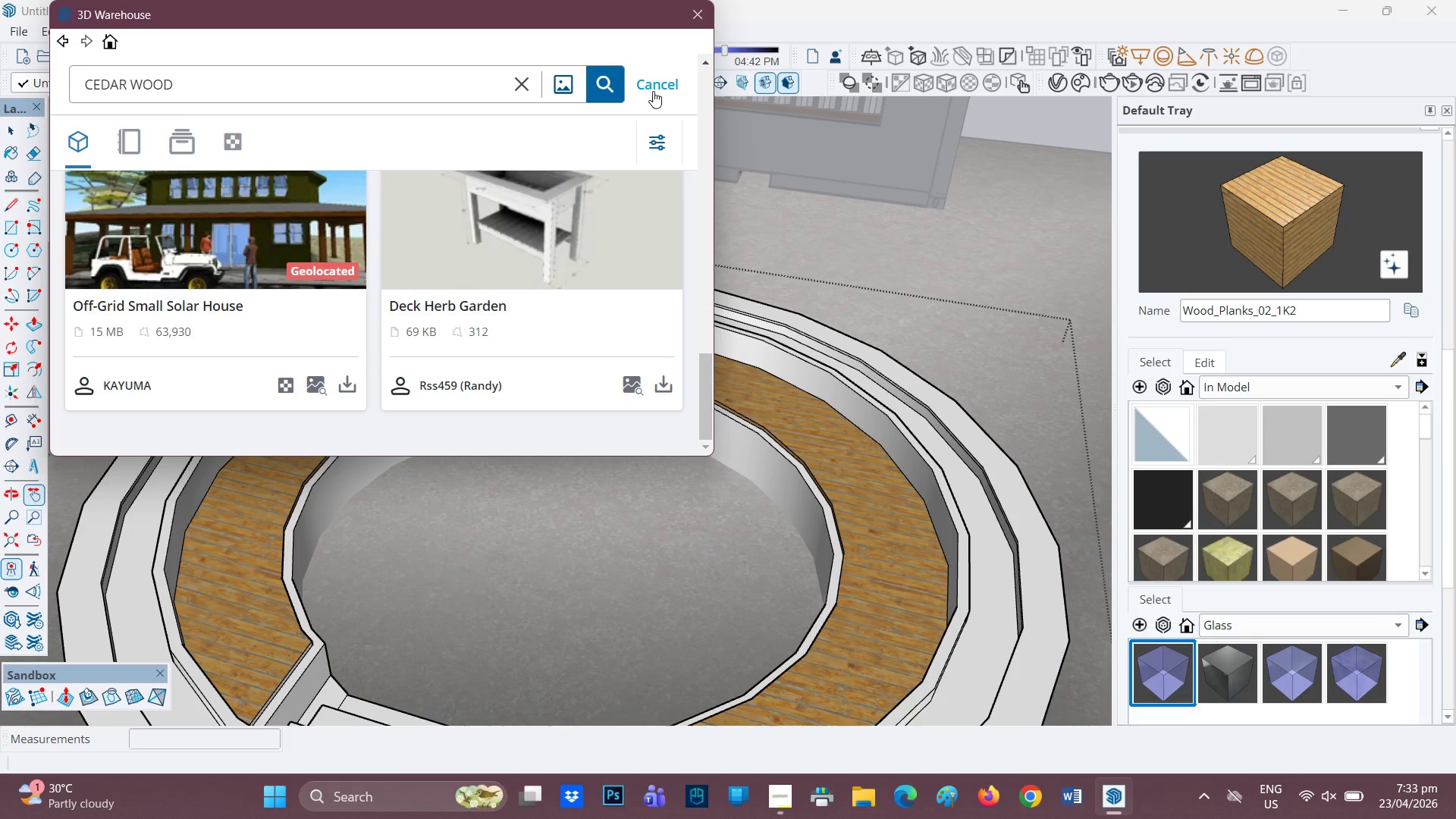 
left_click([601, 85])
 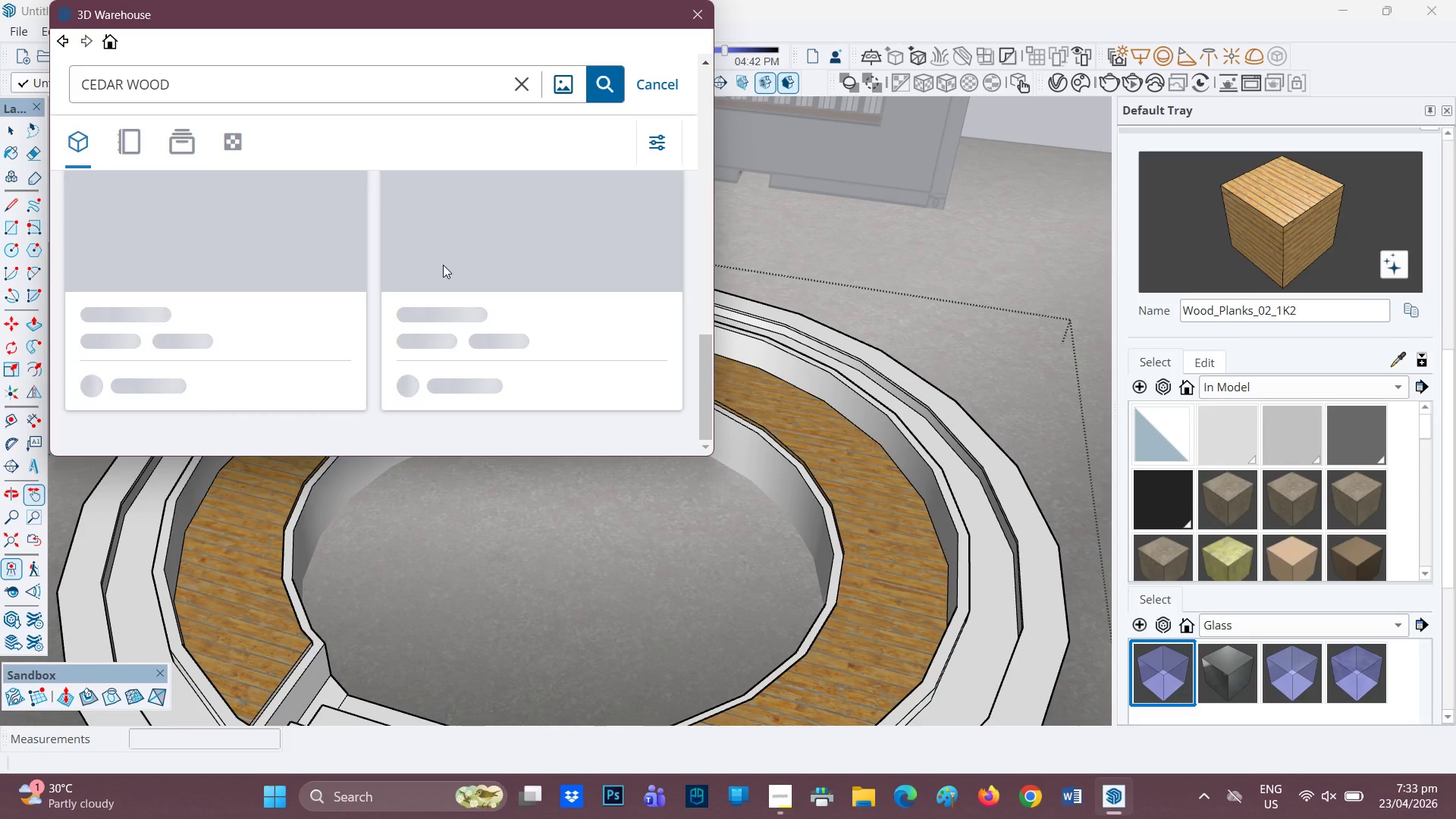 
mouse_move([422, 252])
 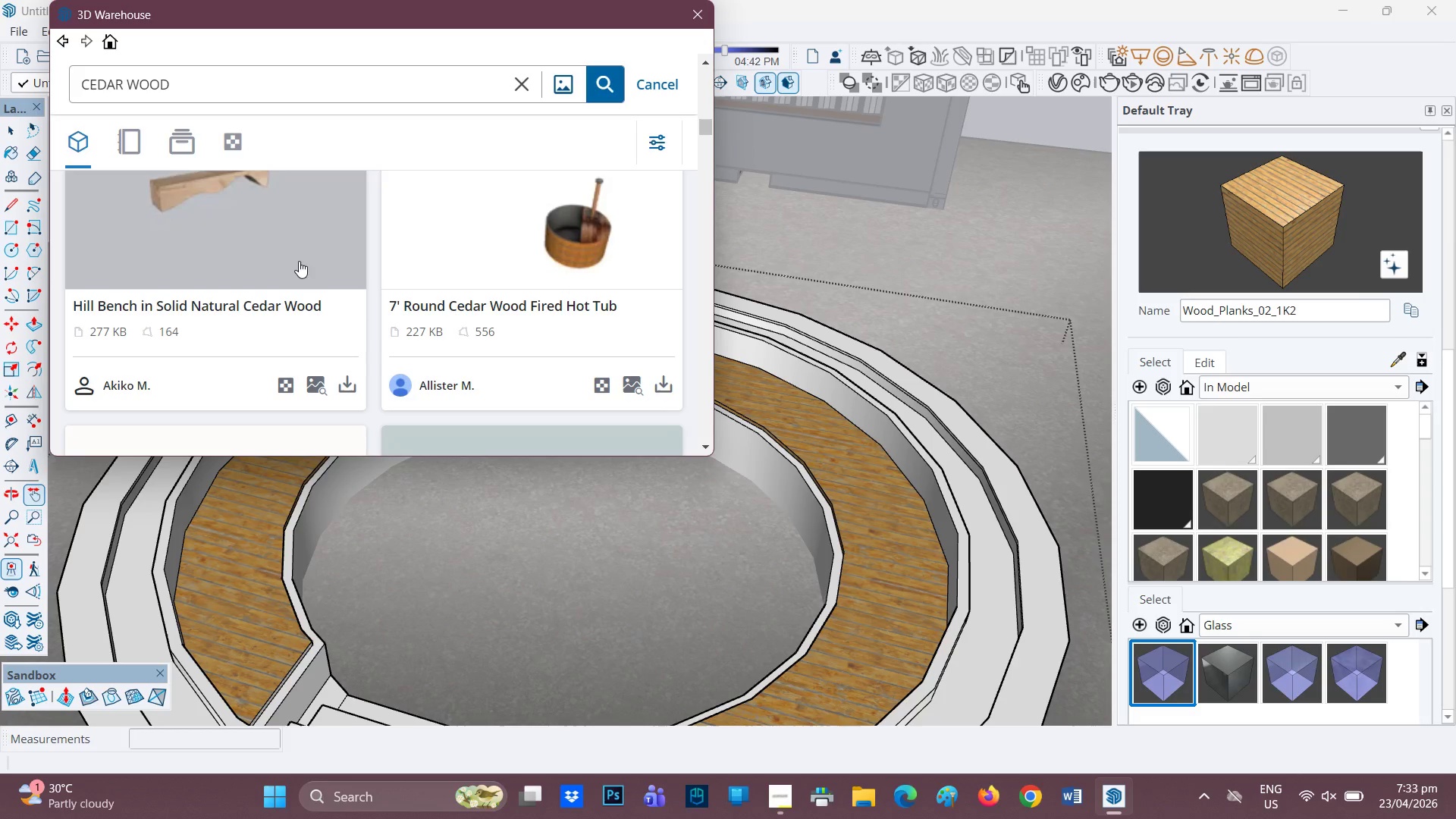 
scroll: coordinate [270, 348], scroll_direction: down, amount: 6.0
 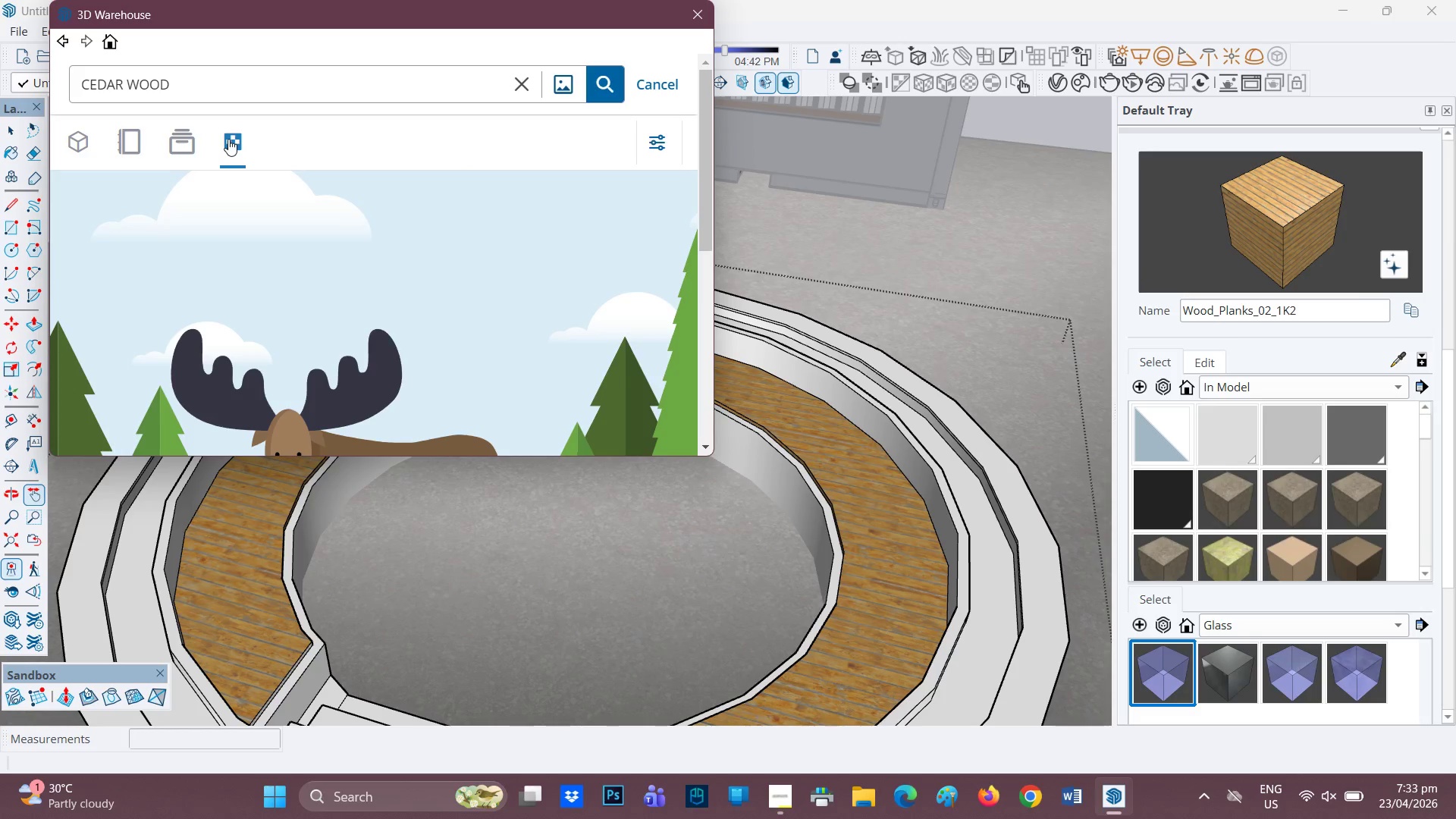 
left_click([74, 142])
 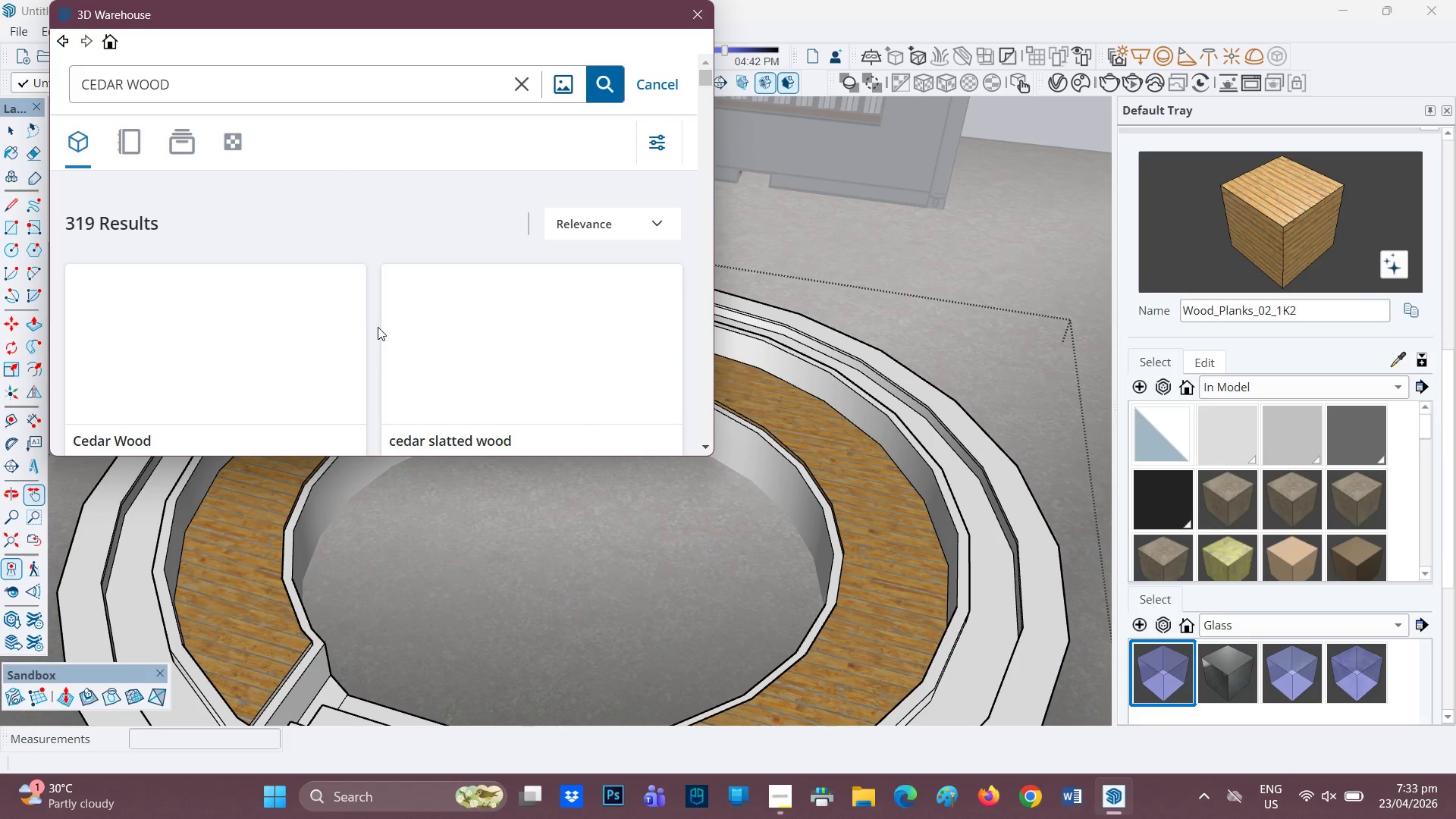 
scroll: coordinate [358, 327], scroll_direction: none, amount: 0.0
 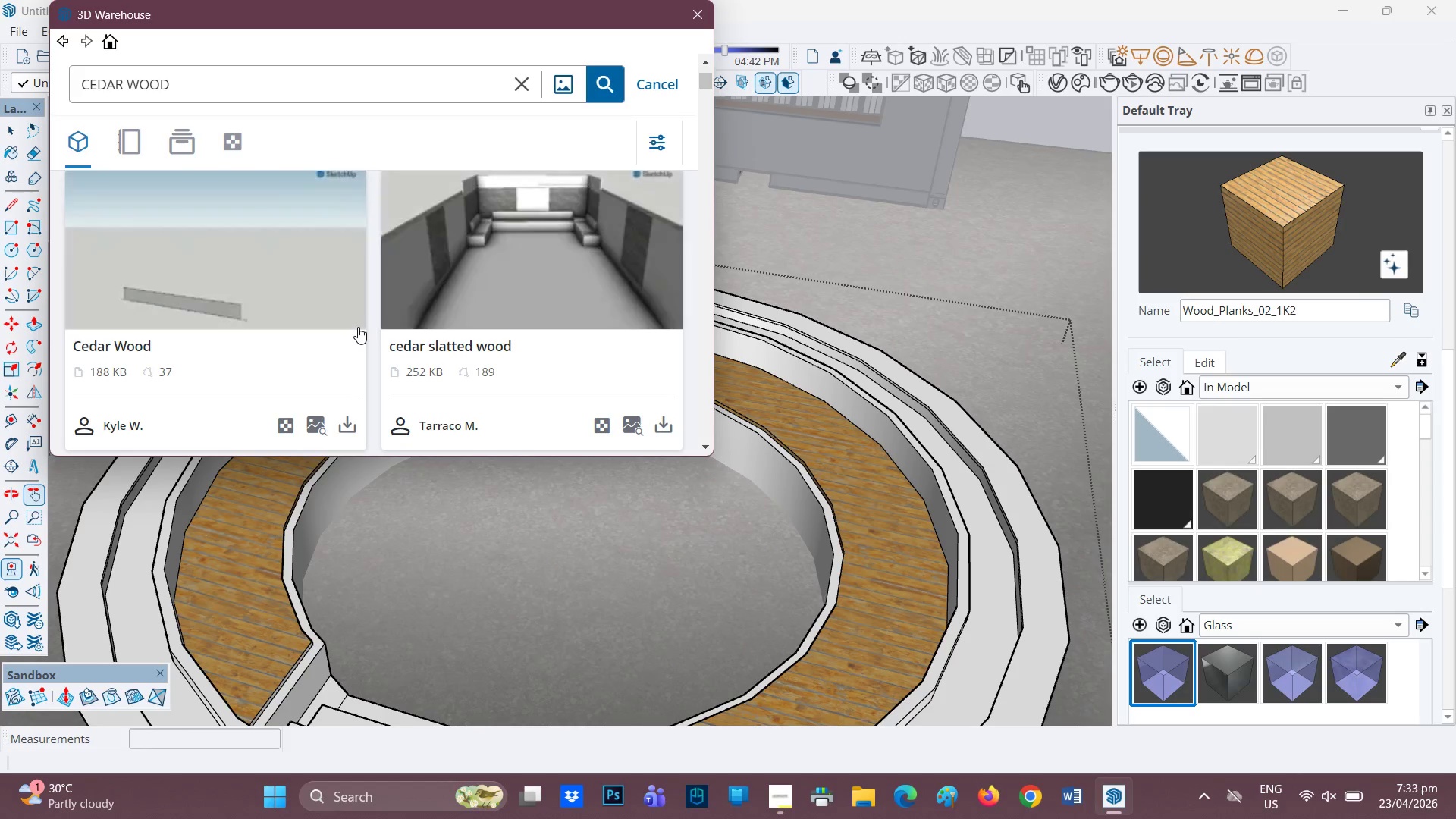 
scroll: coordinate [350, 341], scroll_direction: up, amount: 3.0
 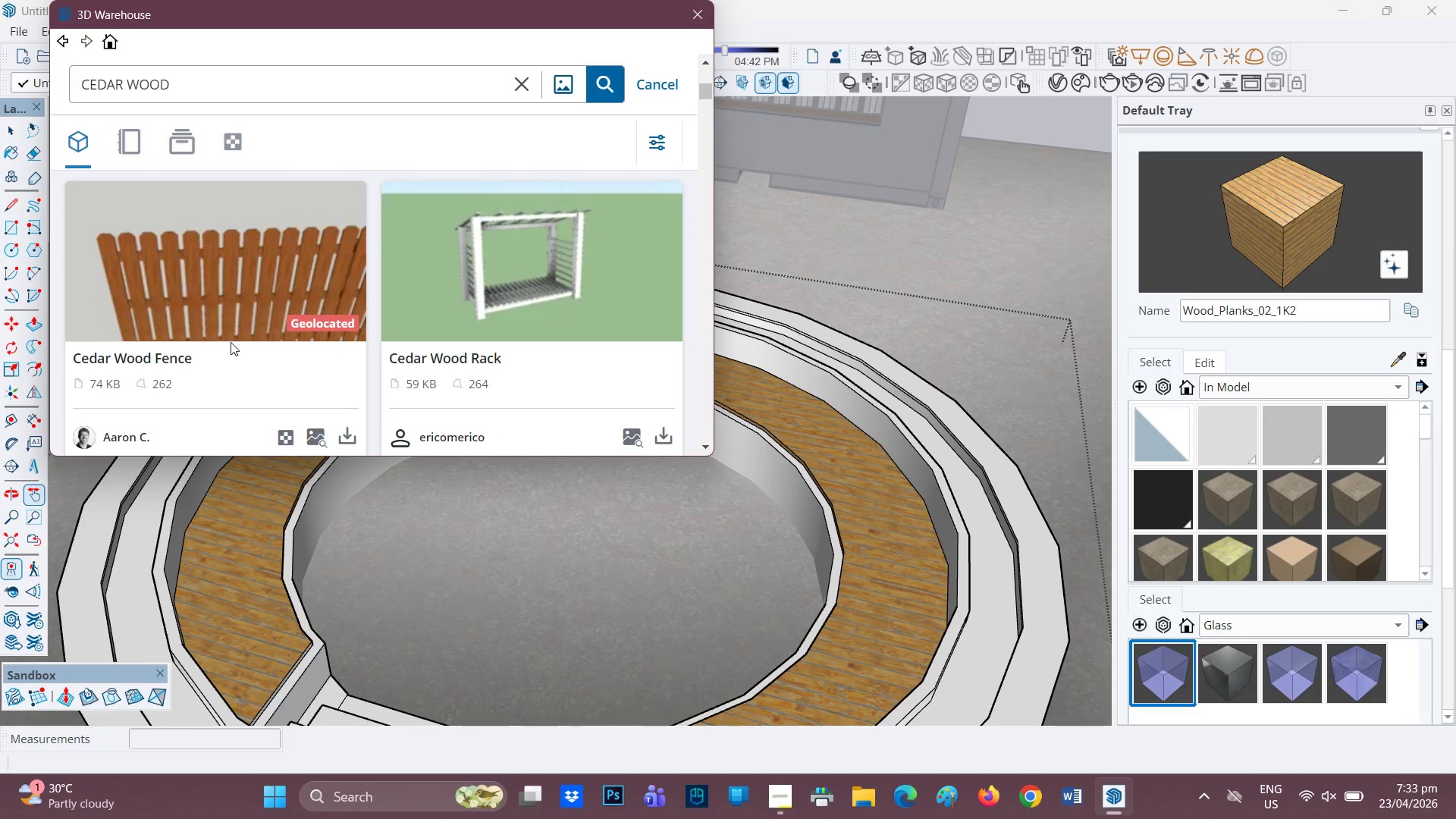 
scroll: coordinate [340, 312], scroll_direction: down, amount: 3.0
 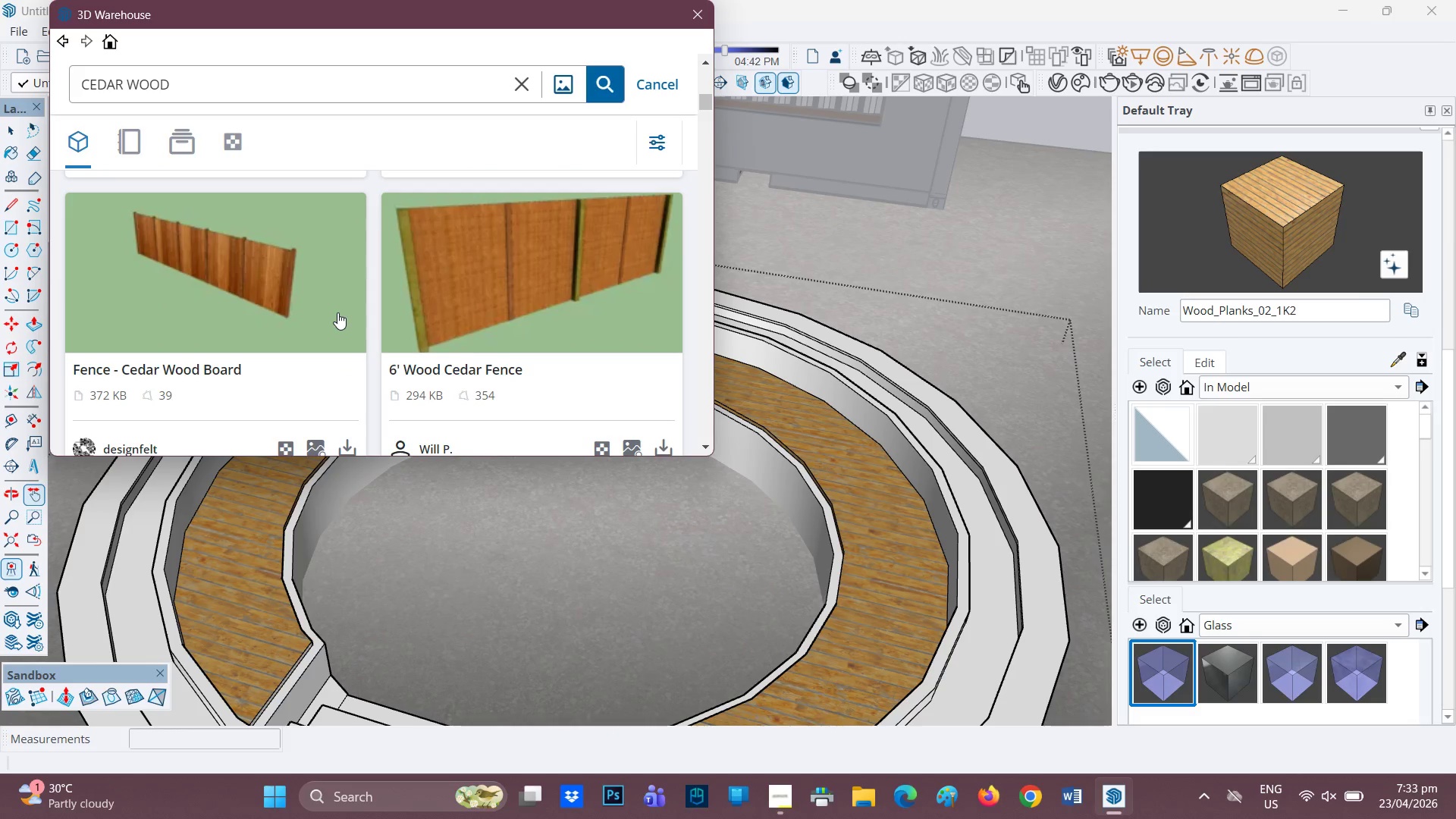 
scroll: coordinate [328, 306], scroll_direction: up, amount: 2.0
 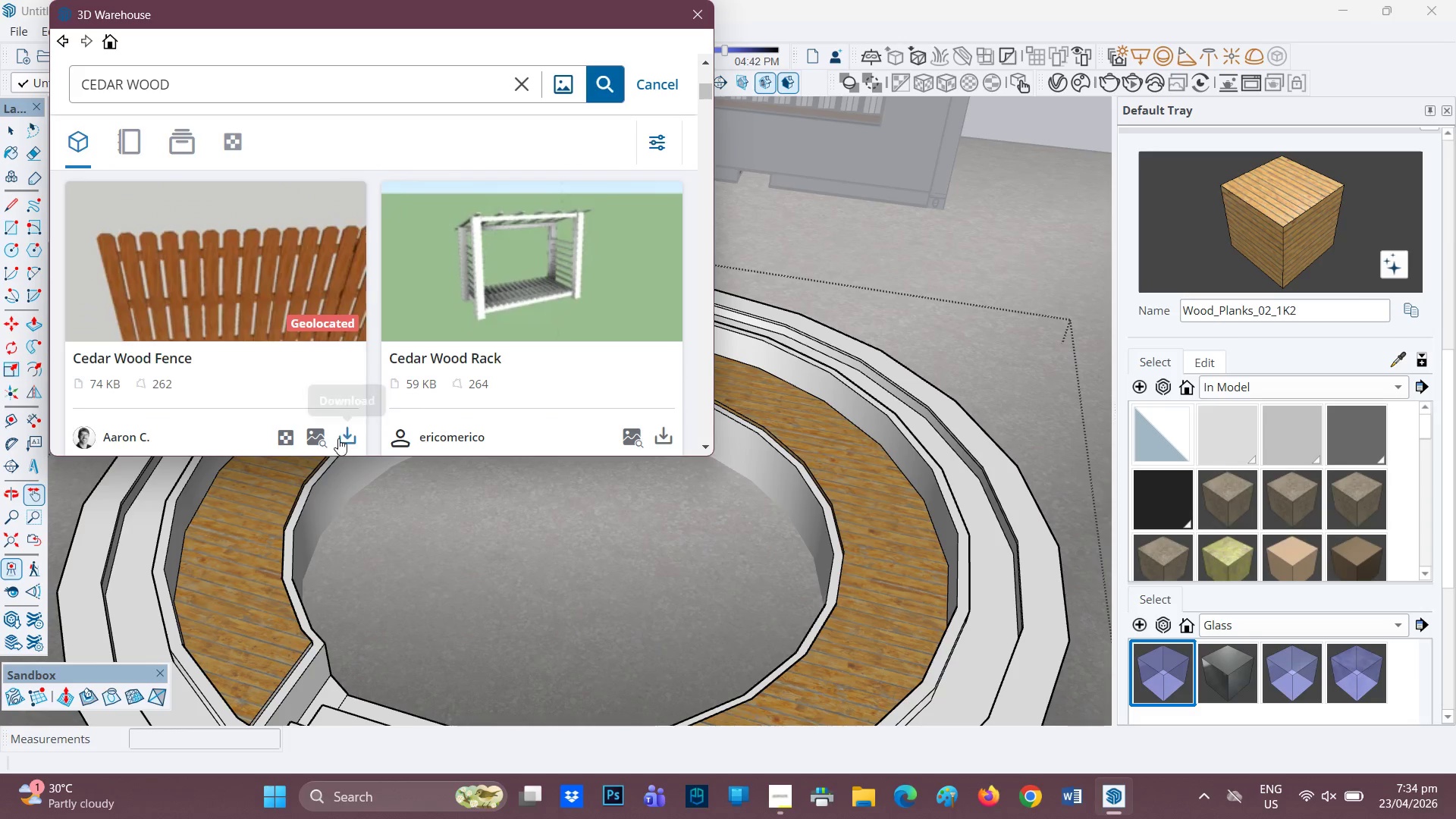 
left_click([340, 438])
 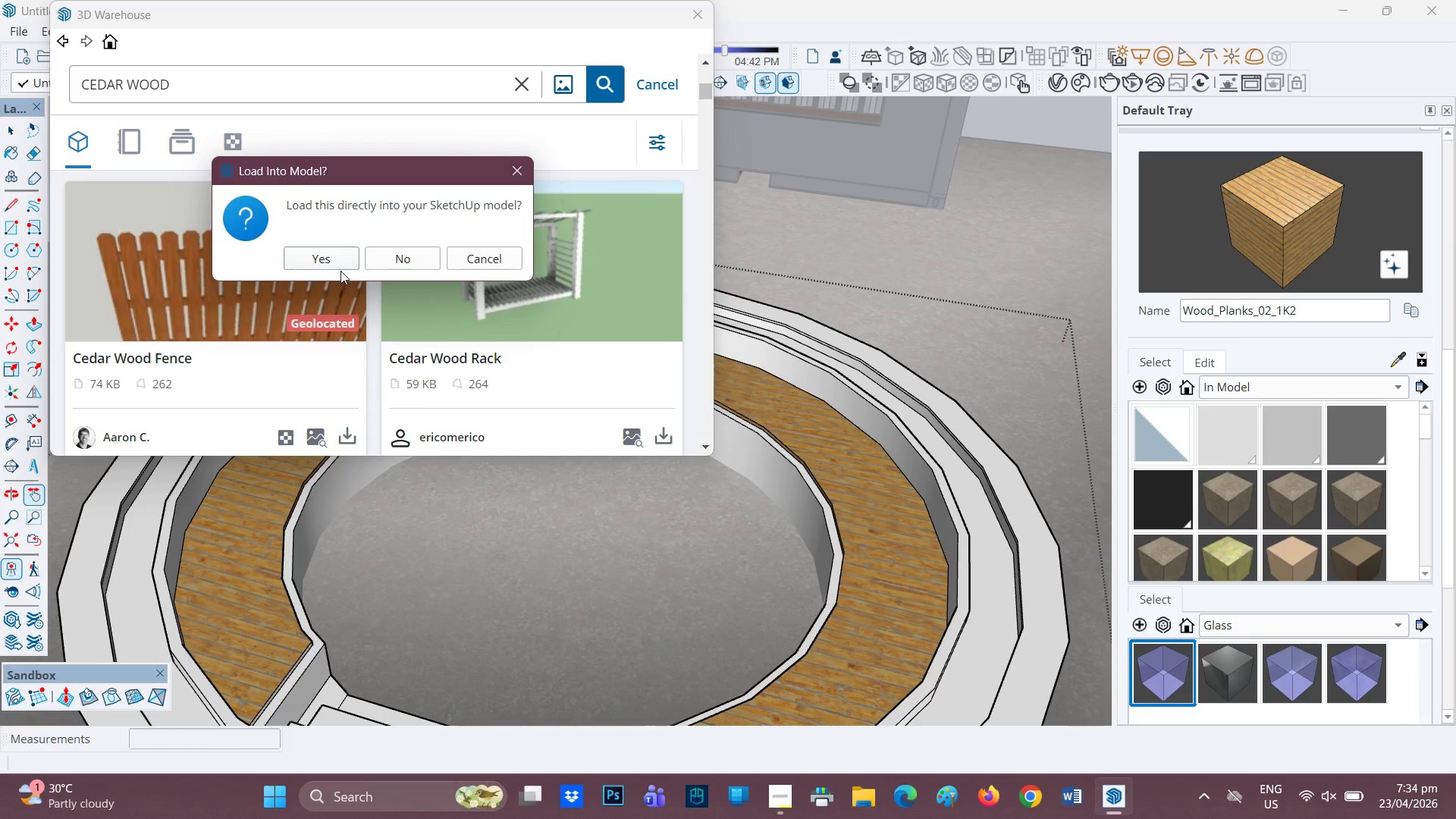 
left_click([333, 264])
 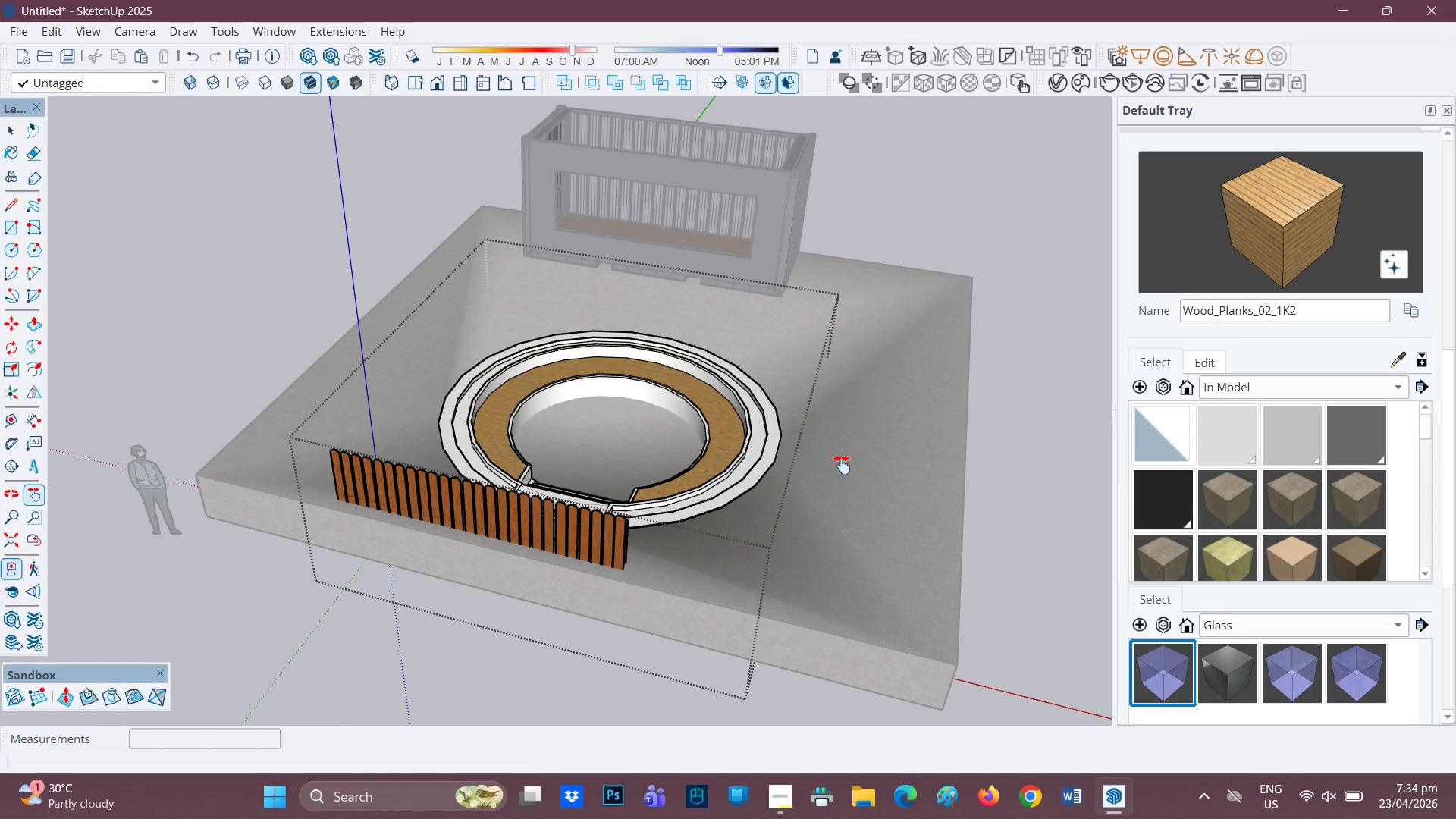 
scroll: coordinate [550, 553], scroll_direction: up, amount: 4.0
 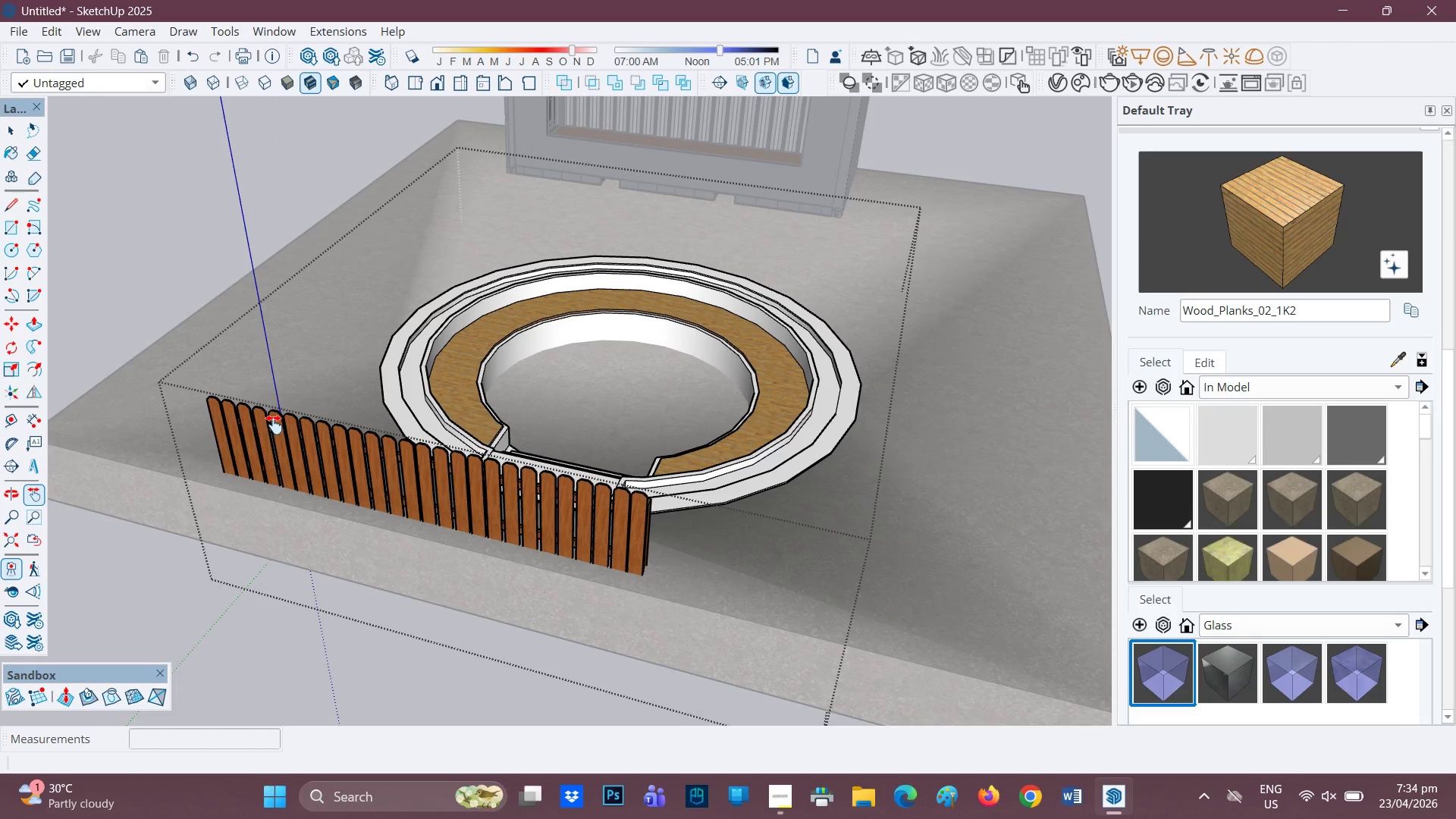 
scroll: coordinate [274, 425], scroll_direction: none, amount: 0.0
 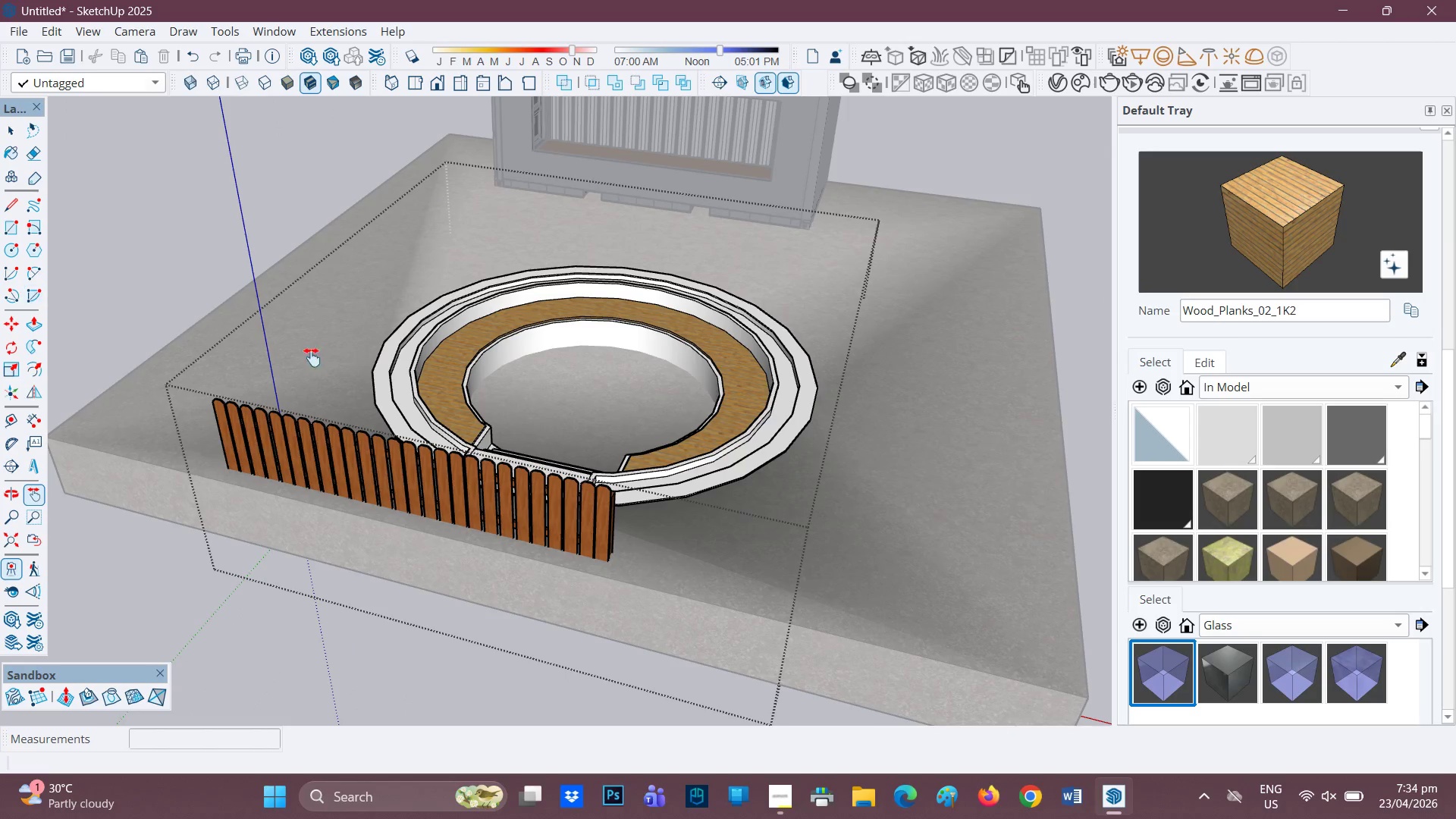 
left_click([1398, 357])
 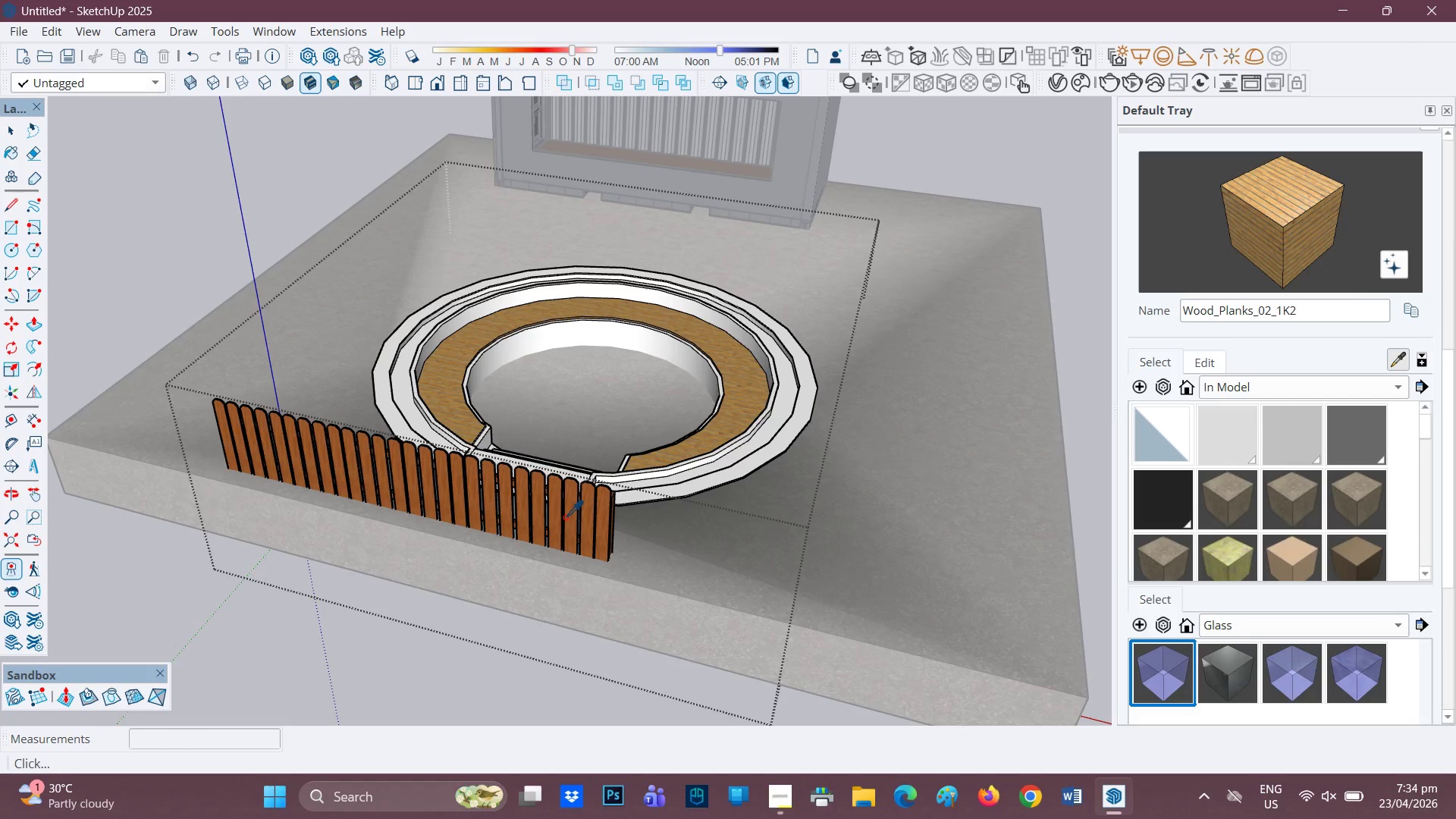 
left_click([555, 516])
 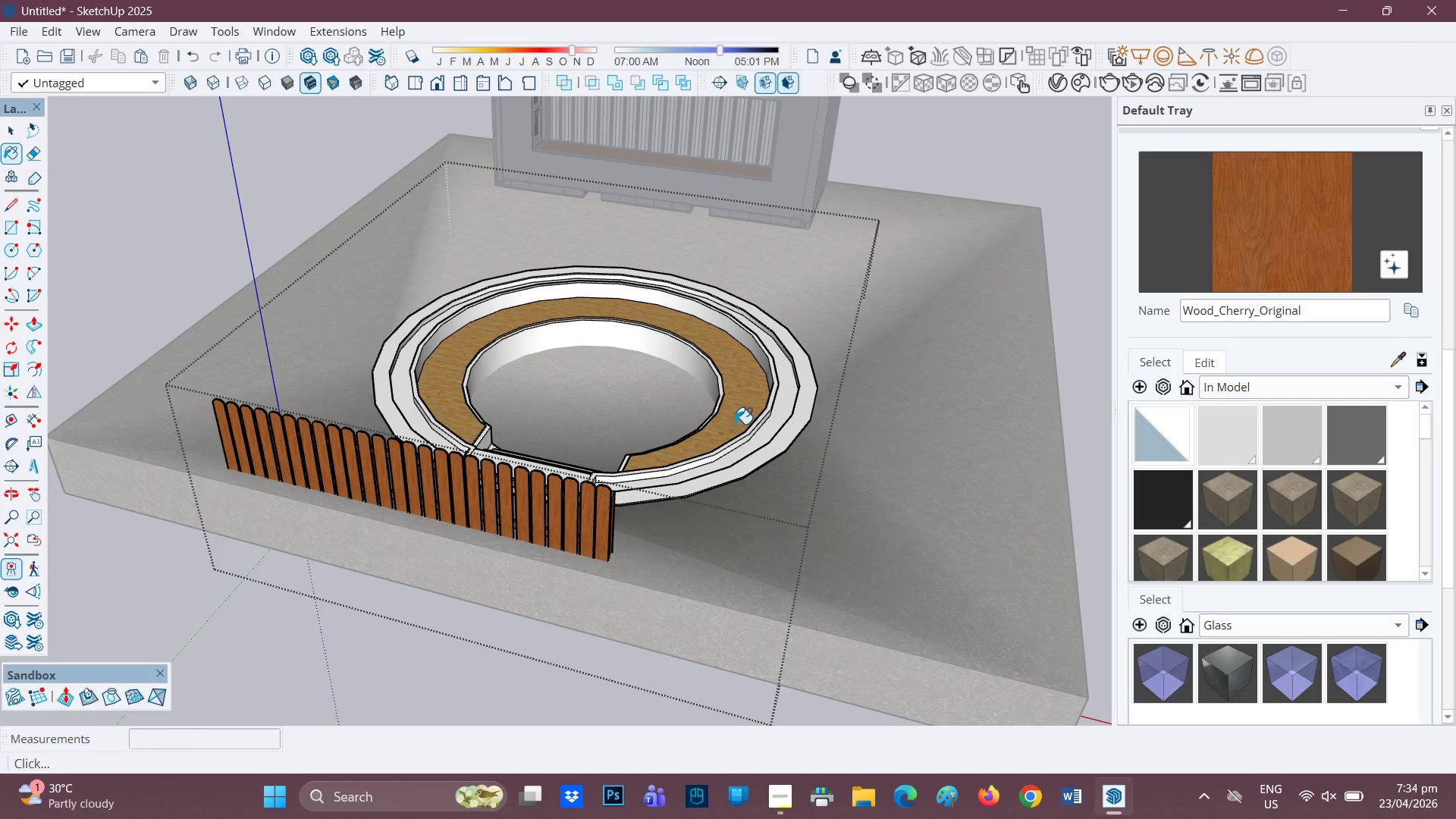 
left_click([730, 415])
 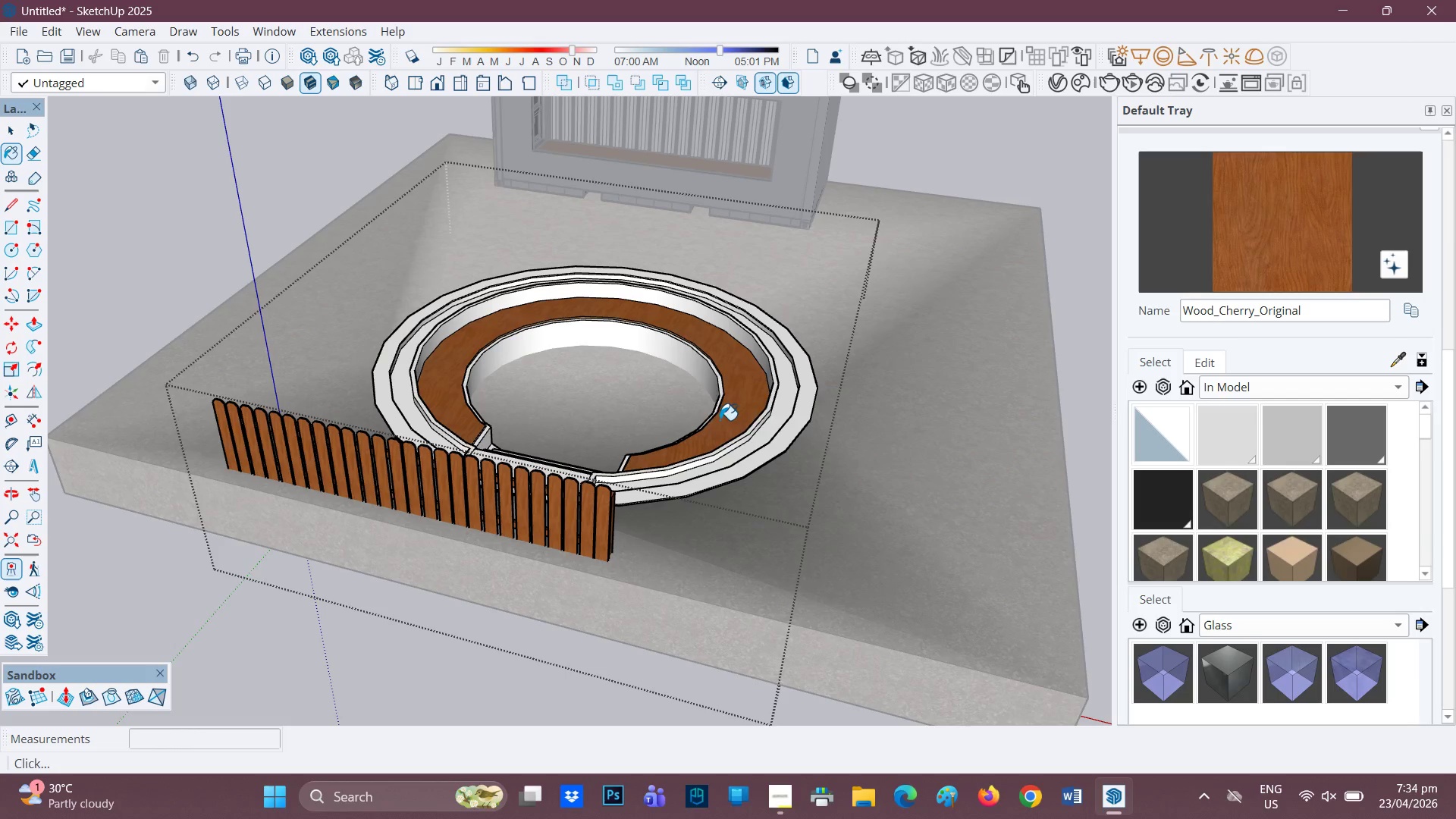 
scroll: coordinate [420, 396], scroll_direction: up, amount: 8.0
 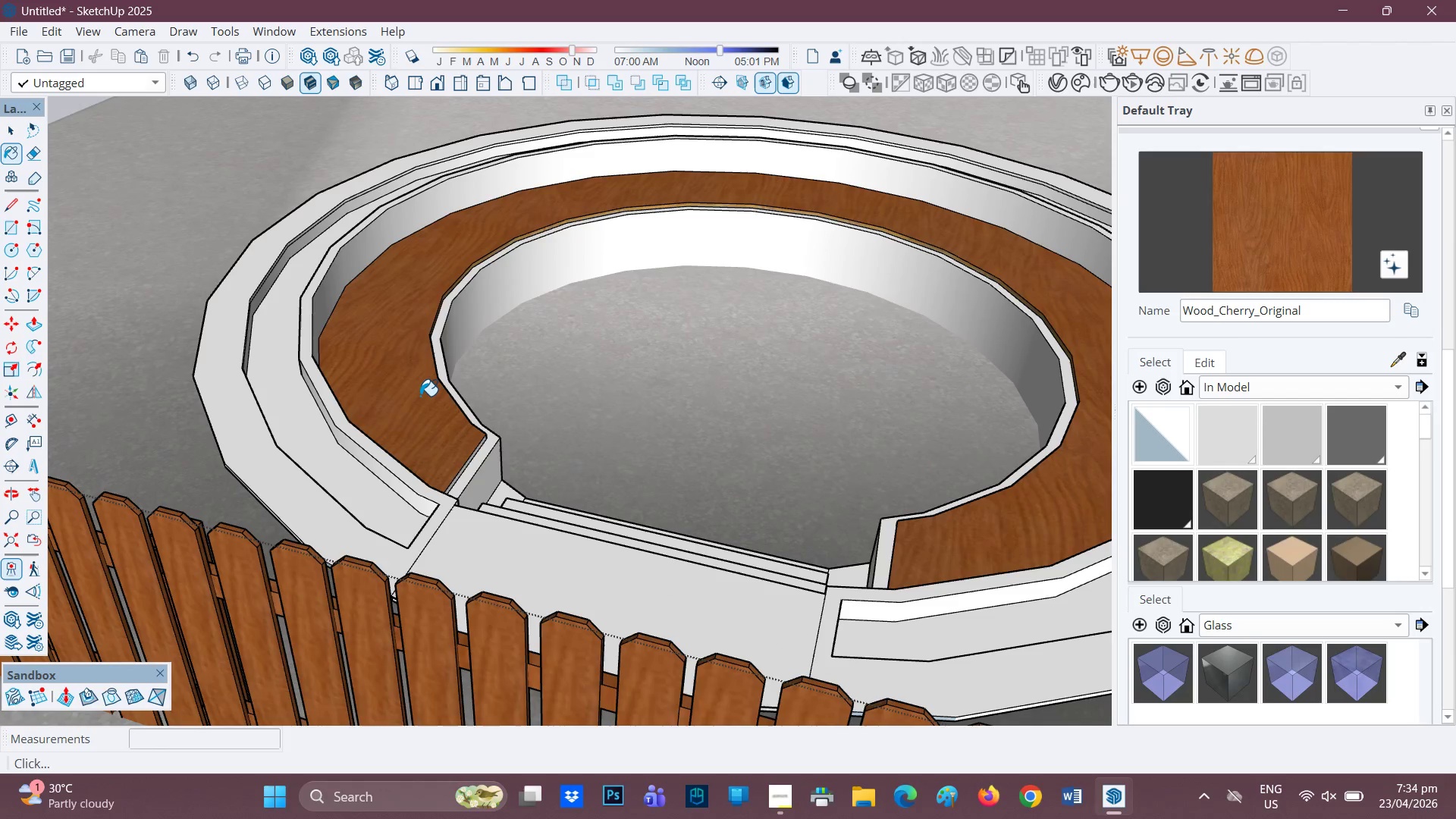 
key(Control+Z)
 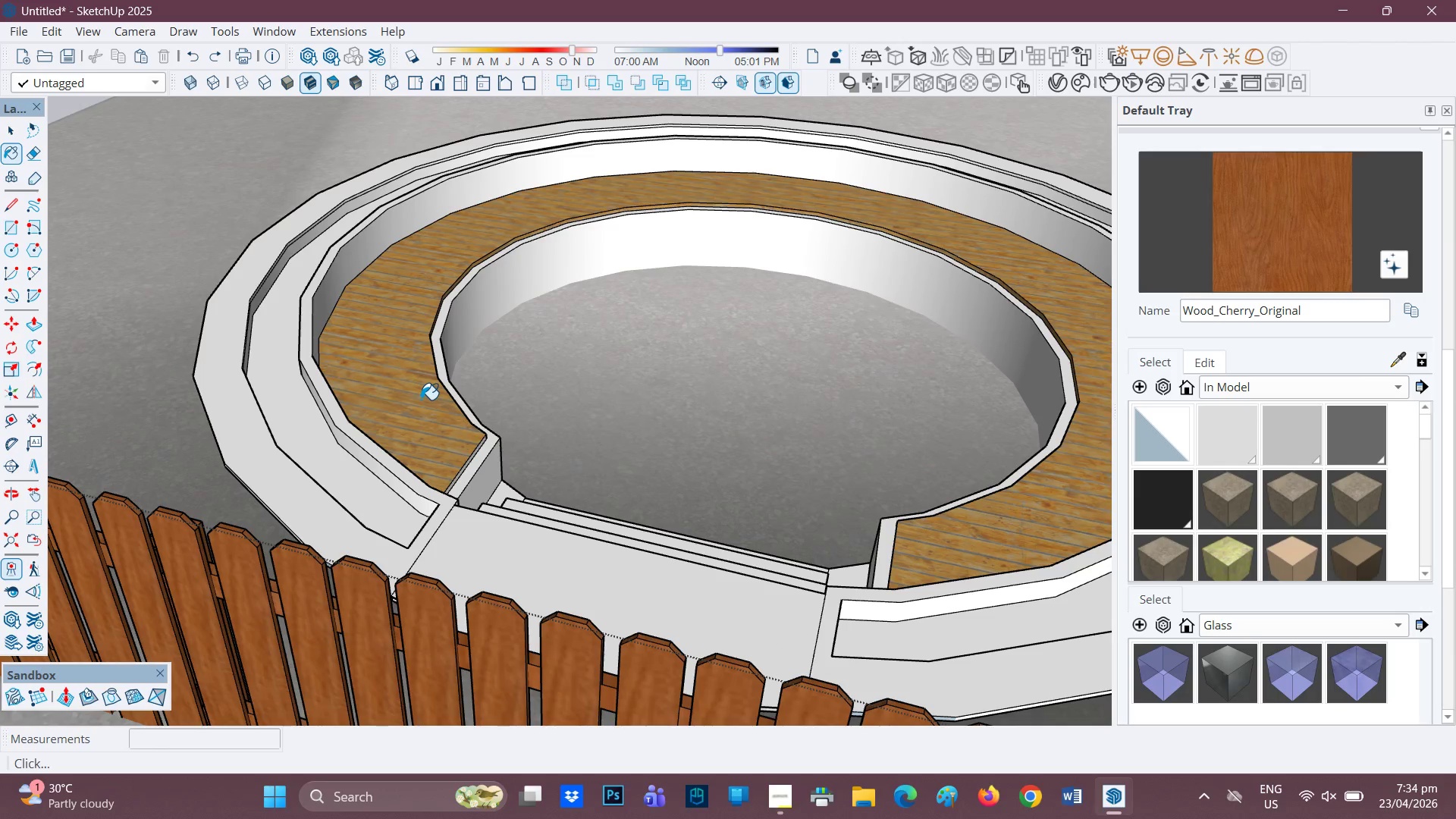 
scroll: coordinate [421, 400], scroll_direction: down, amount: 1.0
 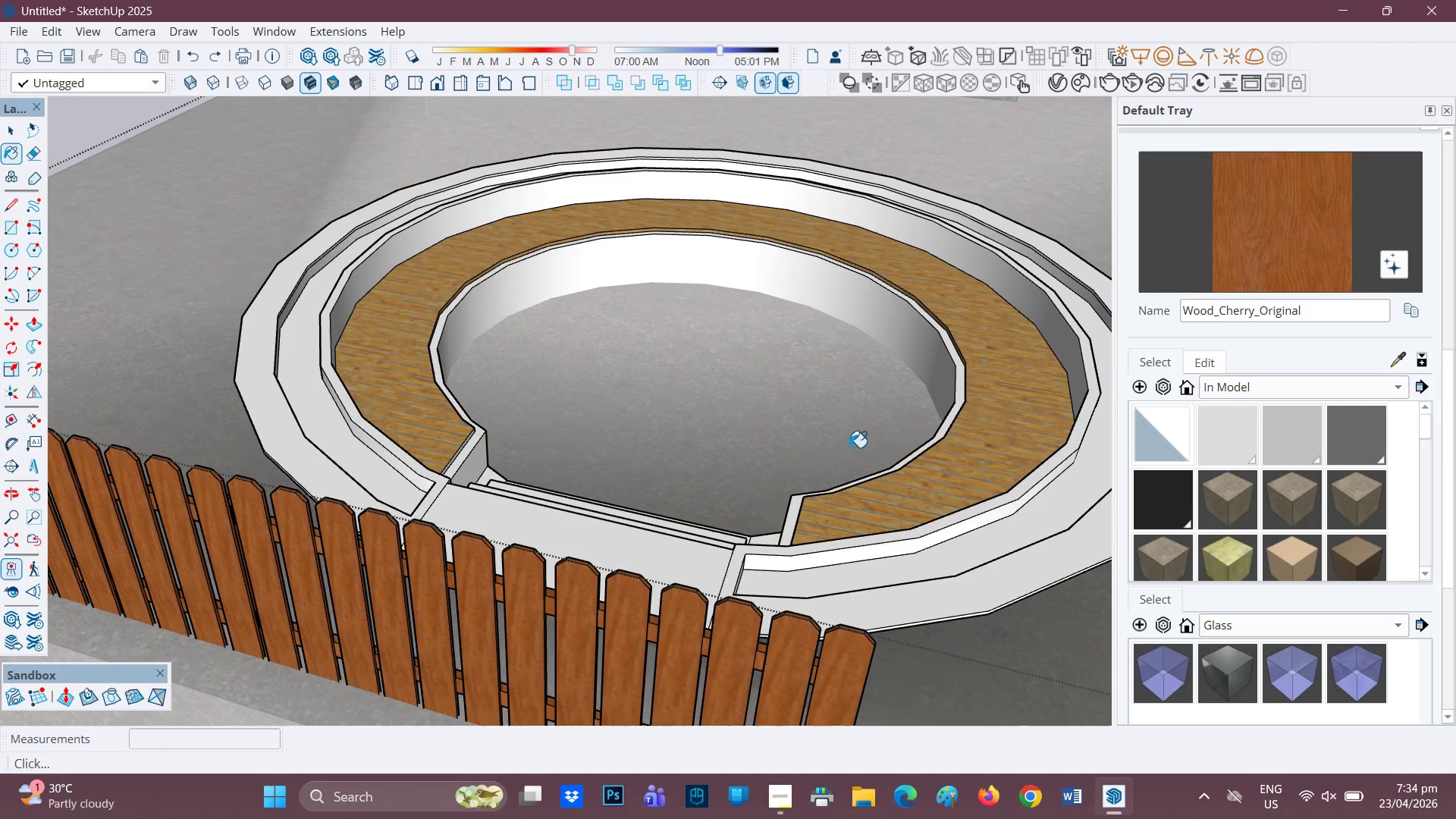 
left_click([1001, 438])
 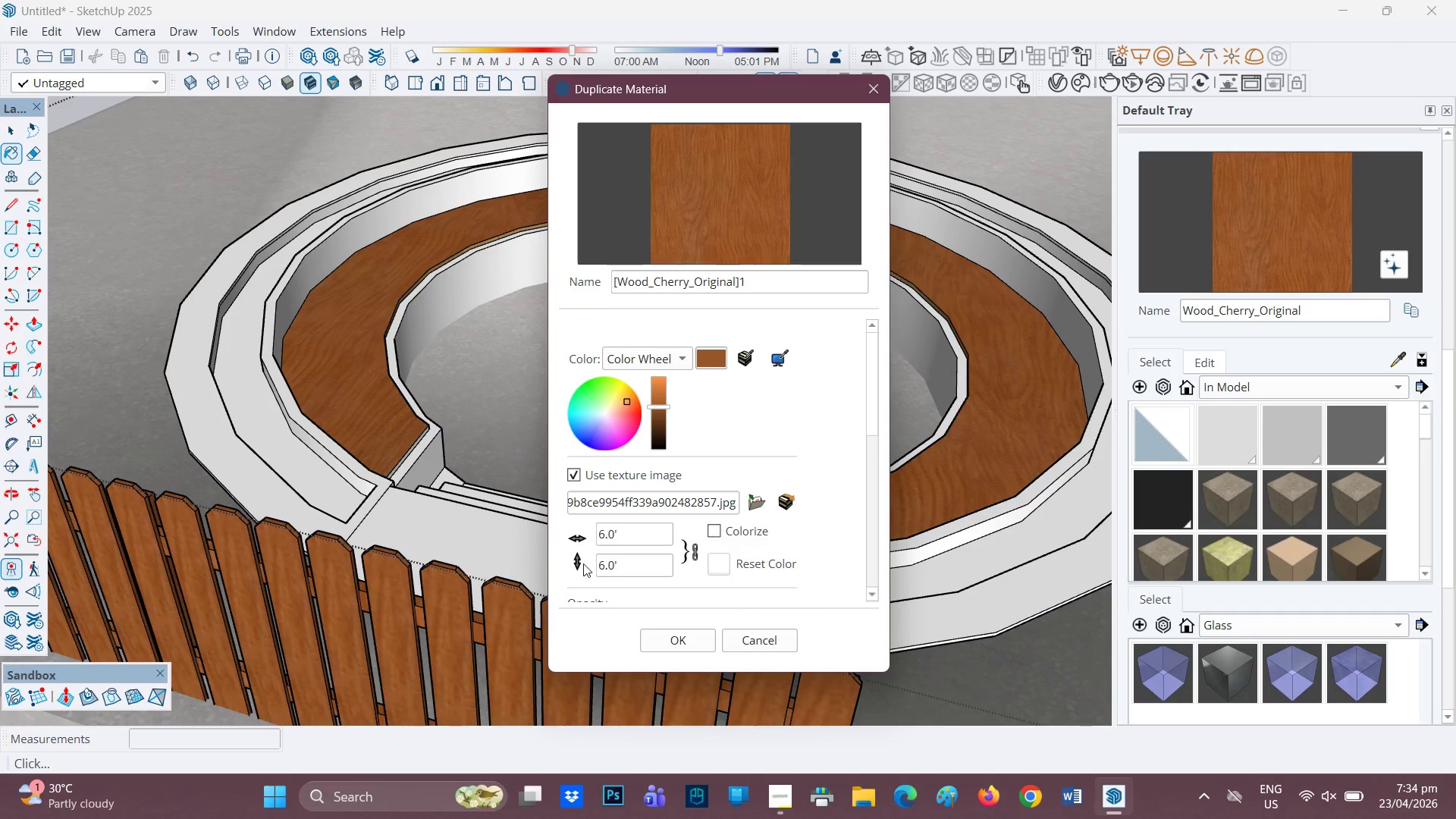 
scroll: coordinate [939, 457], scroll_direction: none, amount: 0.0
 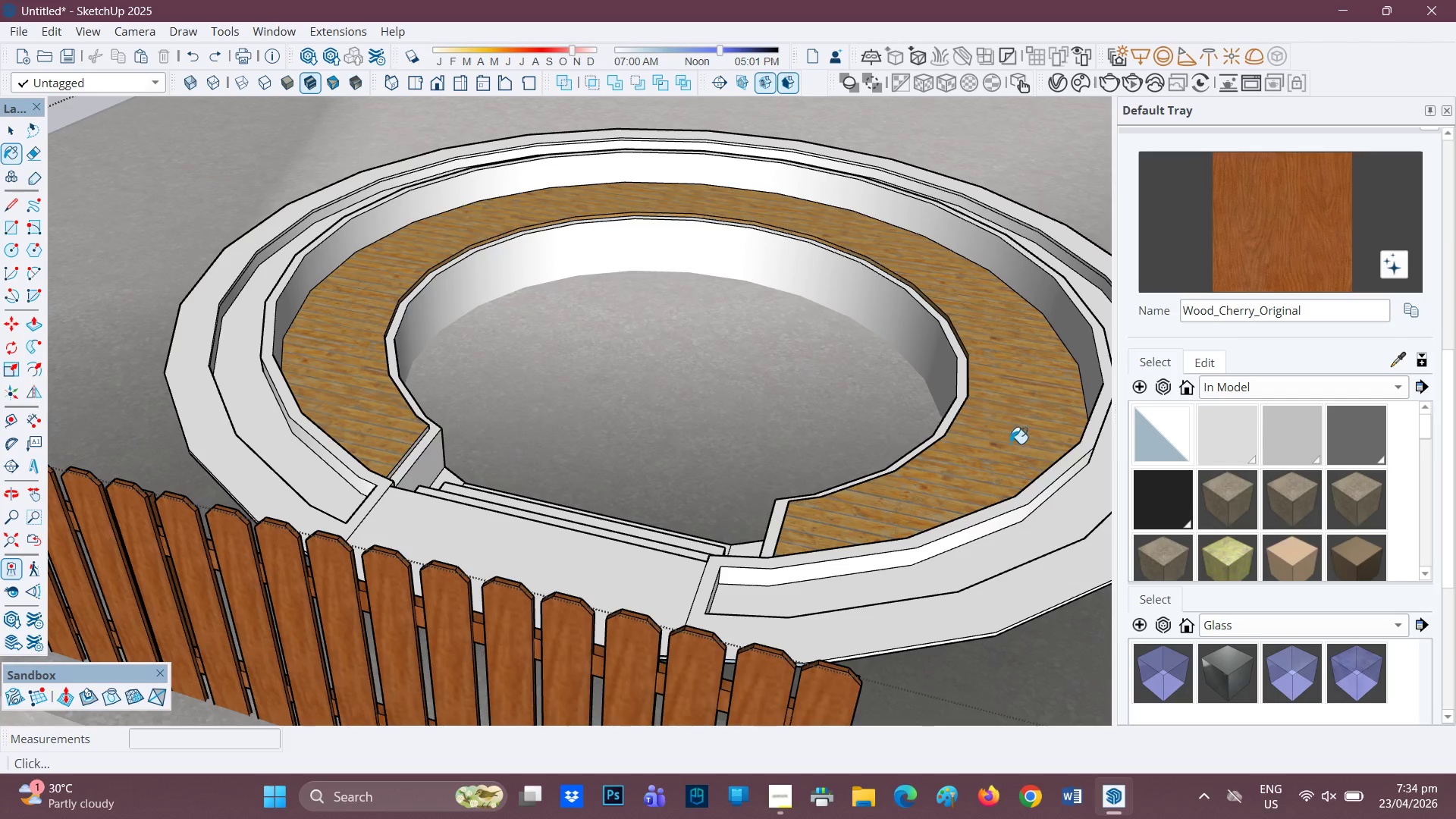 
left_click_drag(start_coordinate=[651, 538], to_coordinate=[535, 536])
 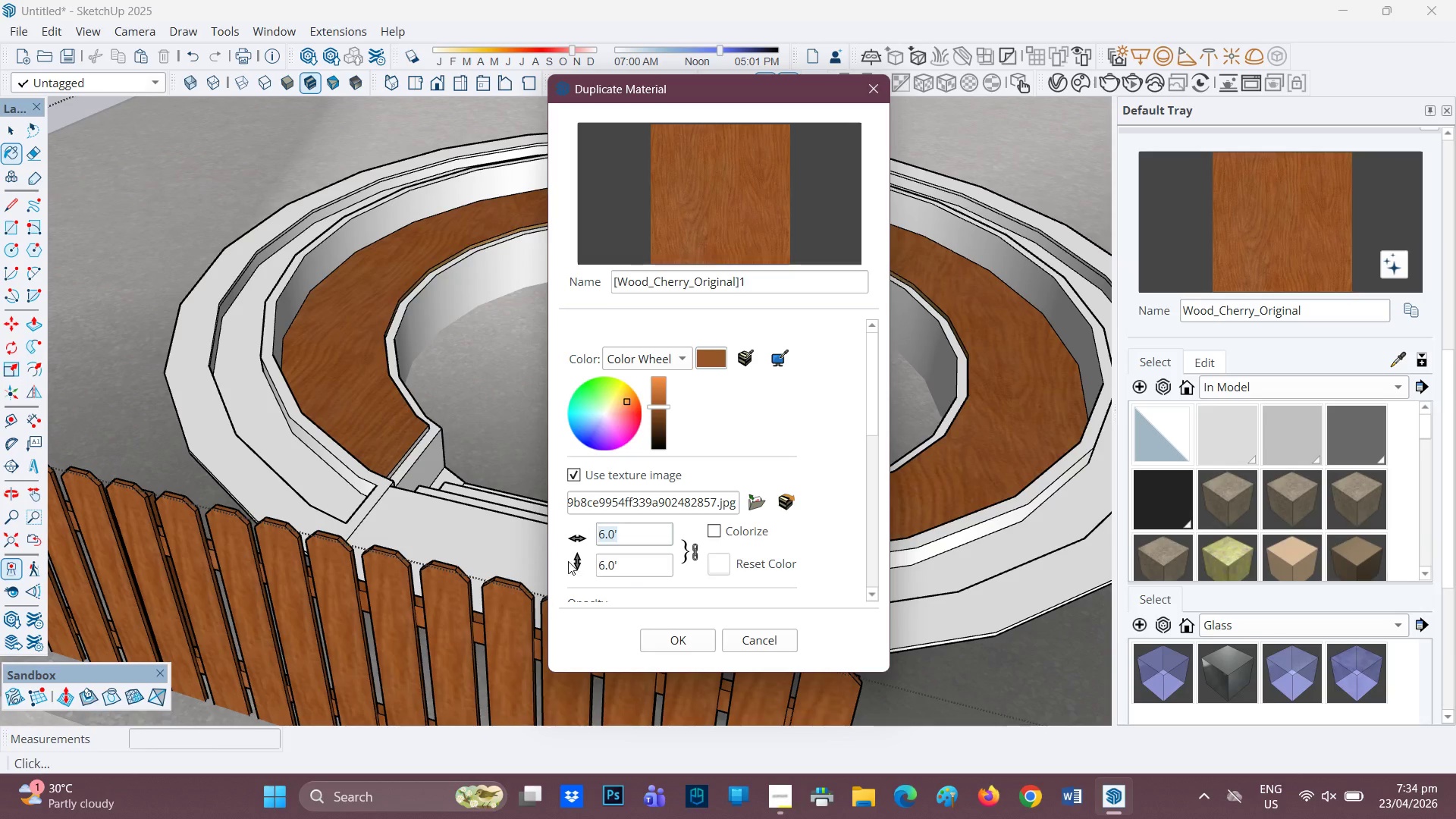 
key(1)
 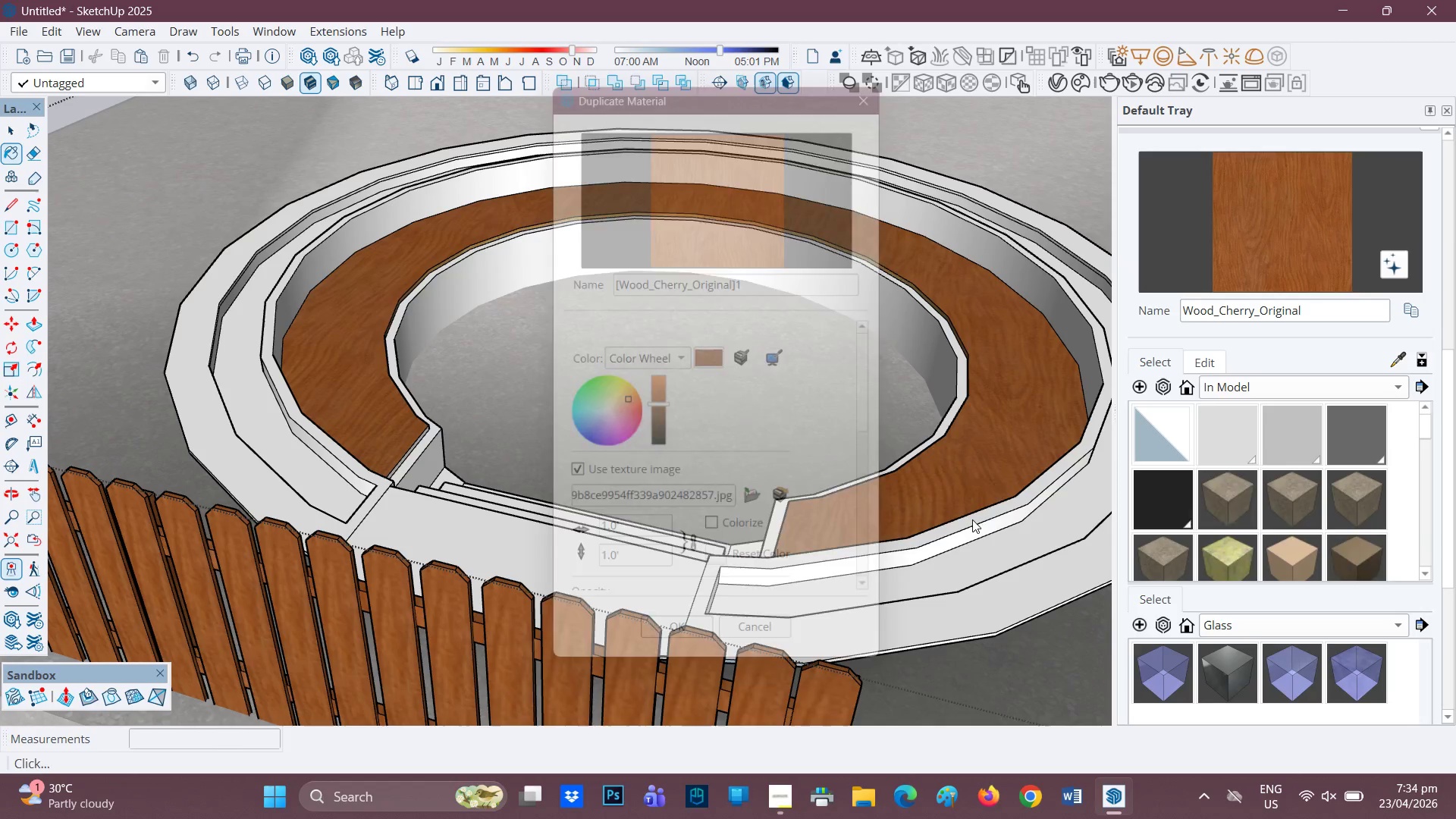 
left_click([1004, 477])
 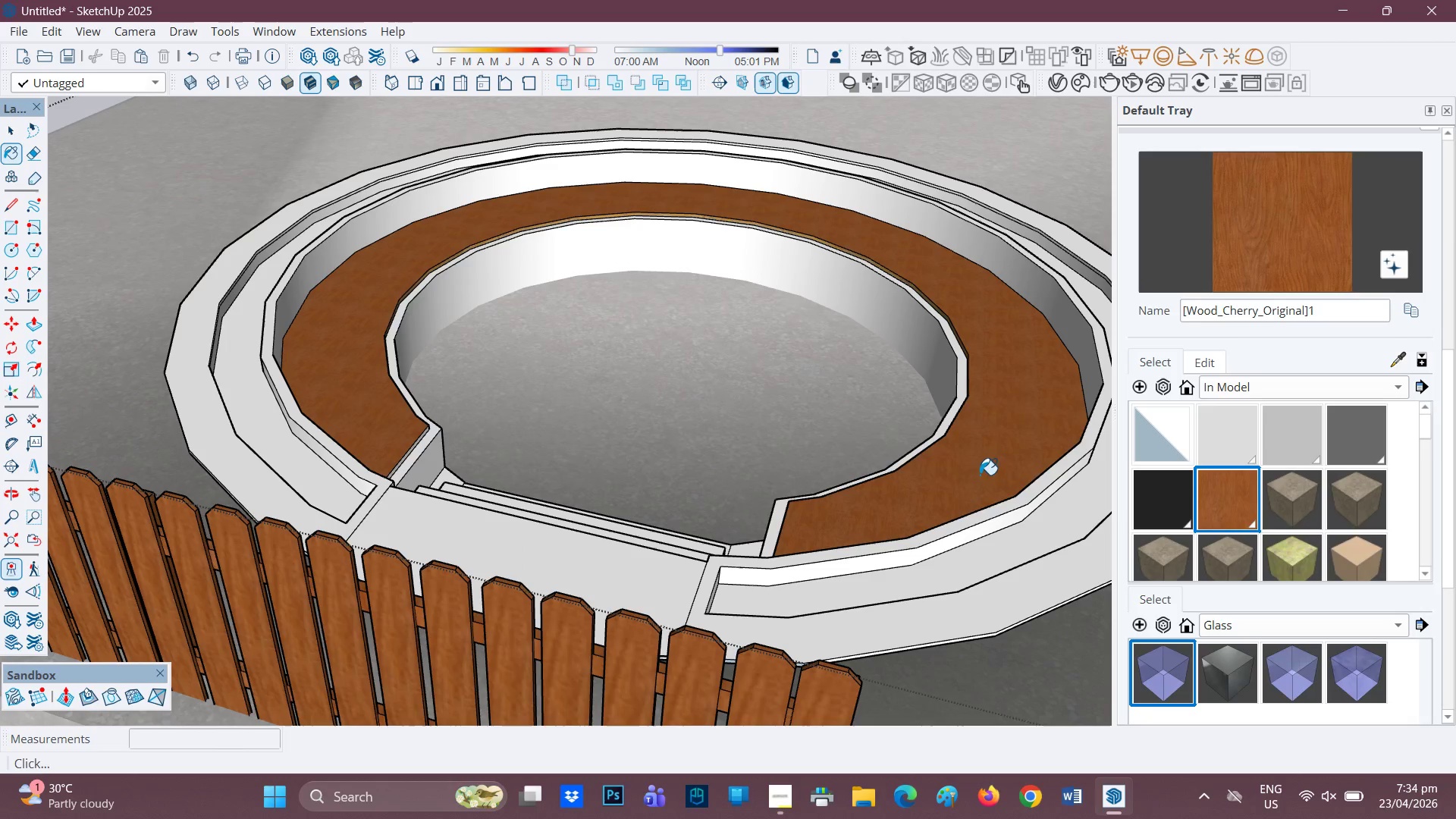 
scroll: coordinate [873, 466], scroll_direction: none, amount: 0.0
 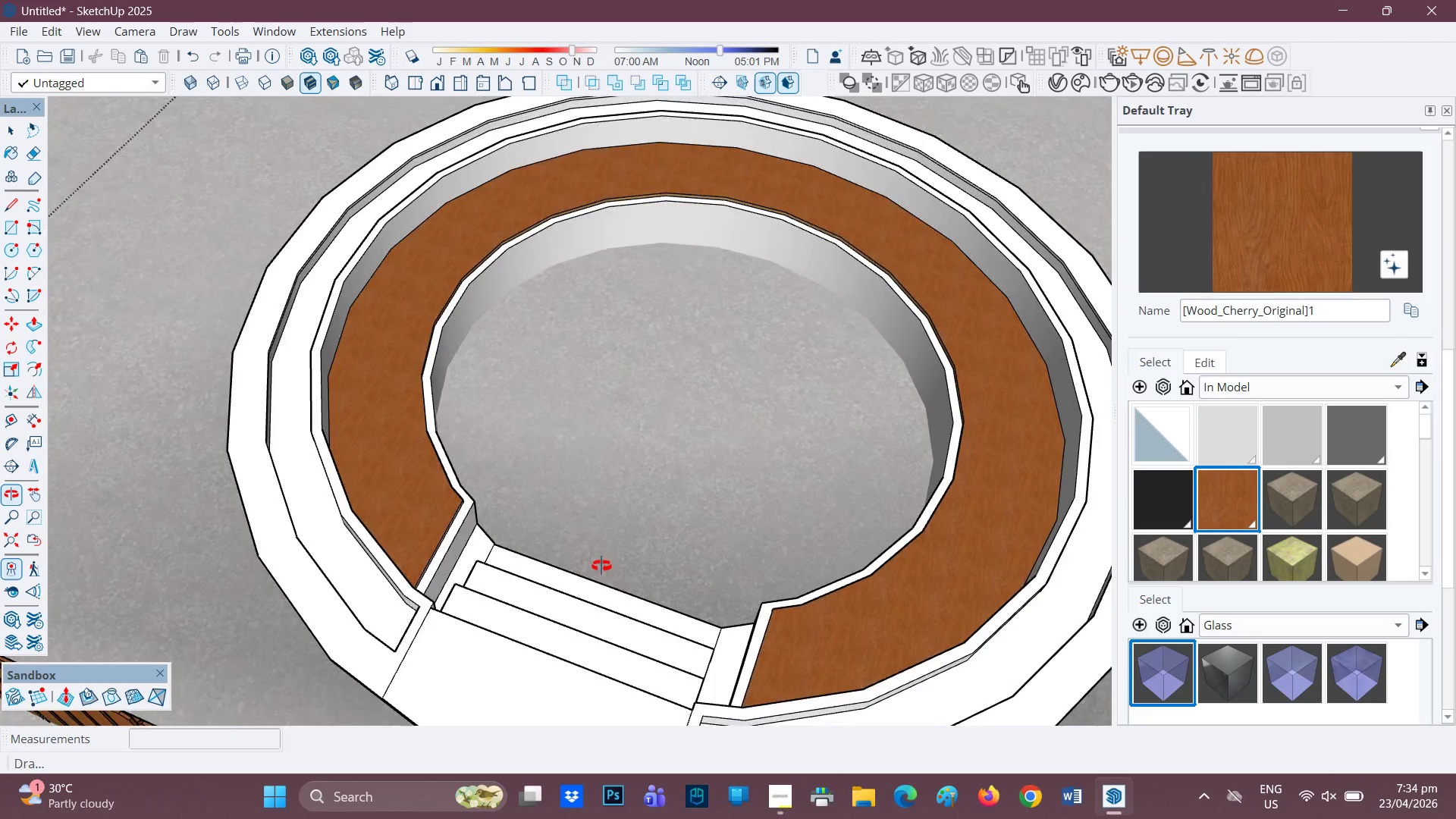 
scroll: coordinate [602, 533], scroll_direction: up, amount: 1.0
 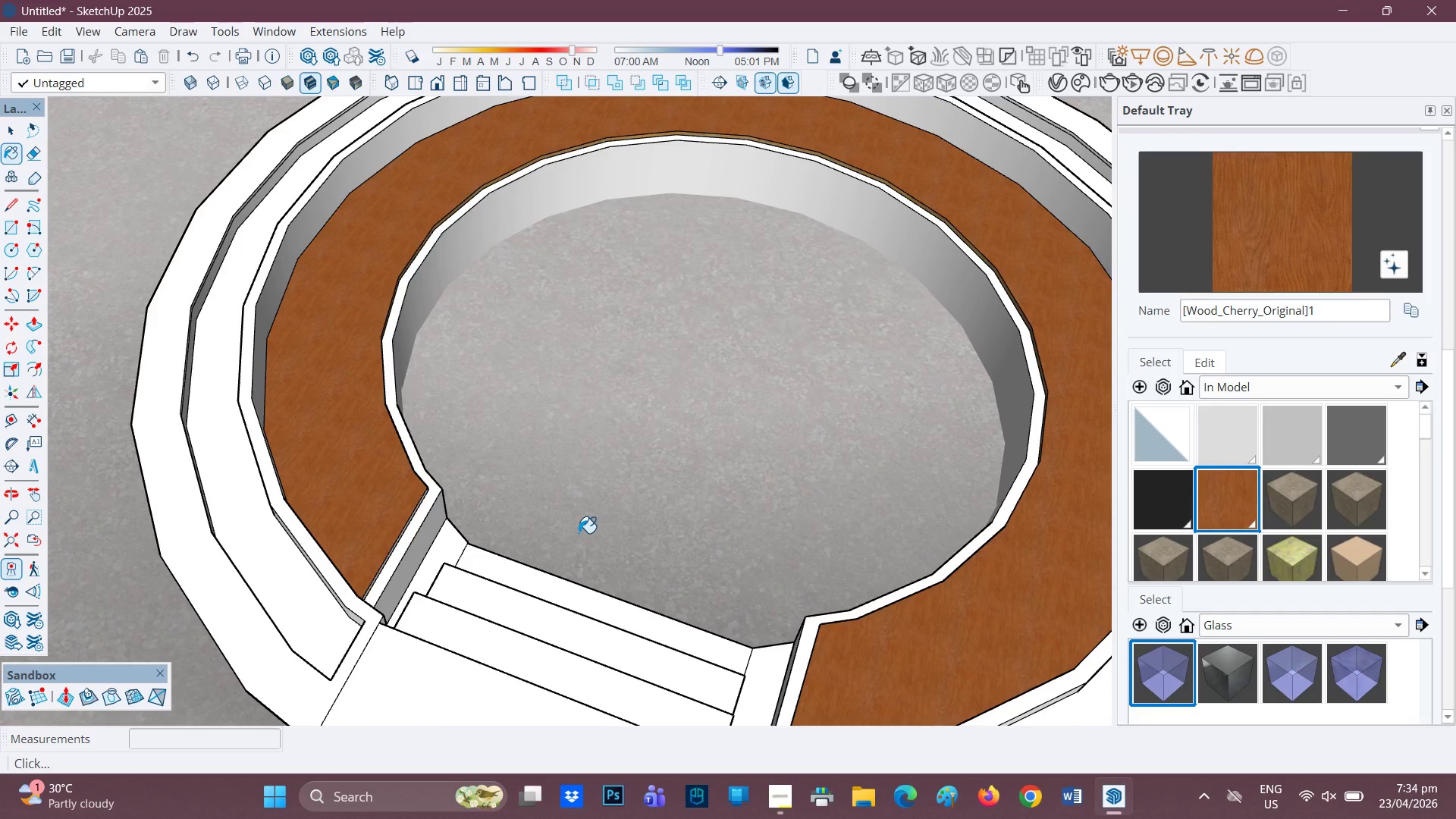 
key(Control+ControlLeft)
 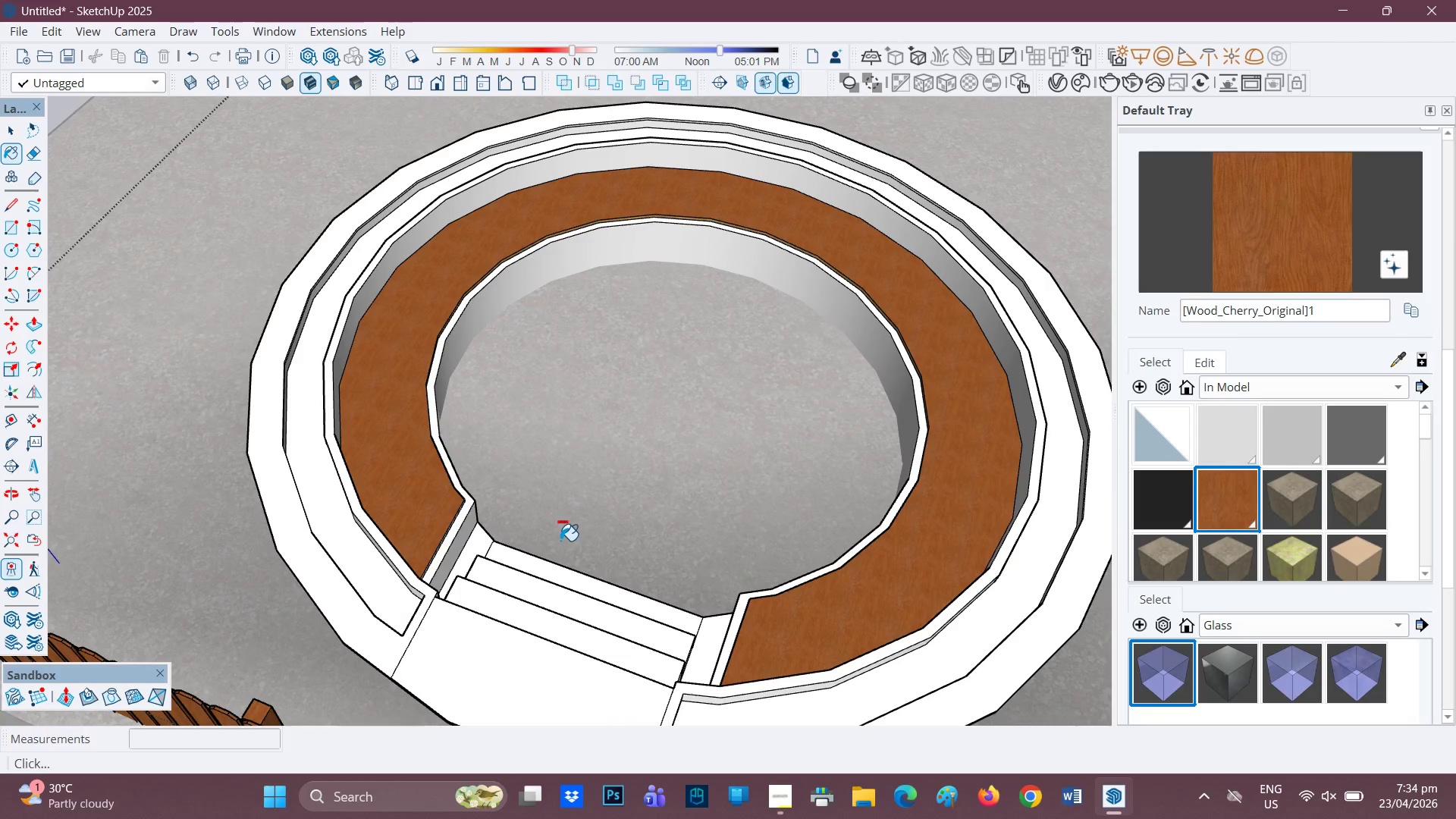 
scroll: coordinate [567, 534], scroll_direction: down, amount: 2.0
 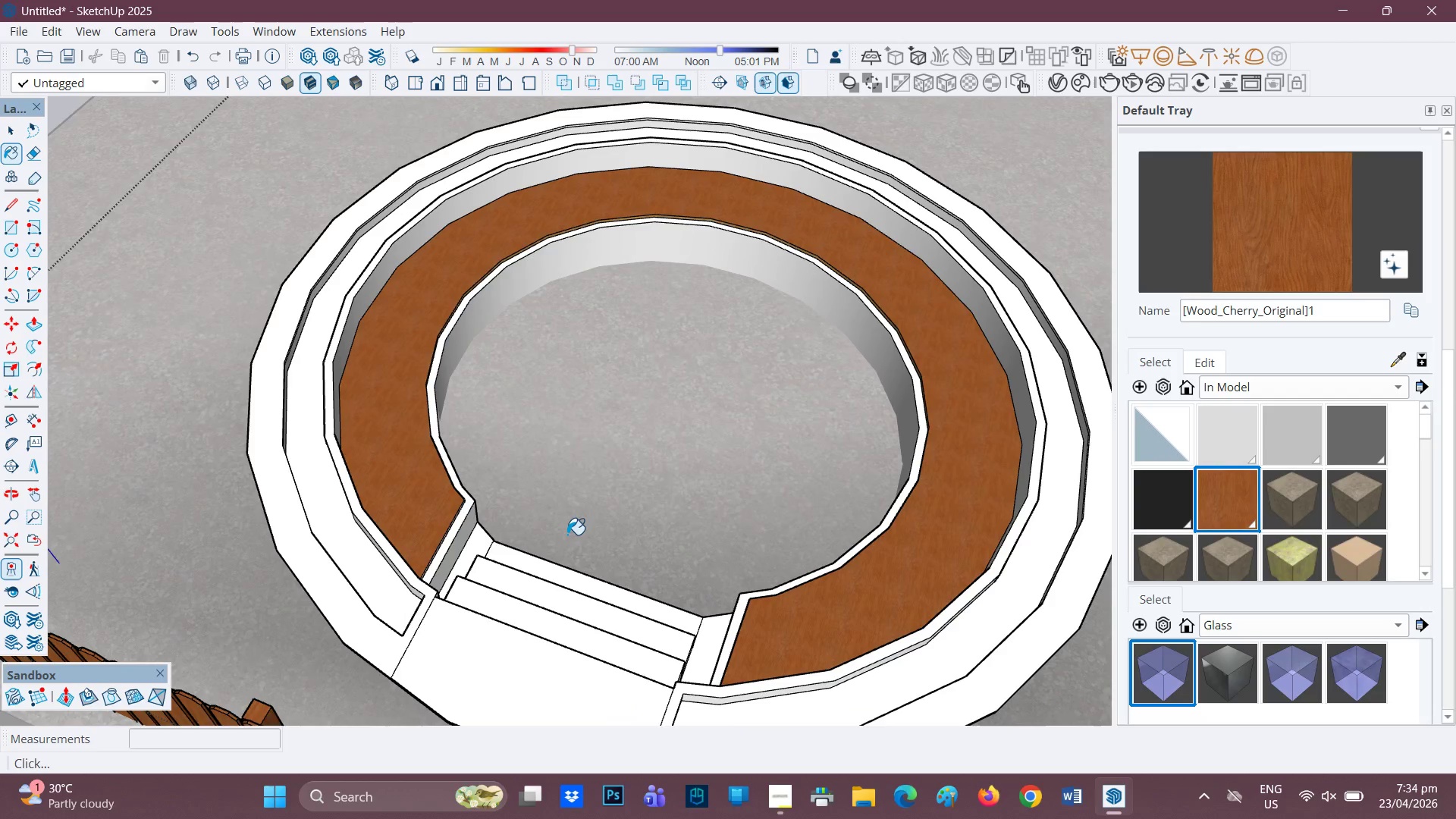 
key(Z)
 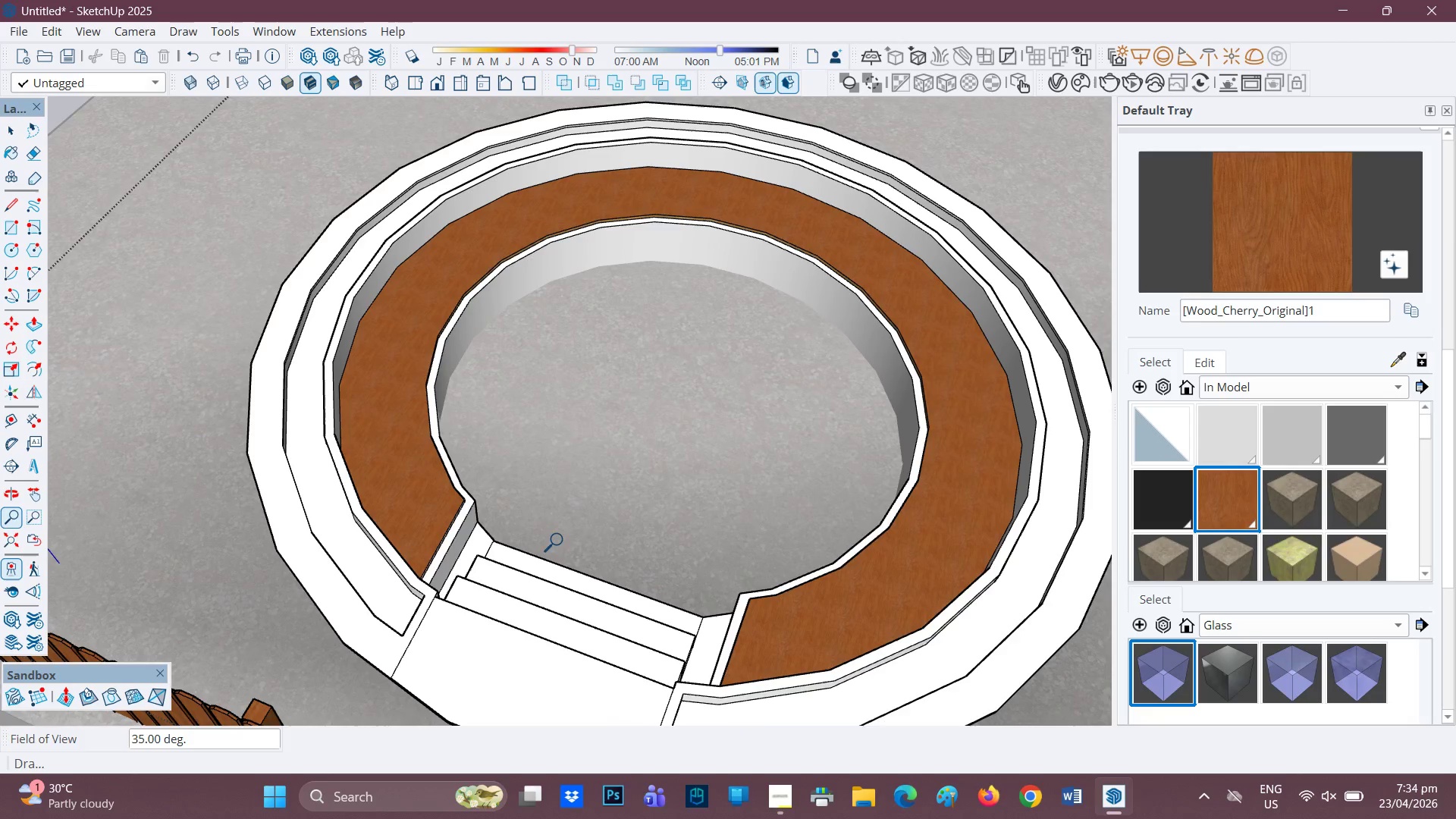 
scroll: coordinate [555, 547], scroll_direction: down, amount: 3.0
 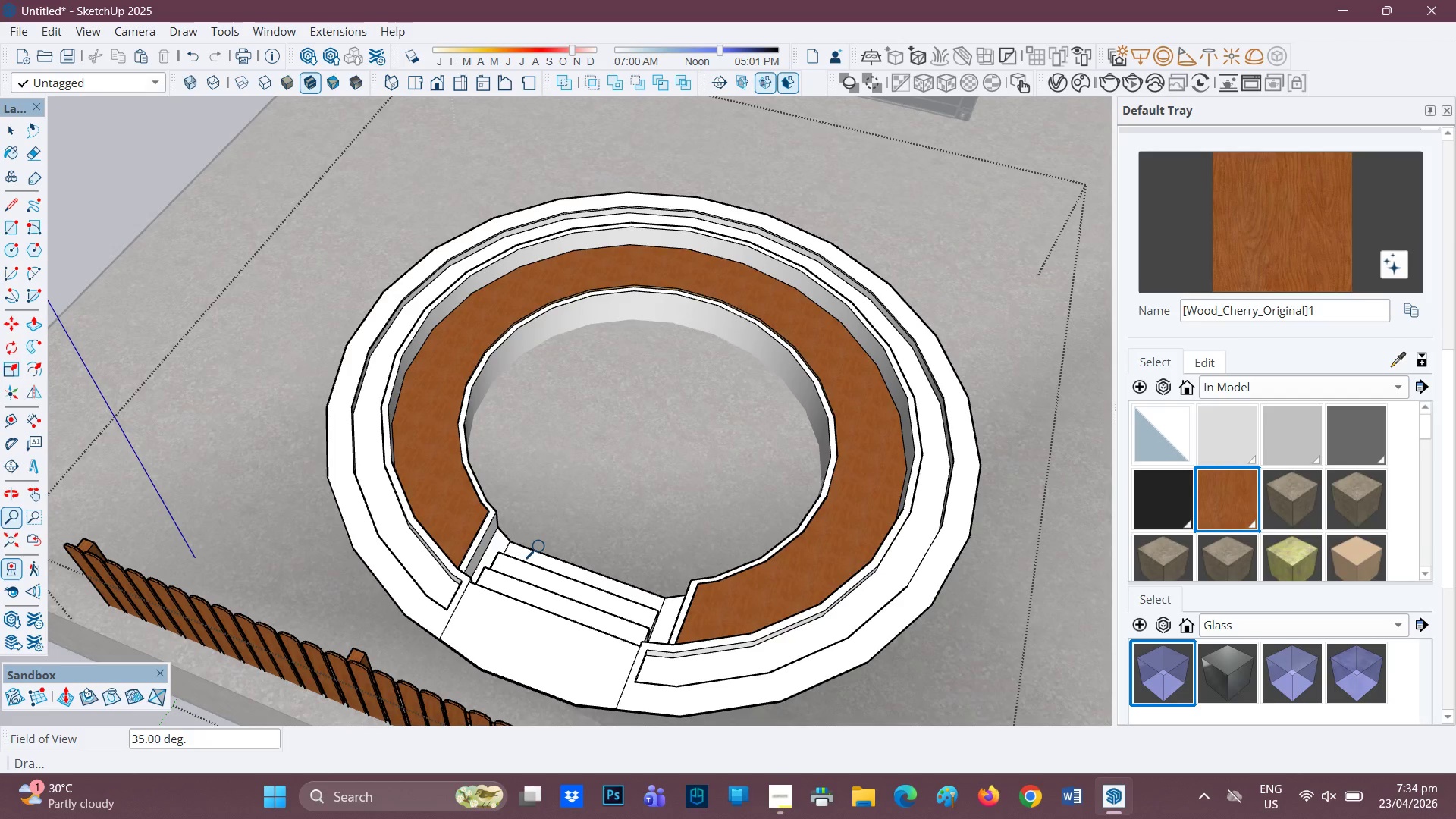 
key(Control+Z)
 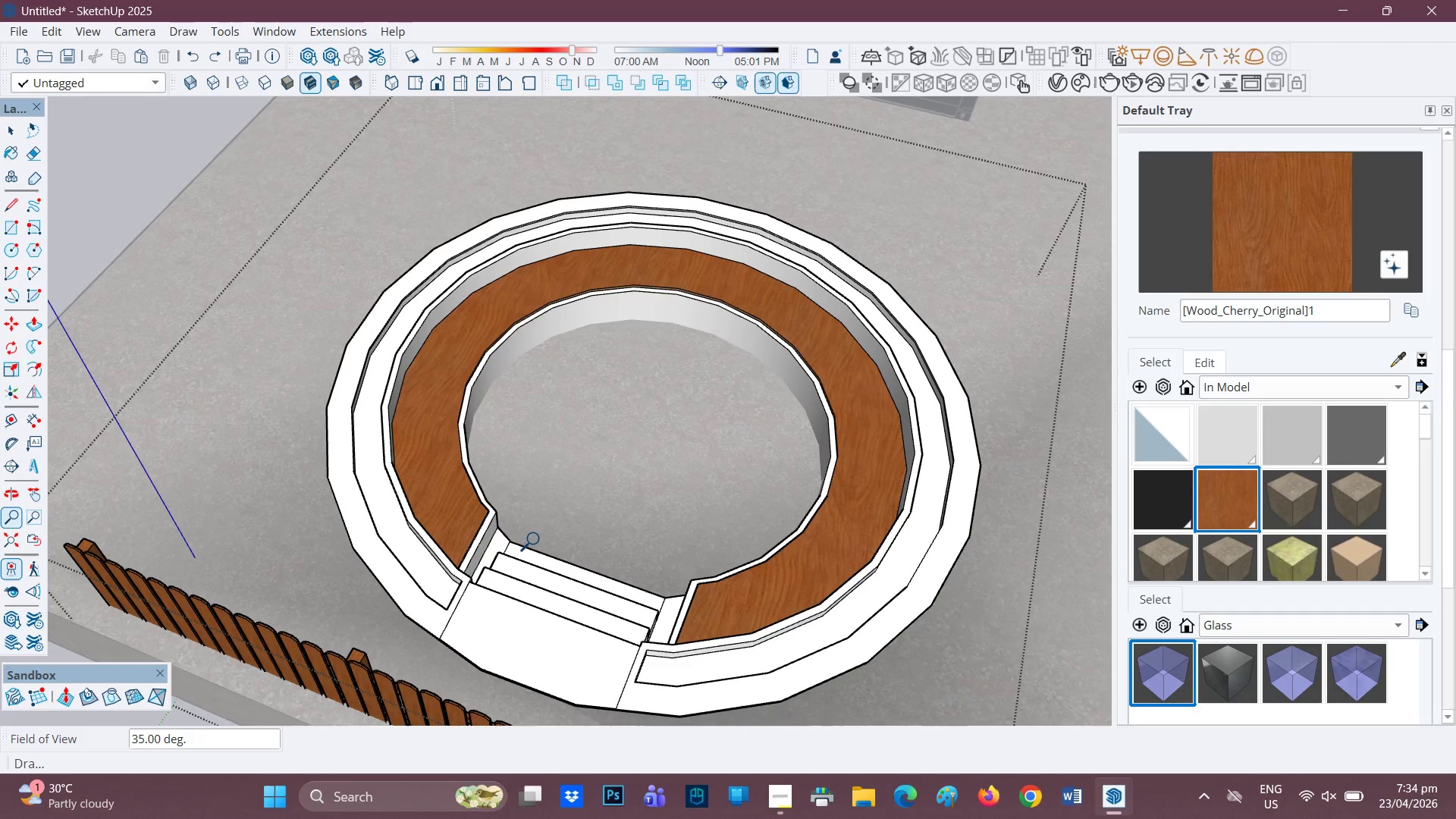 
key(Control+ControlLeft)
 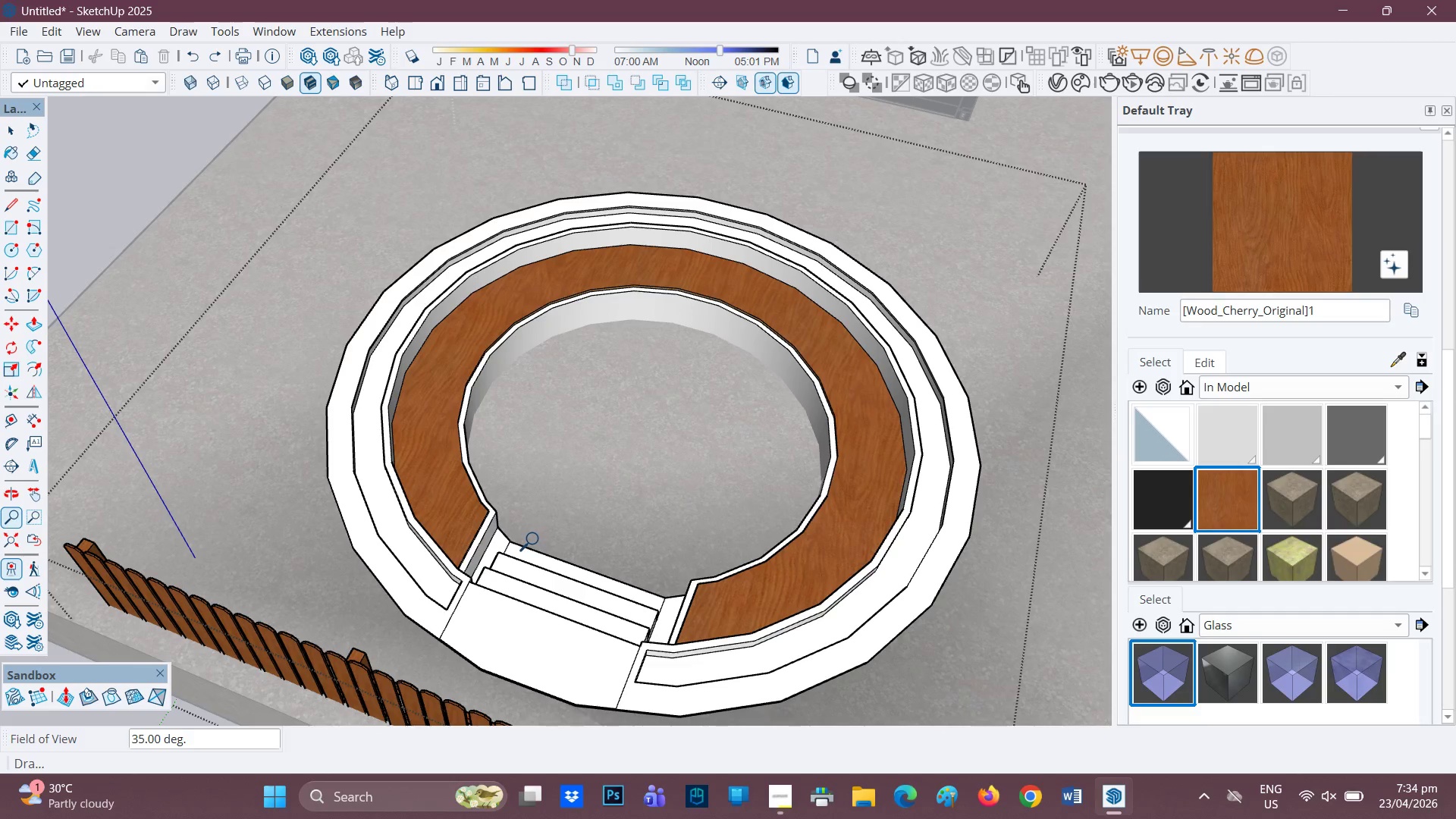 
key(Control+Z)
 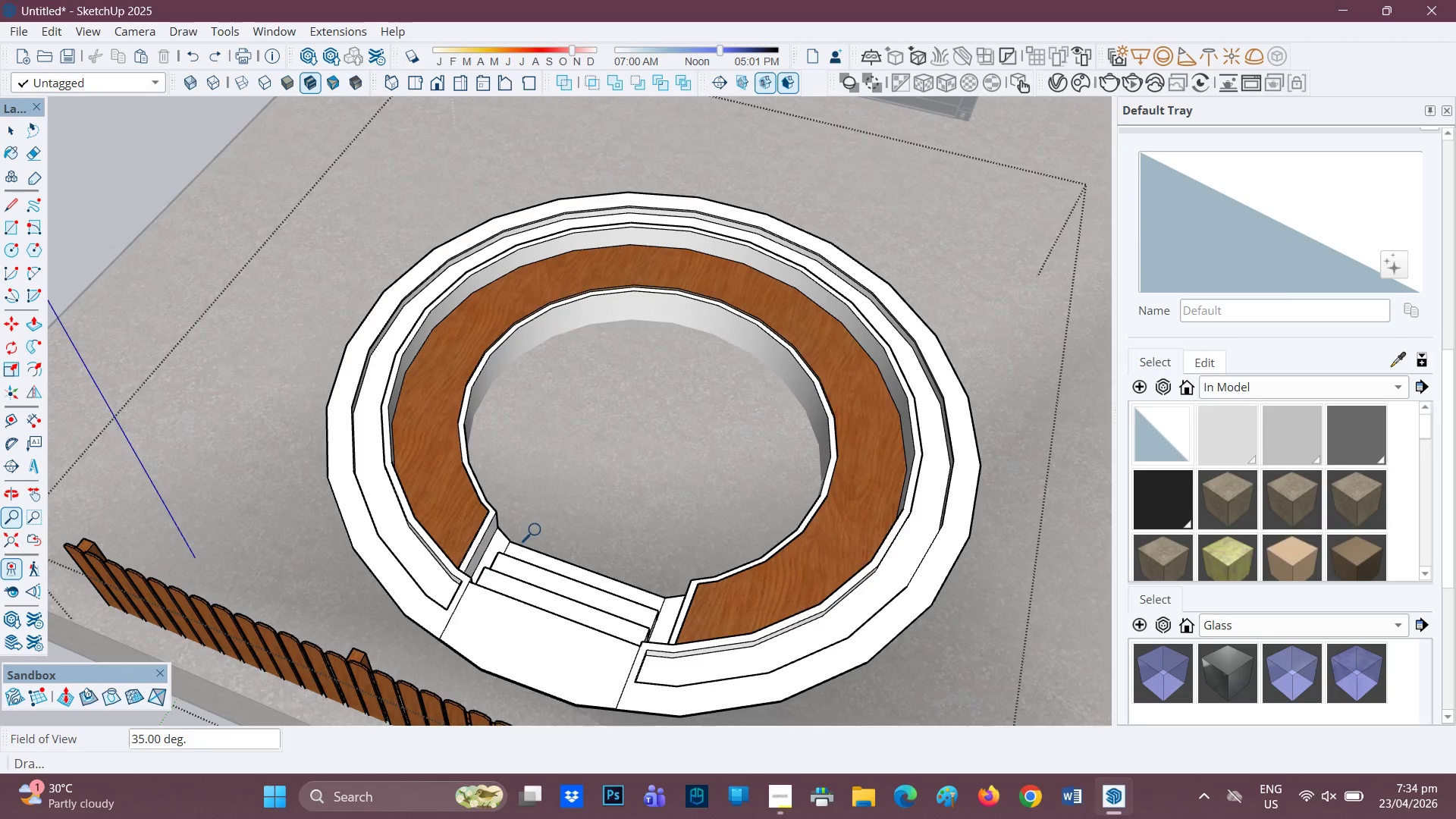 
key(Control+ControlLeft)
 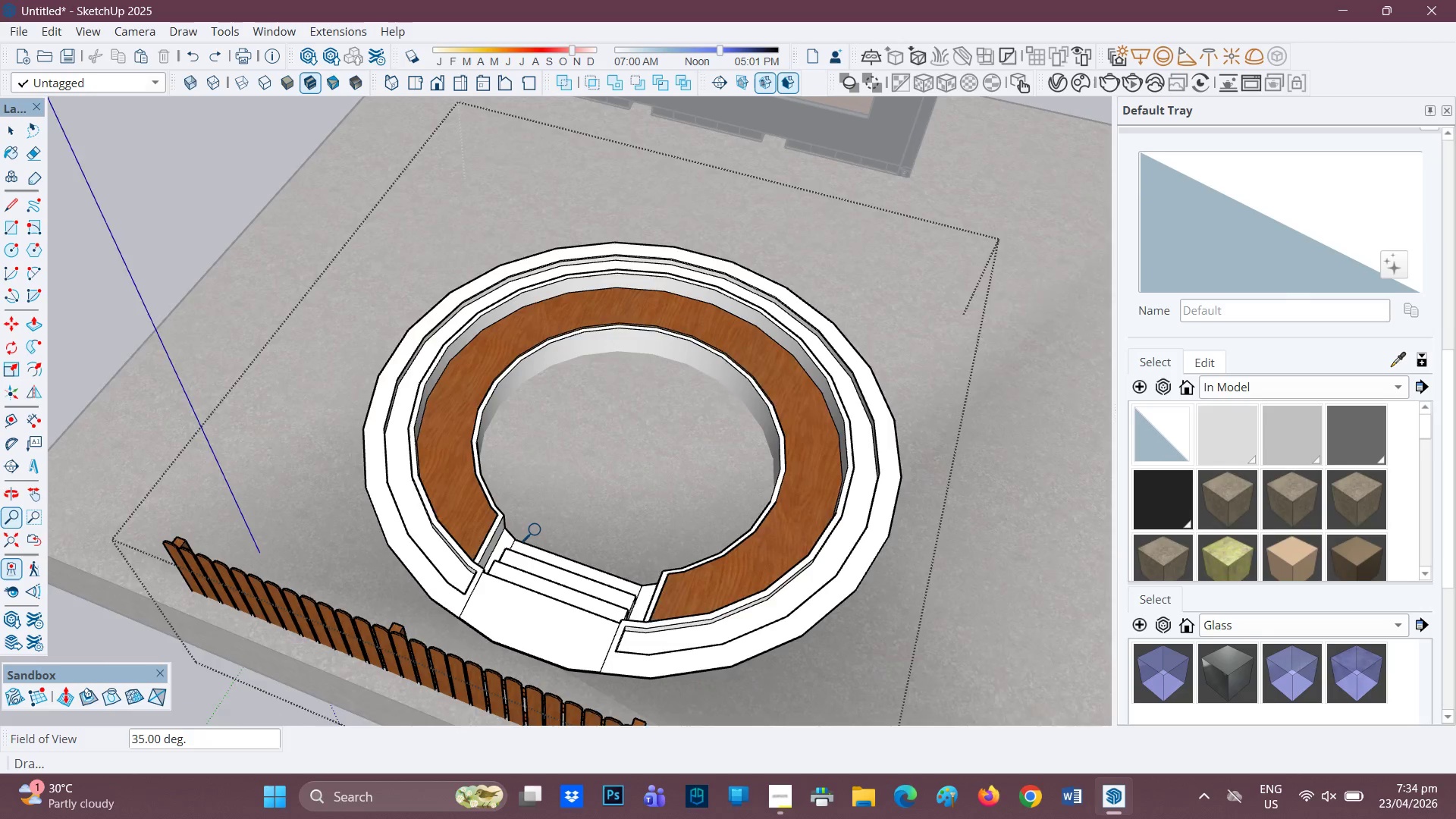 
key(Control+Z)
 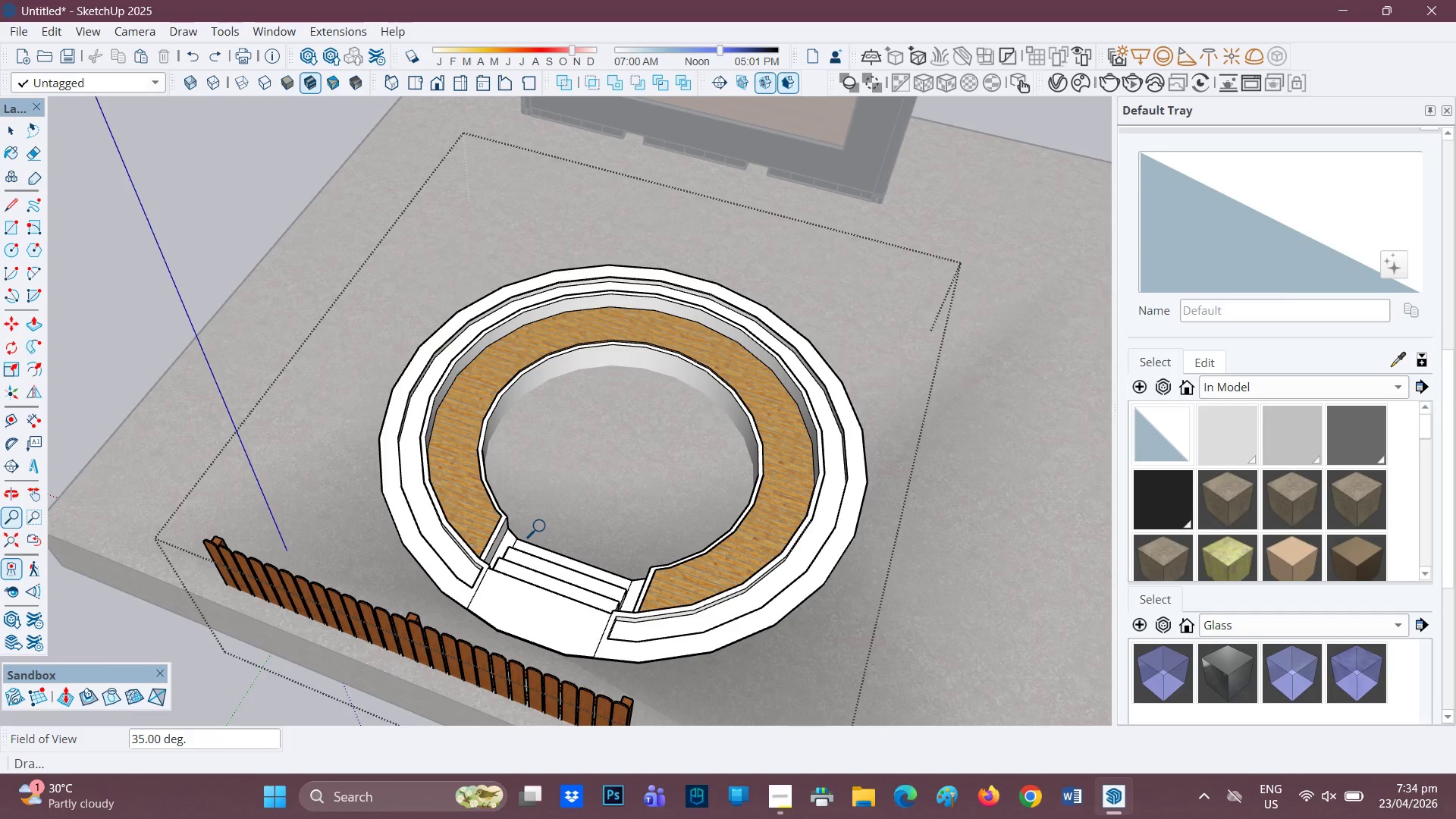 
scroll: coordinate [538, 531], scroll_direction: down, amount: 3.0
 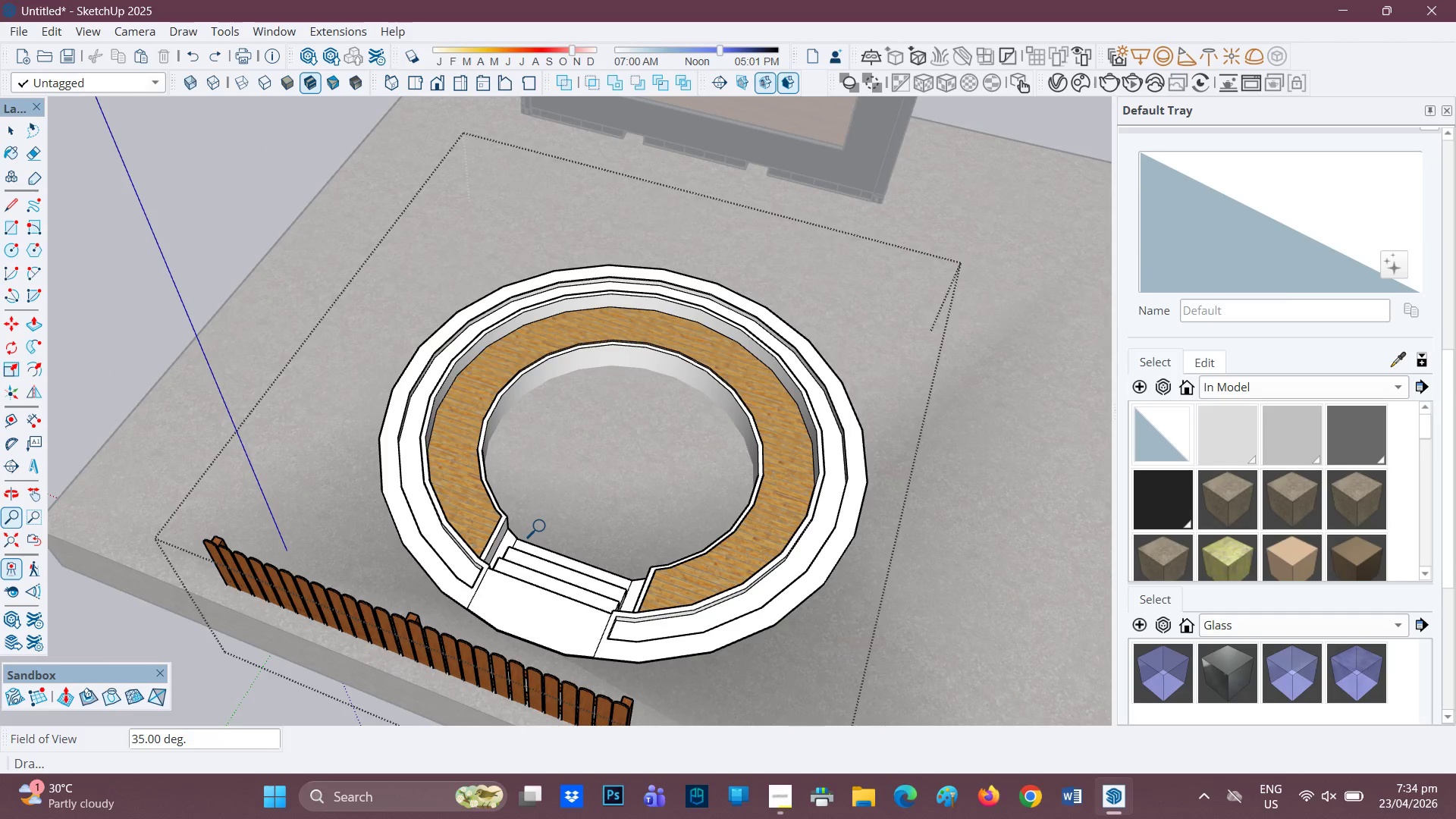 
key(Control+ControlLeft)
 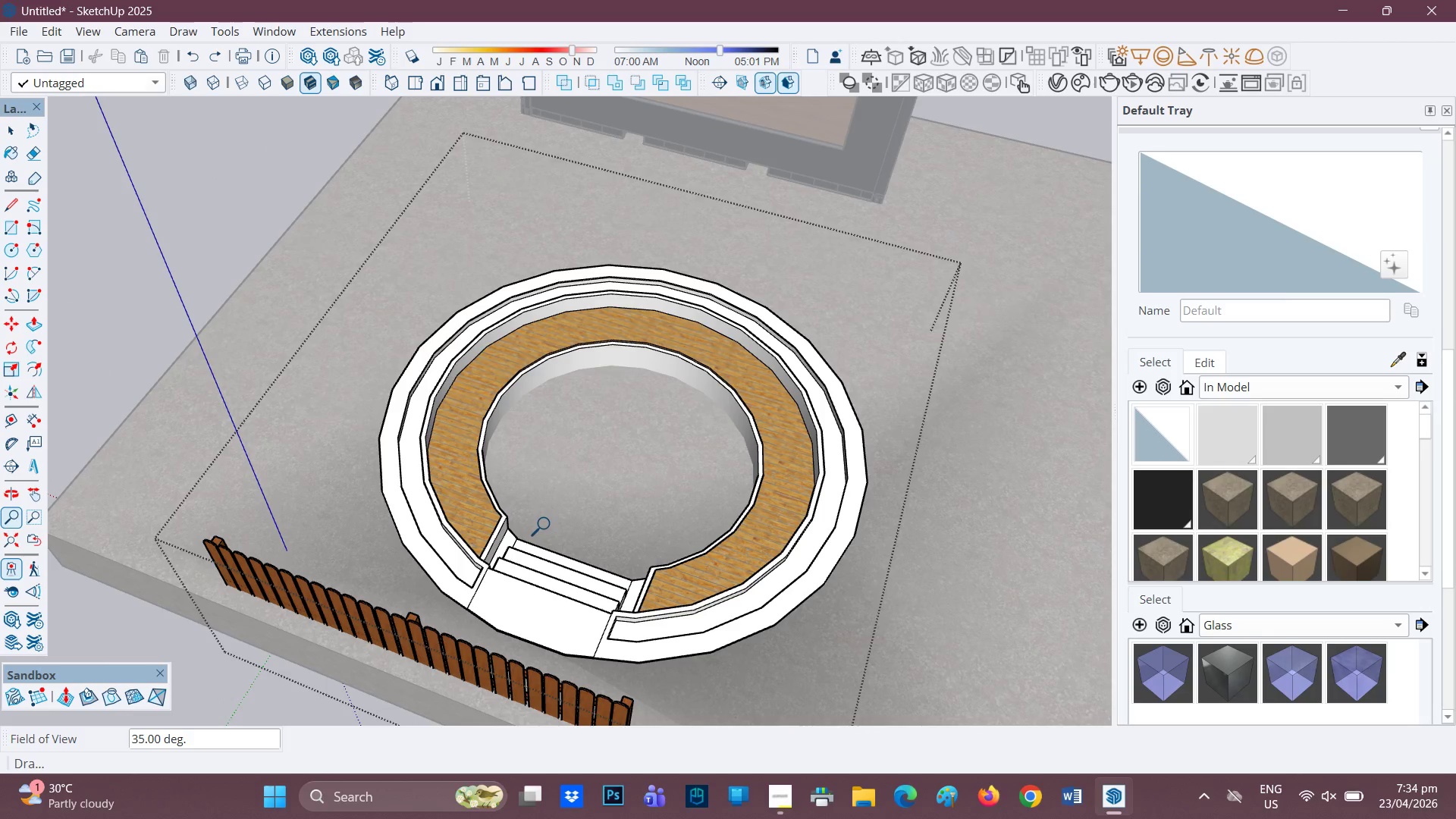 
key(Control+Z)
 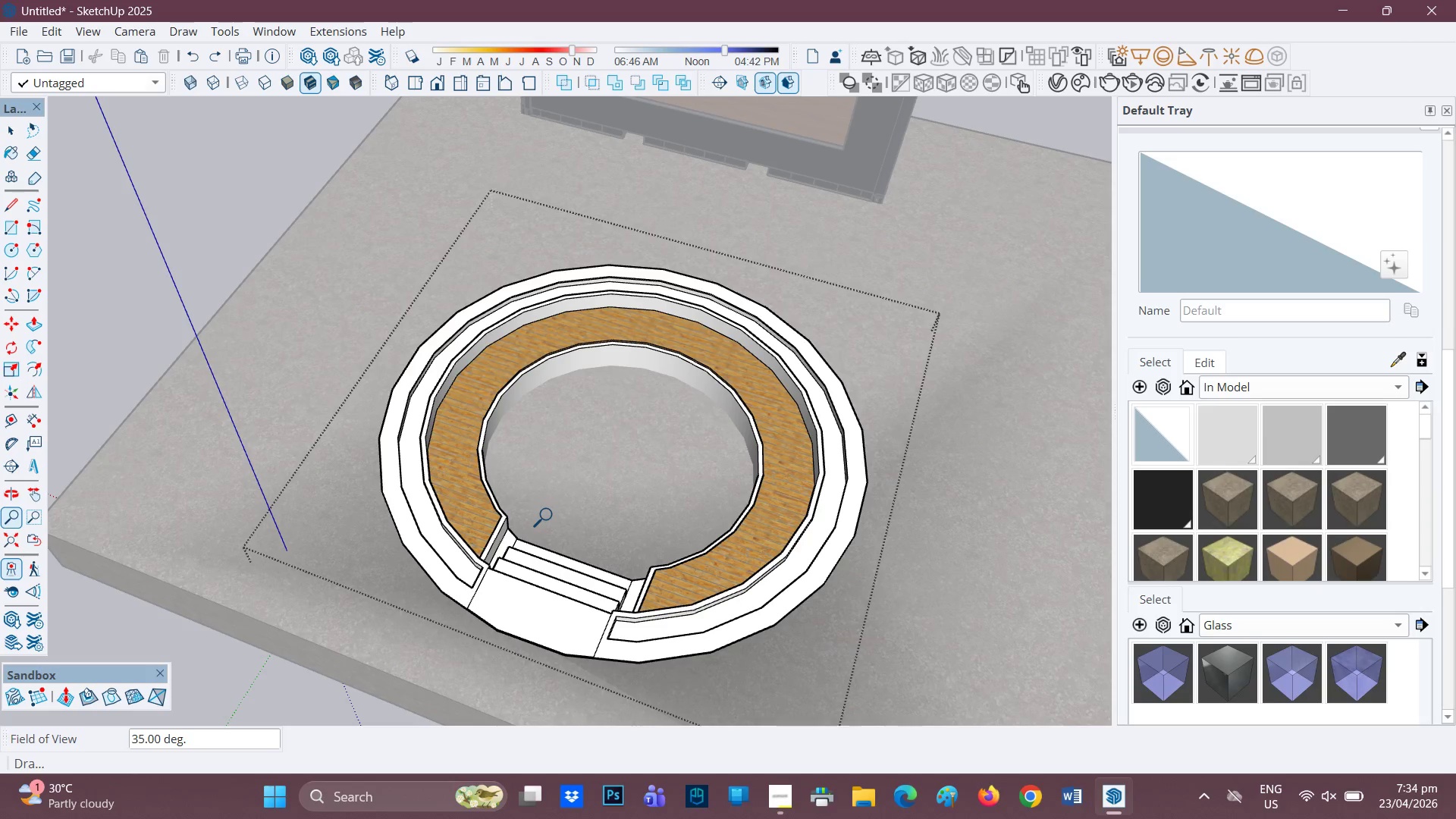 
scroll: coordinate [799, 551], scroll_direction: up, amount: 6.0
 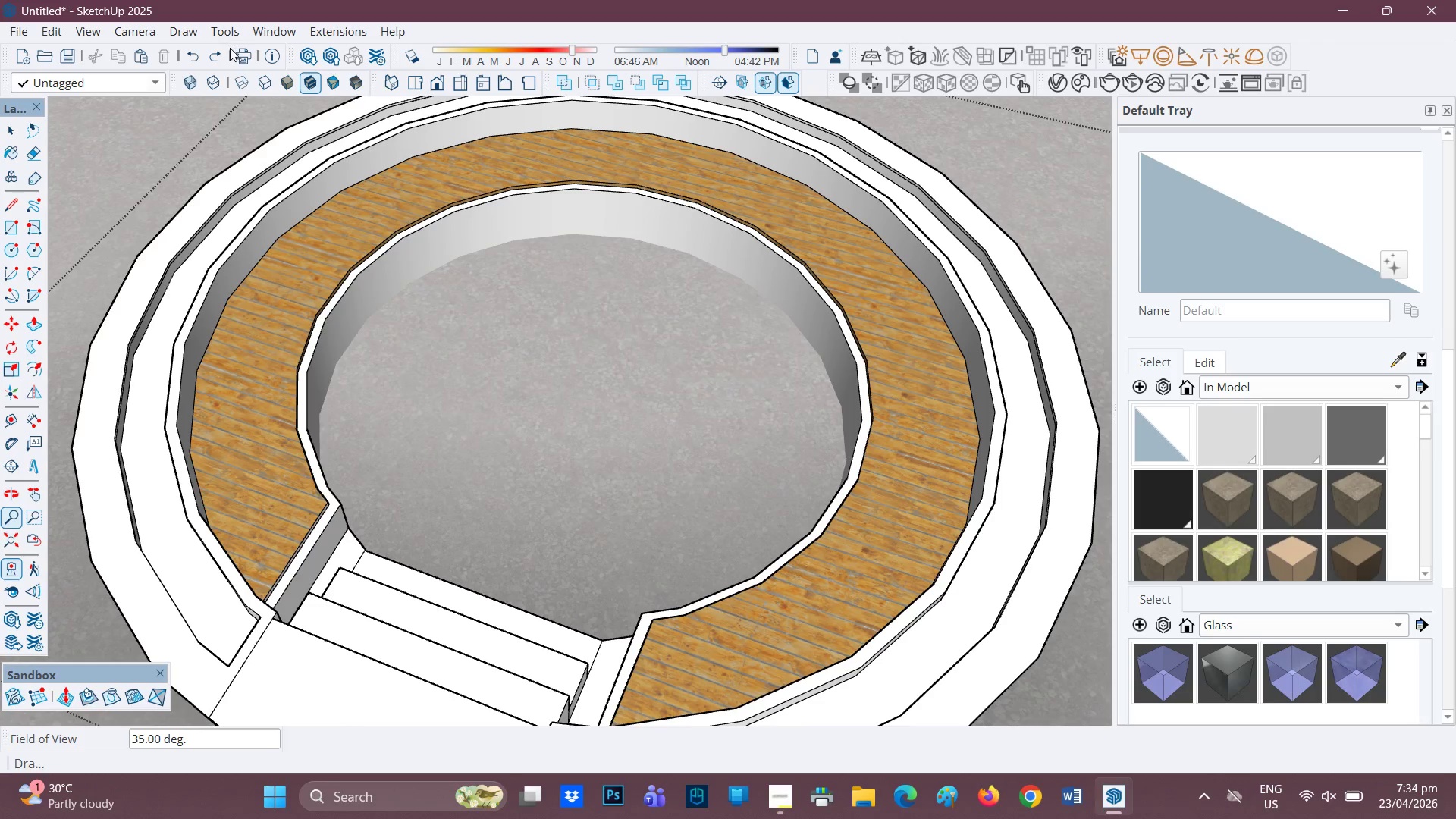 
left_click([224, 53])
 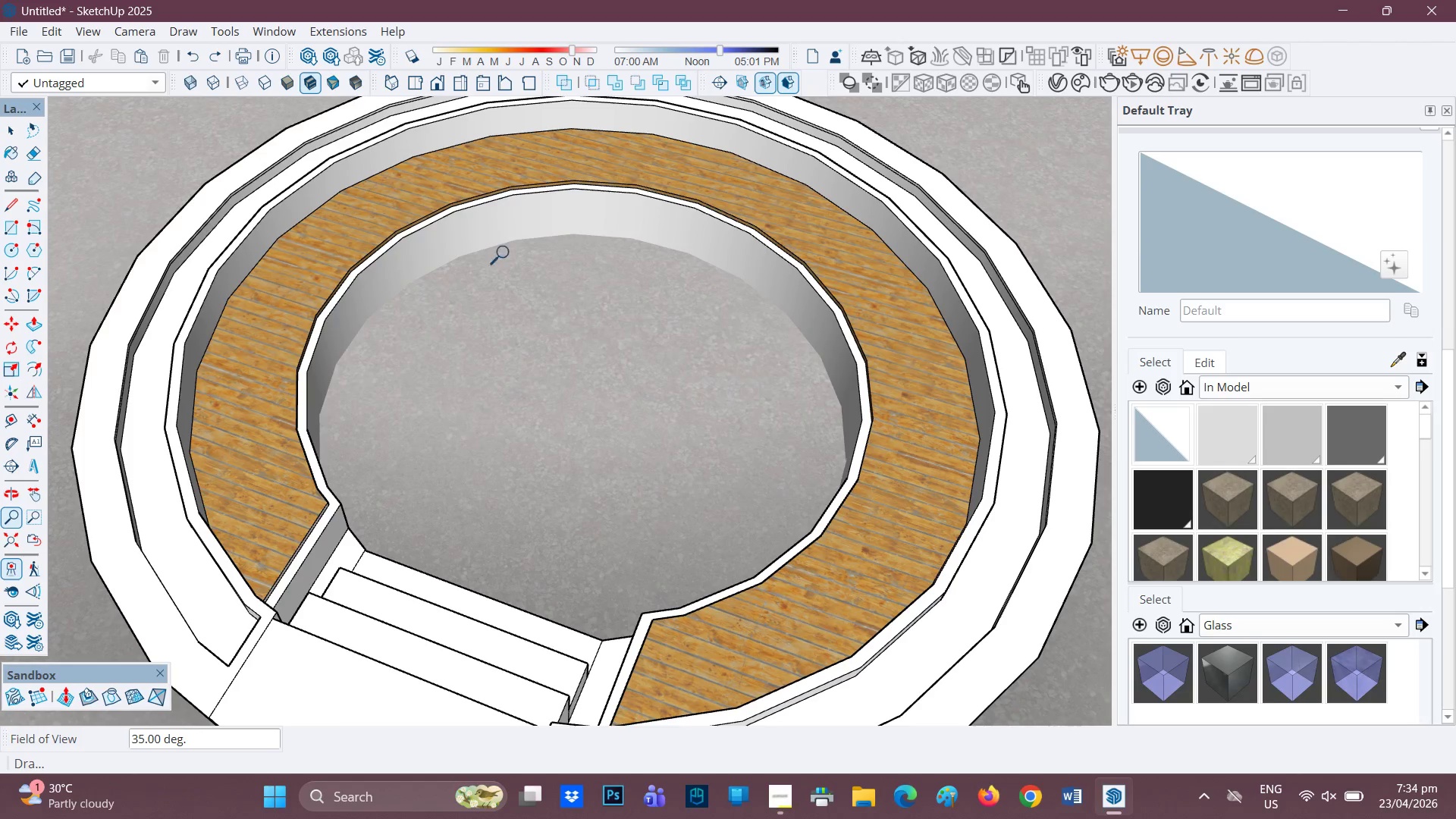 
scroll: coordinate [593, 468], scroll_direction: down, amount: 3.0
 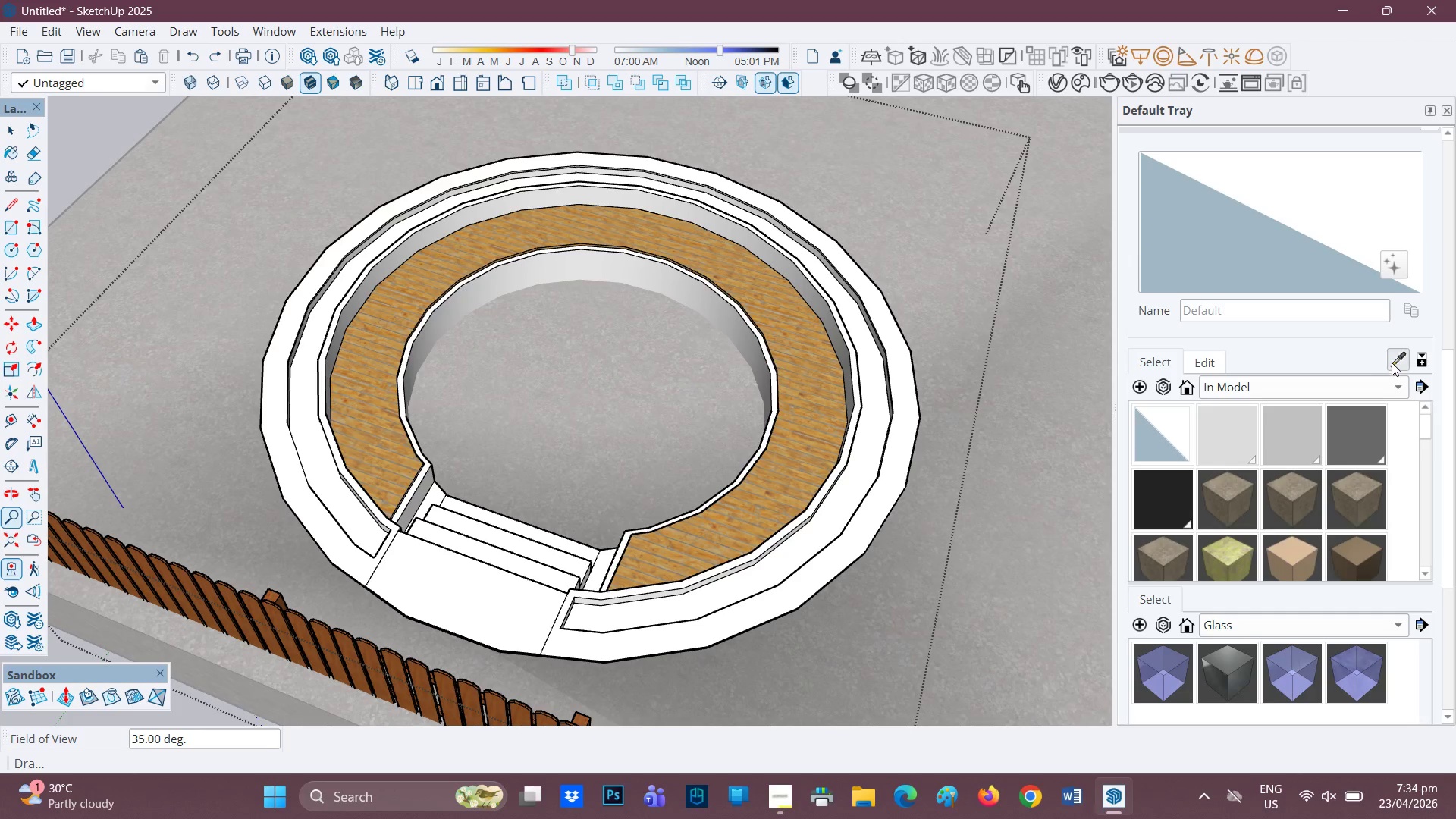 
left_click([822, 378])
 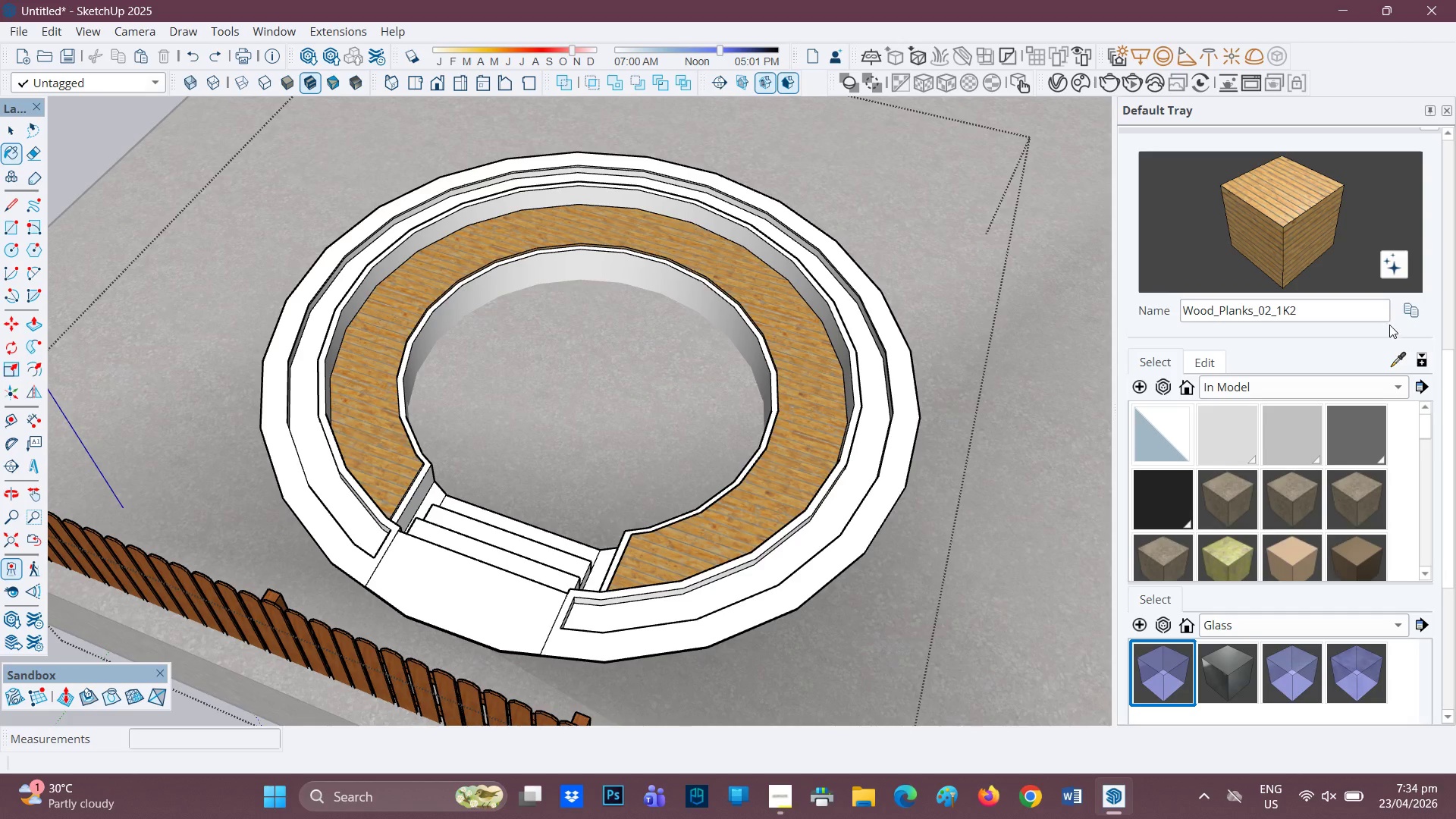 
left_click([1408, 307])
 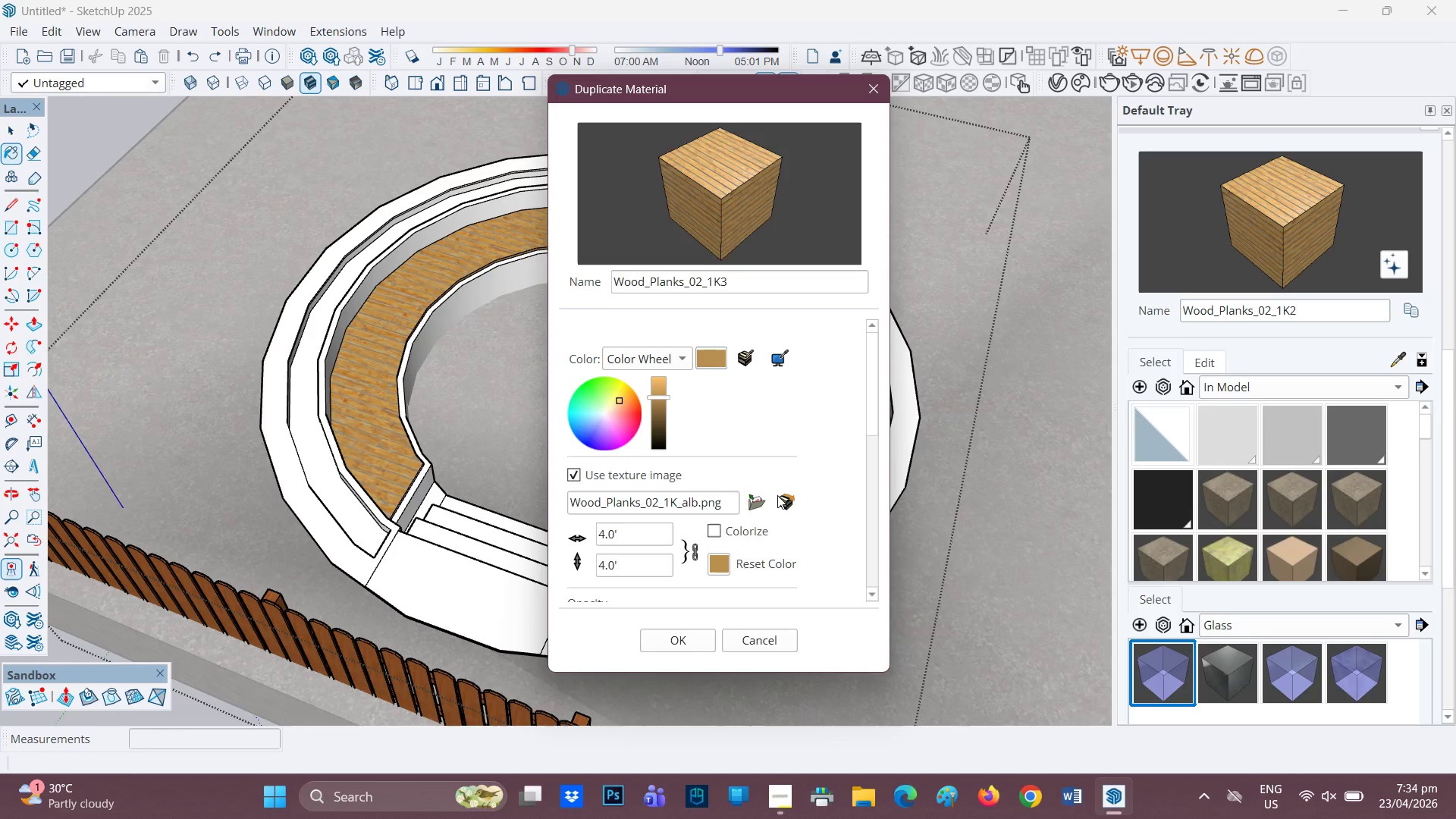 
left_click([785, 355])
 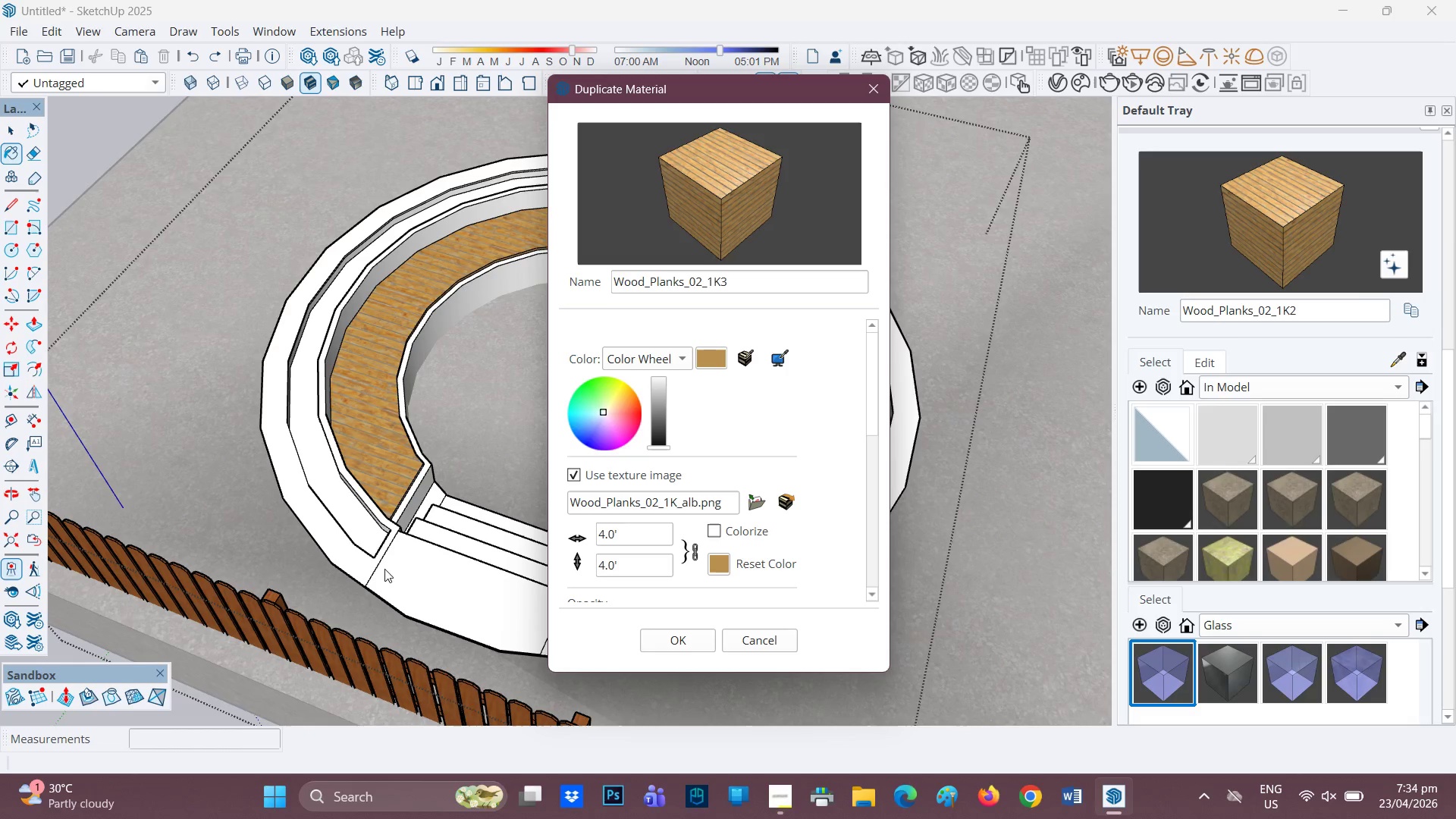 
left_click([777, 360])
 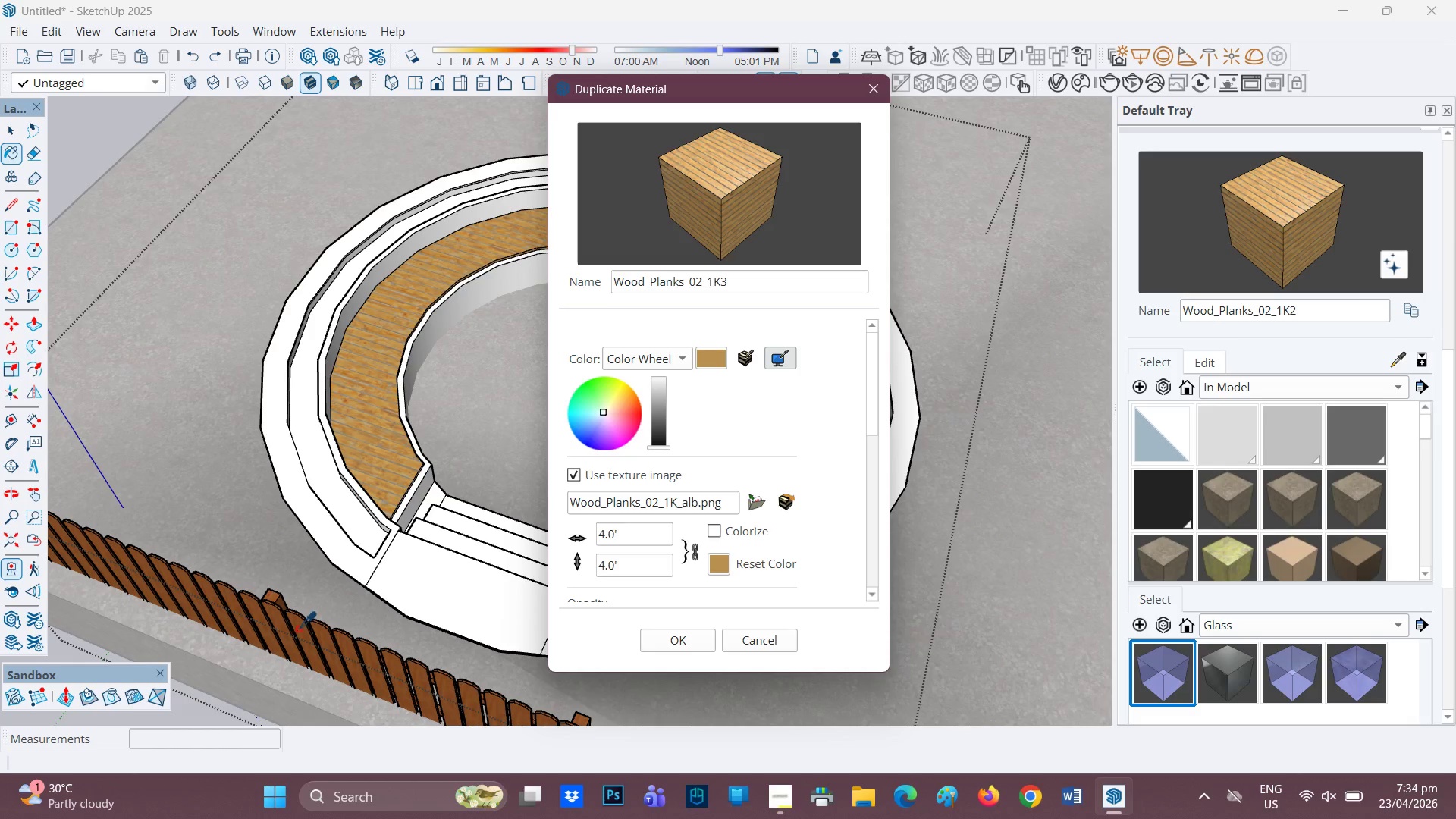 
left_click([303, 629])
 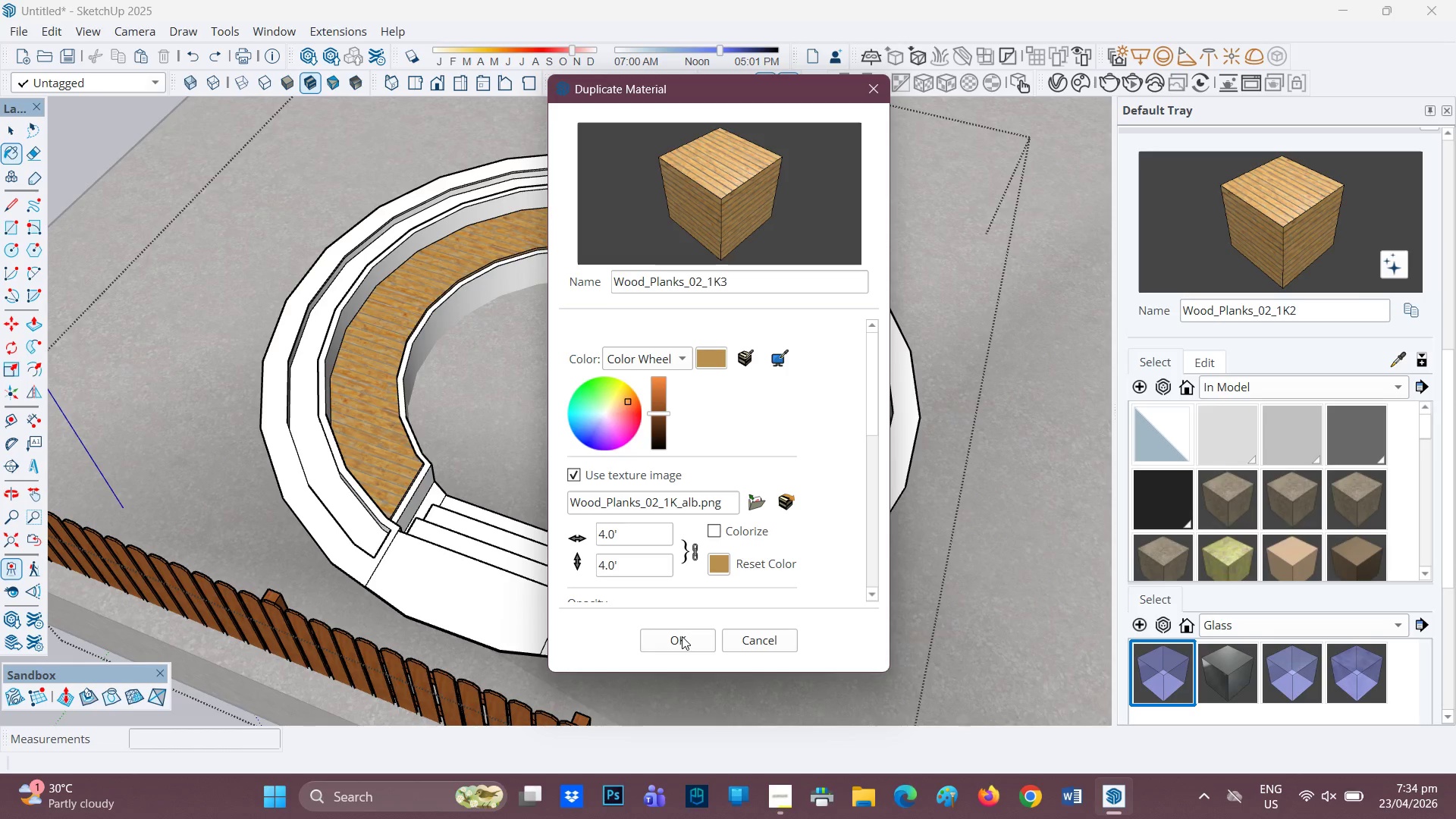 
left_click([680, 637])
 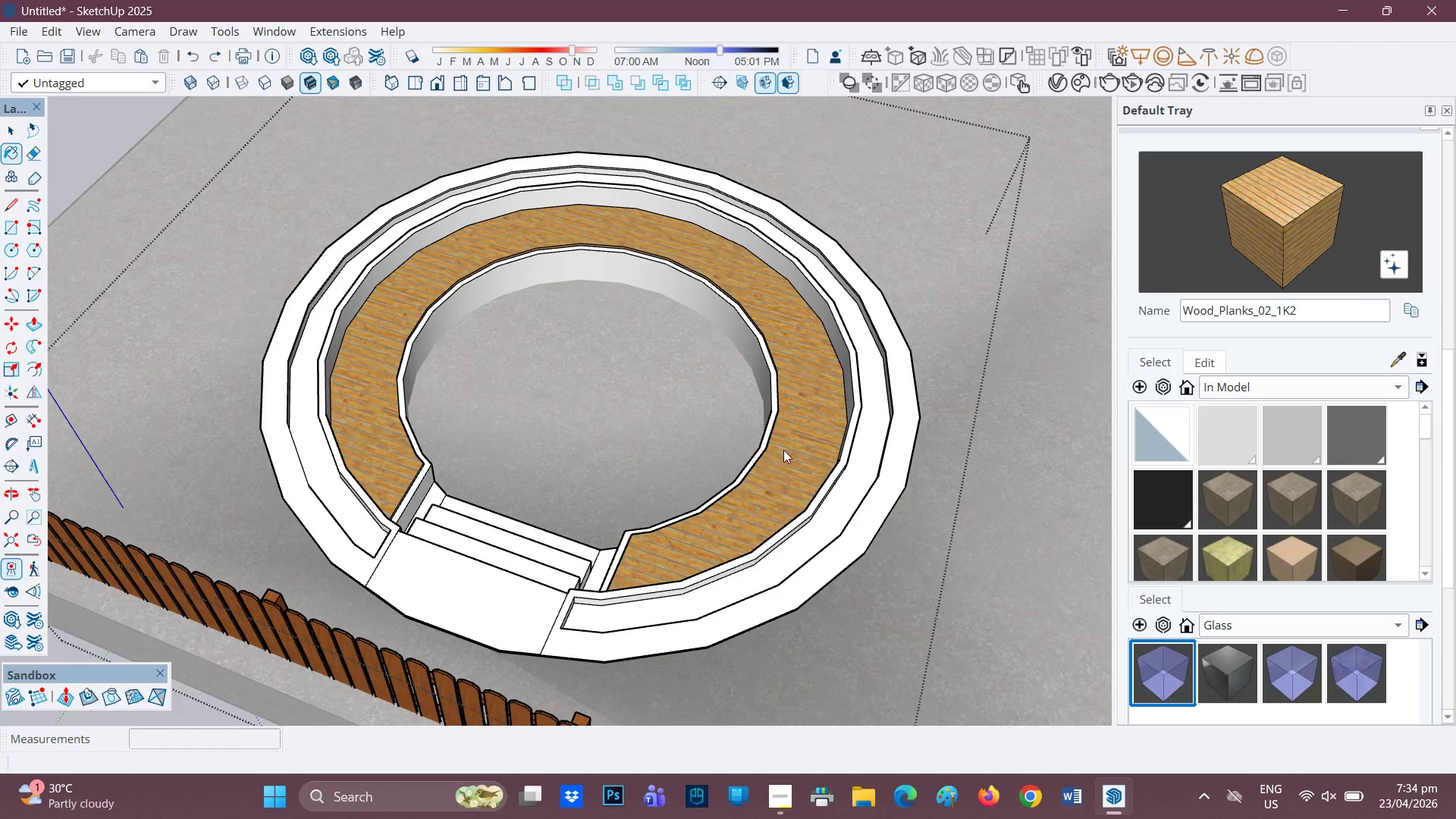 
left_click([796, 444])
 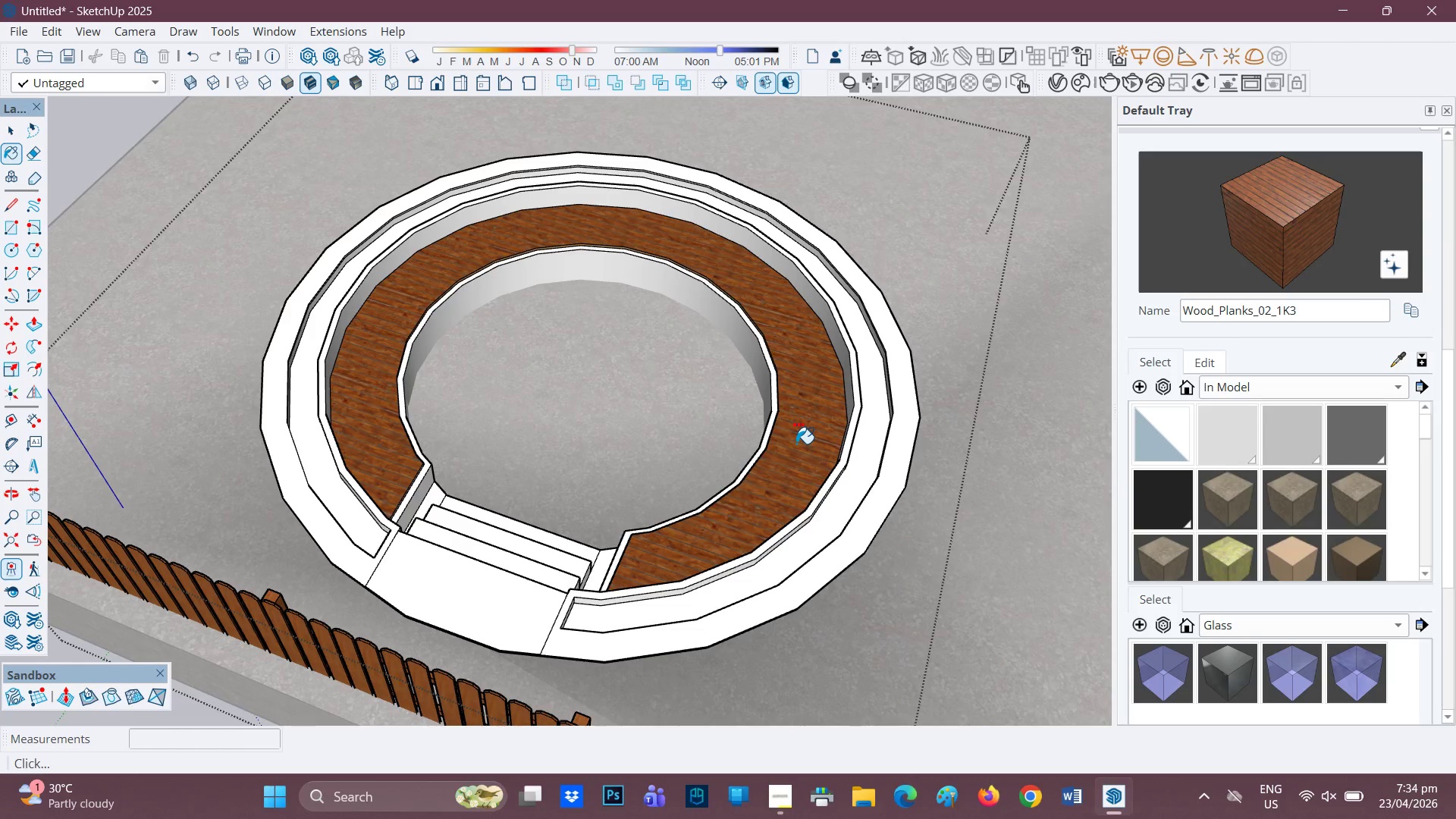 
scroll: coordinate [130, 221], scroll_direction: up, amount: 10.0
 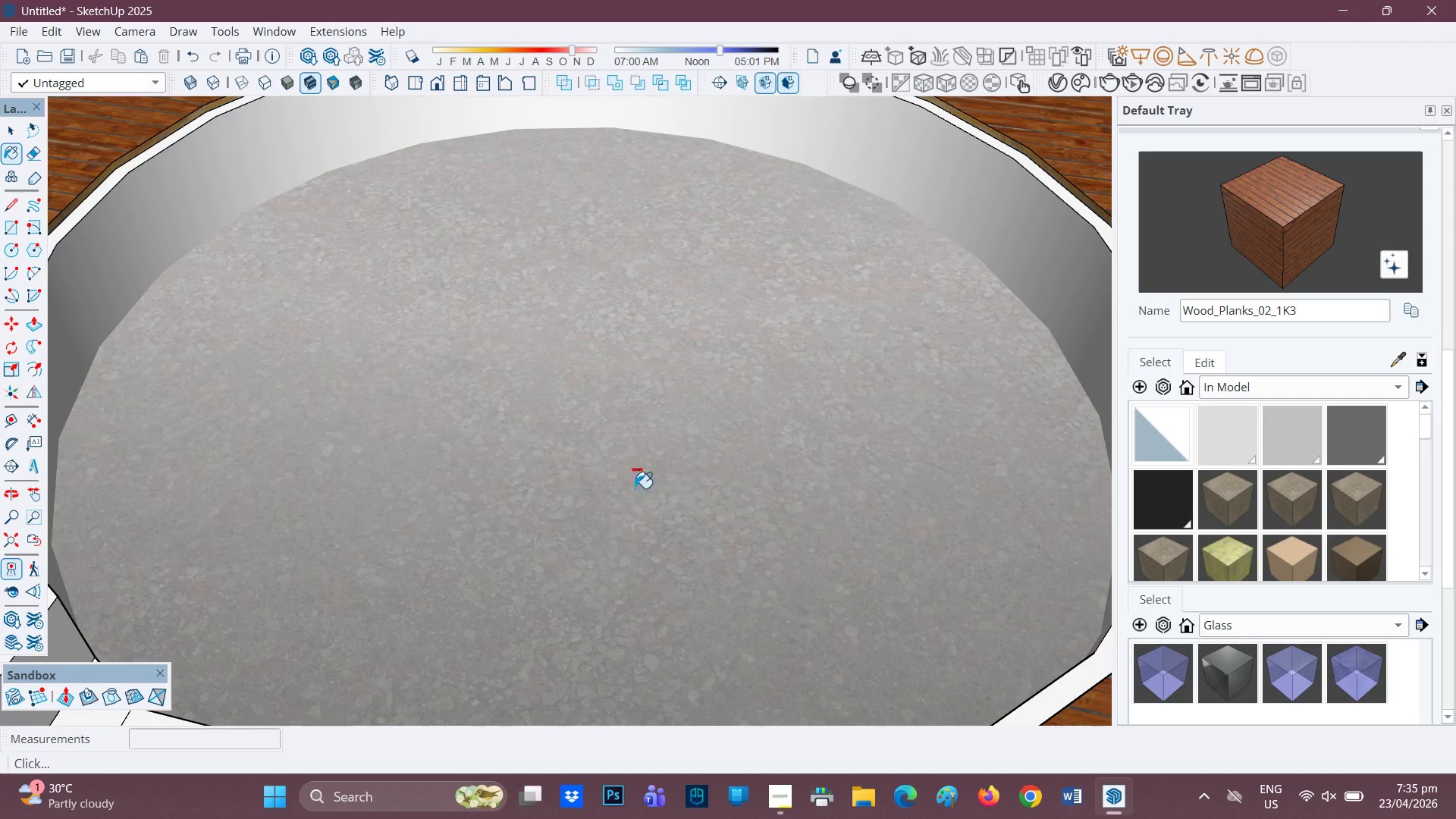 
scroll: coordinate [549, 485], scroll_direction: none, amount: 0.0
 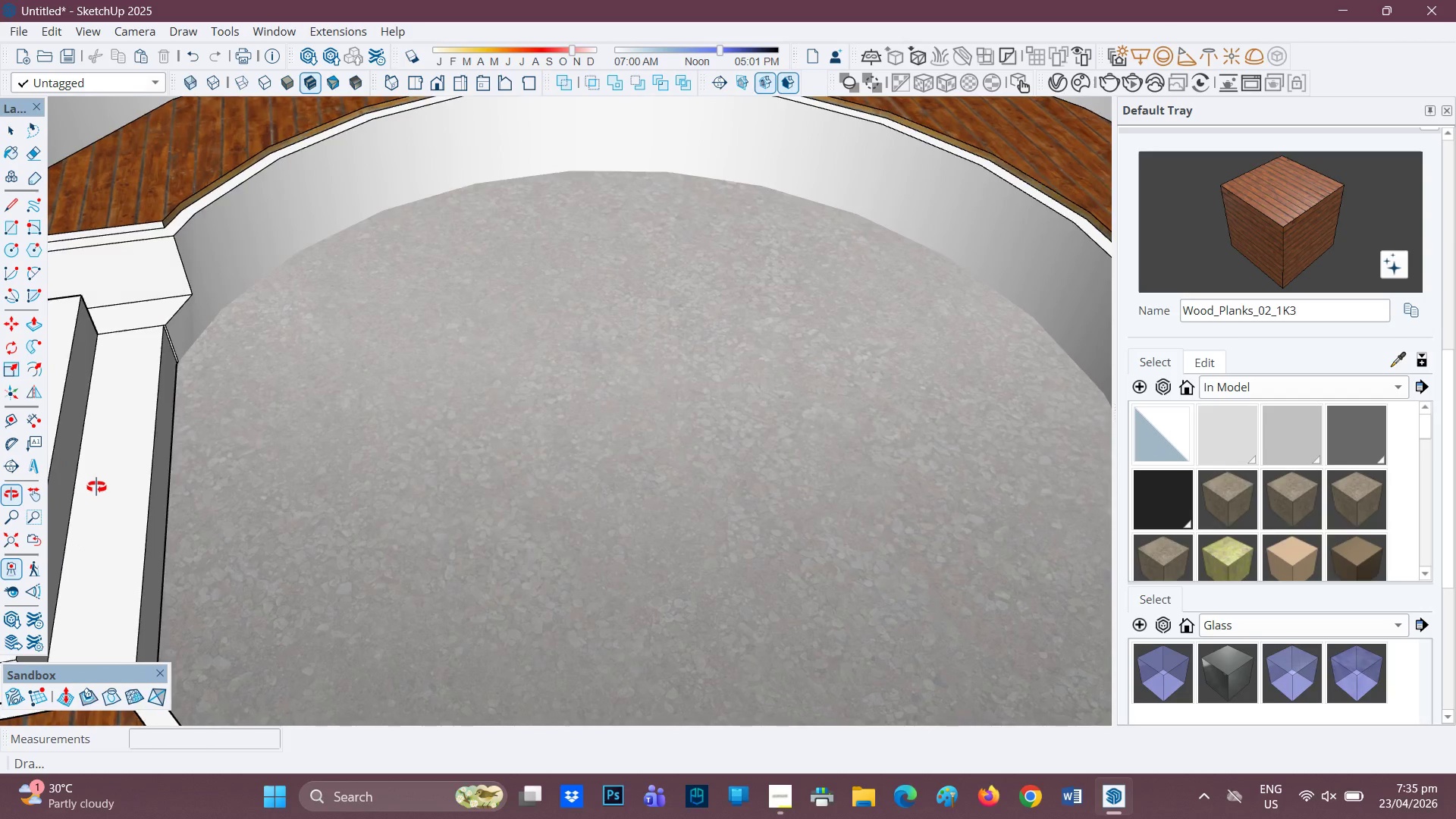 
scroll: coordinate [146, 212], scroll_direction: up, amount: 5.0
 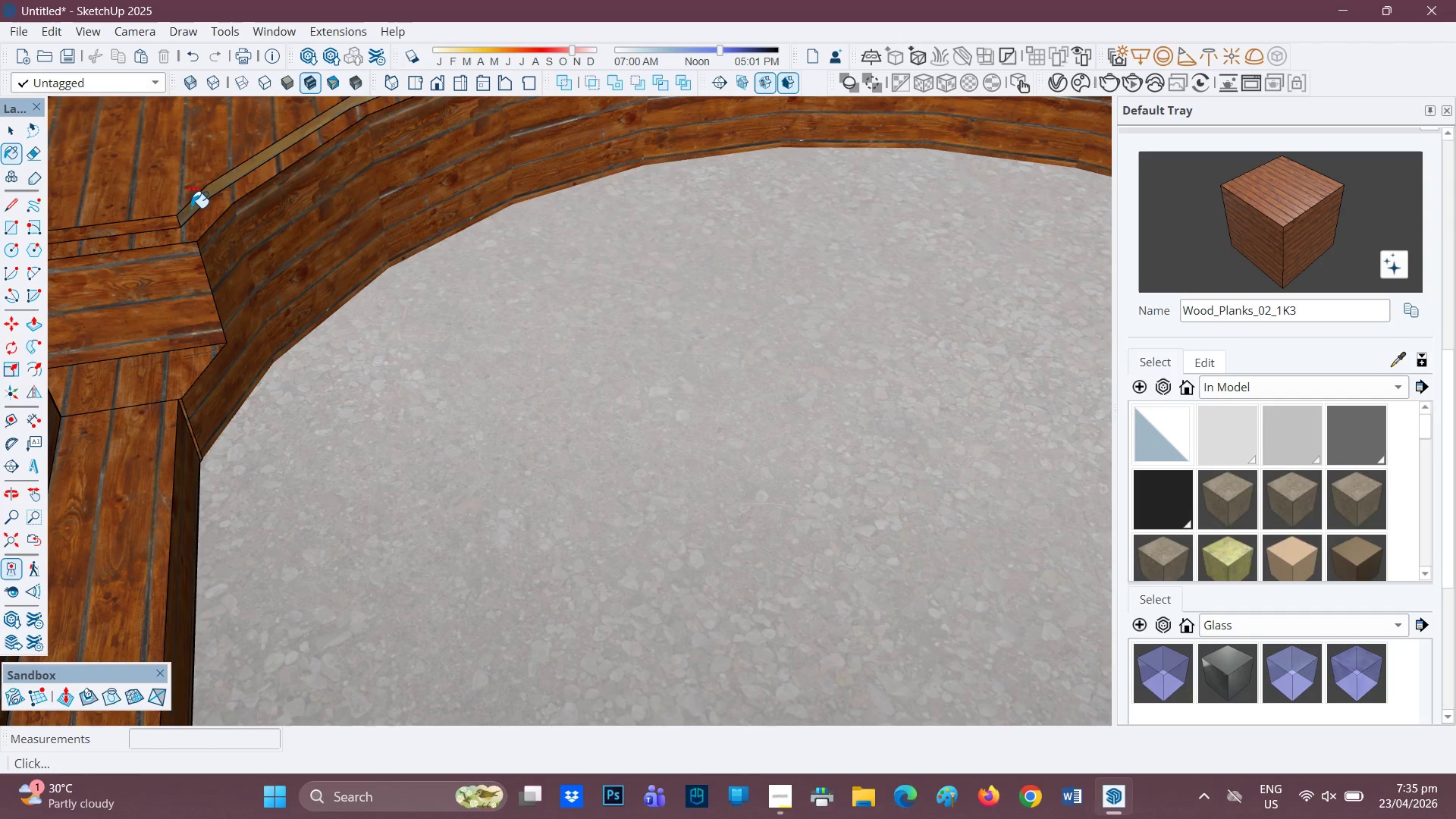 
key(Control+Z)
 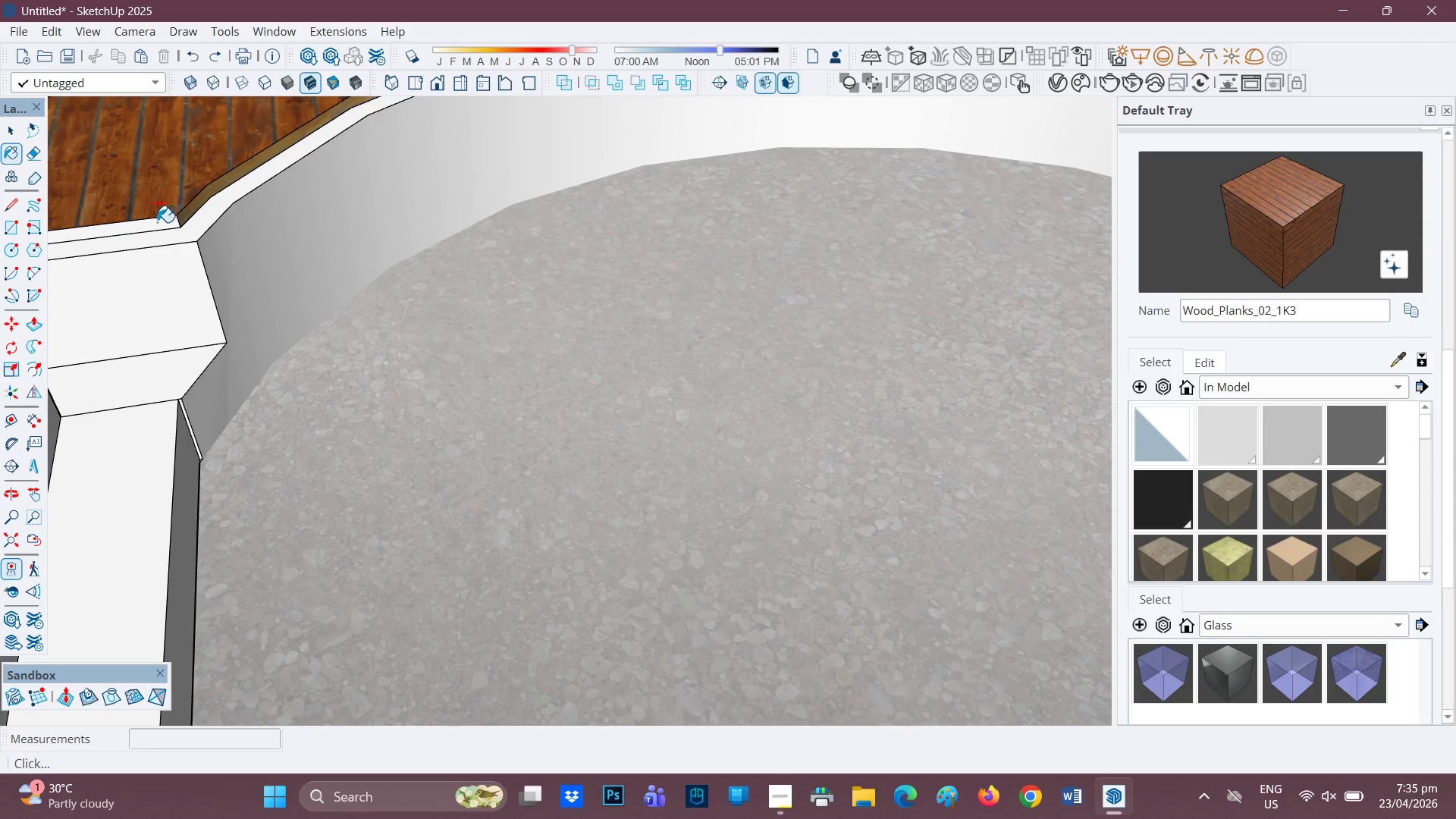 
left_click([157, 222])
 